 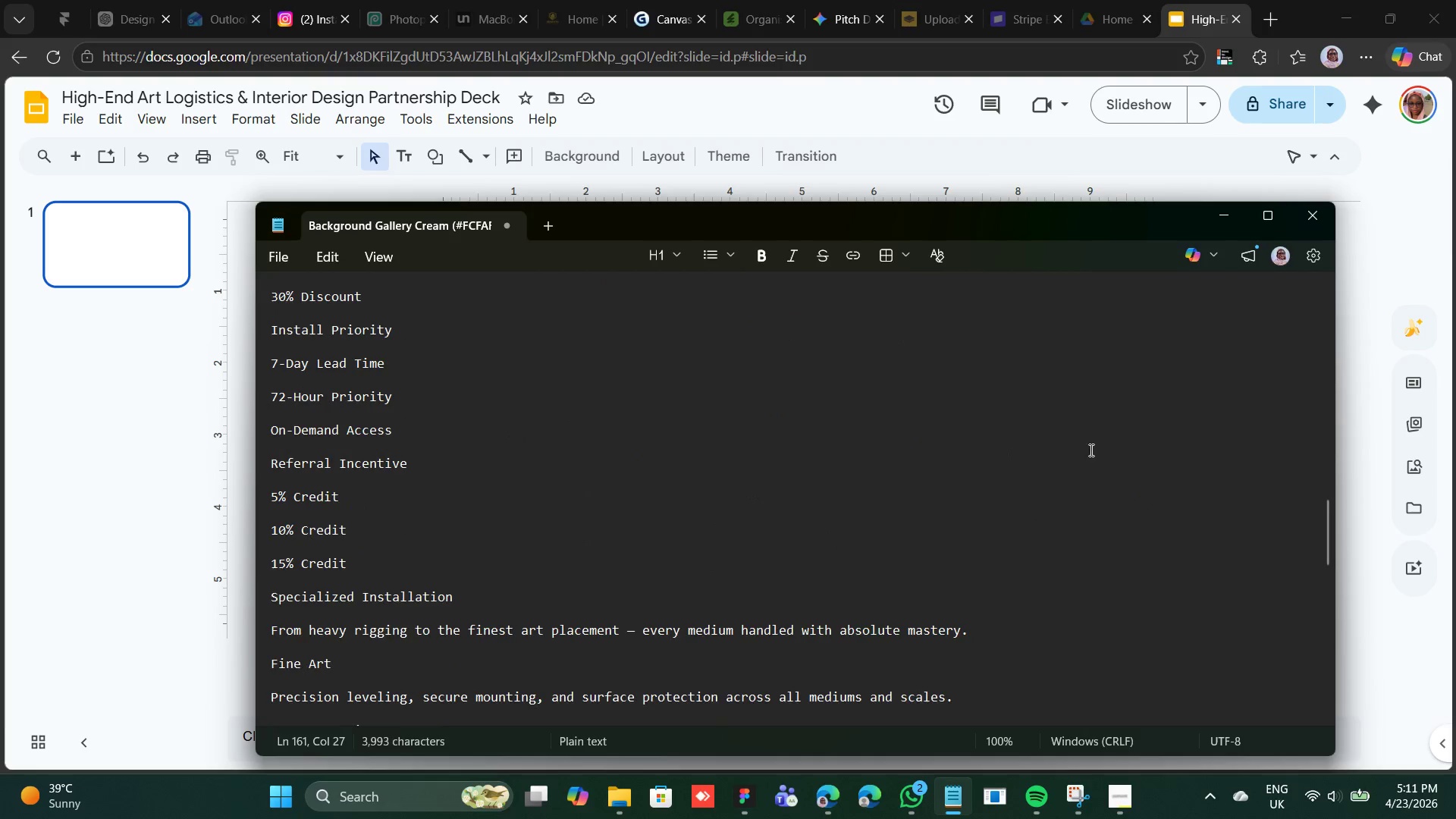 
left_click_drag(start_coordinate=[1330, 519], to_coordinate=[1329, 272])
 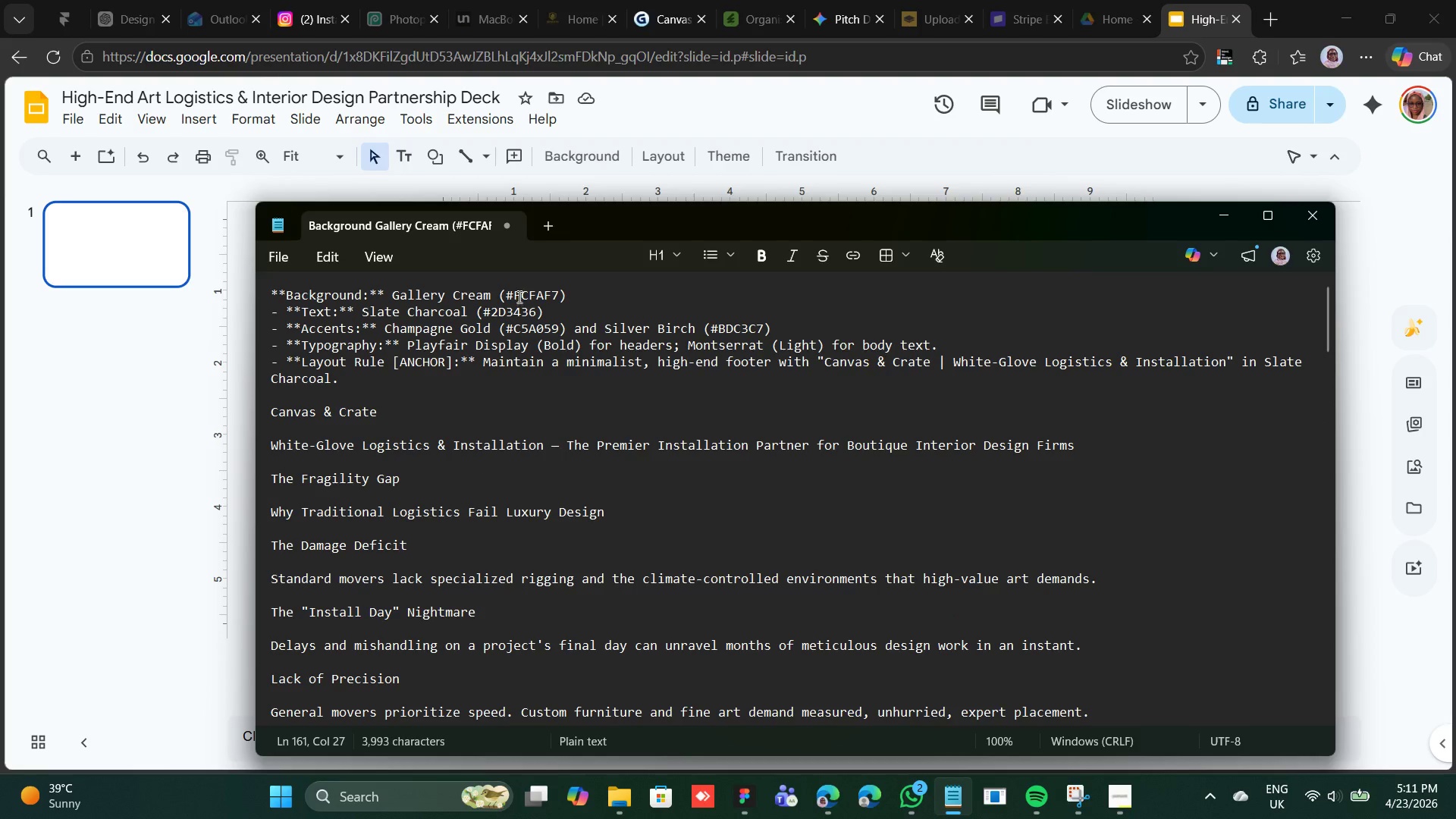 
left_click_drag(start_coordinate=[516, 293], to_coordinate=[560, 294])
 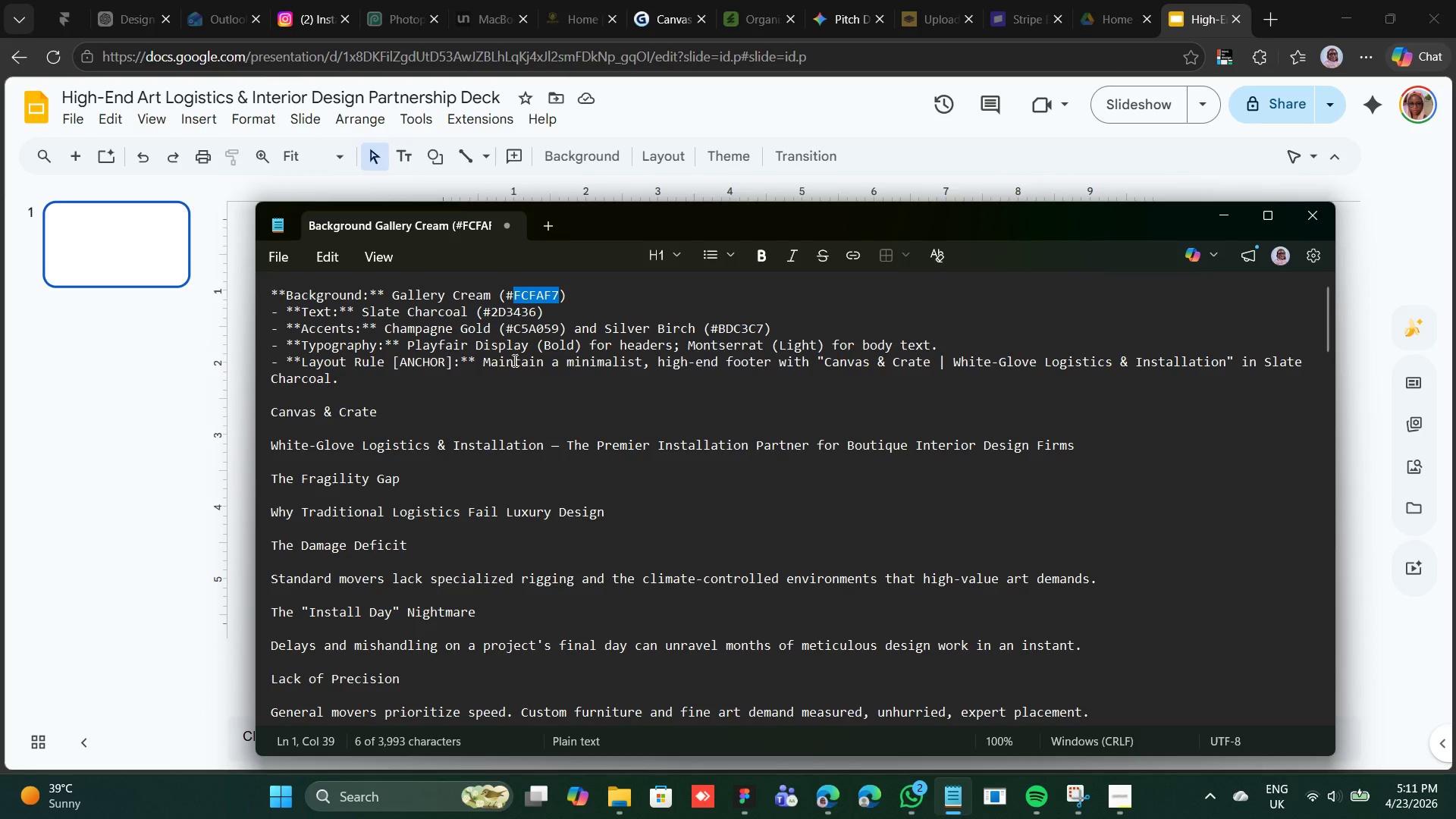 
key(Control+C)
 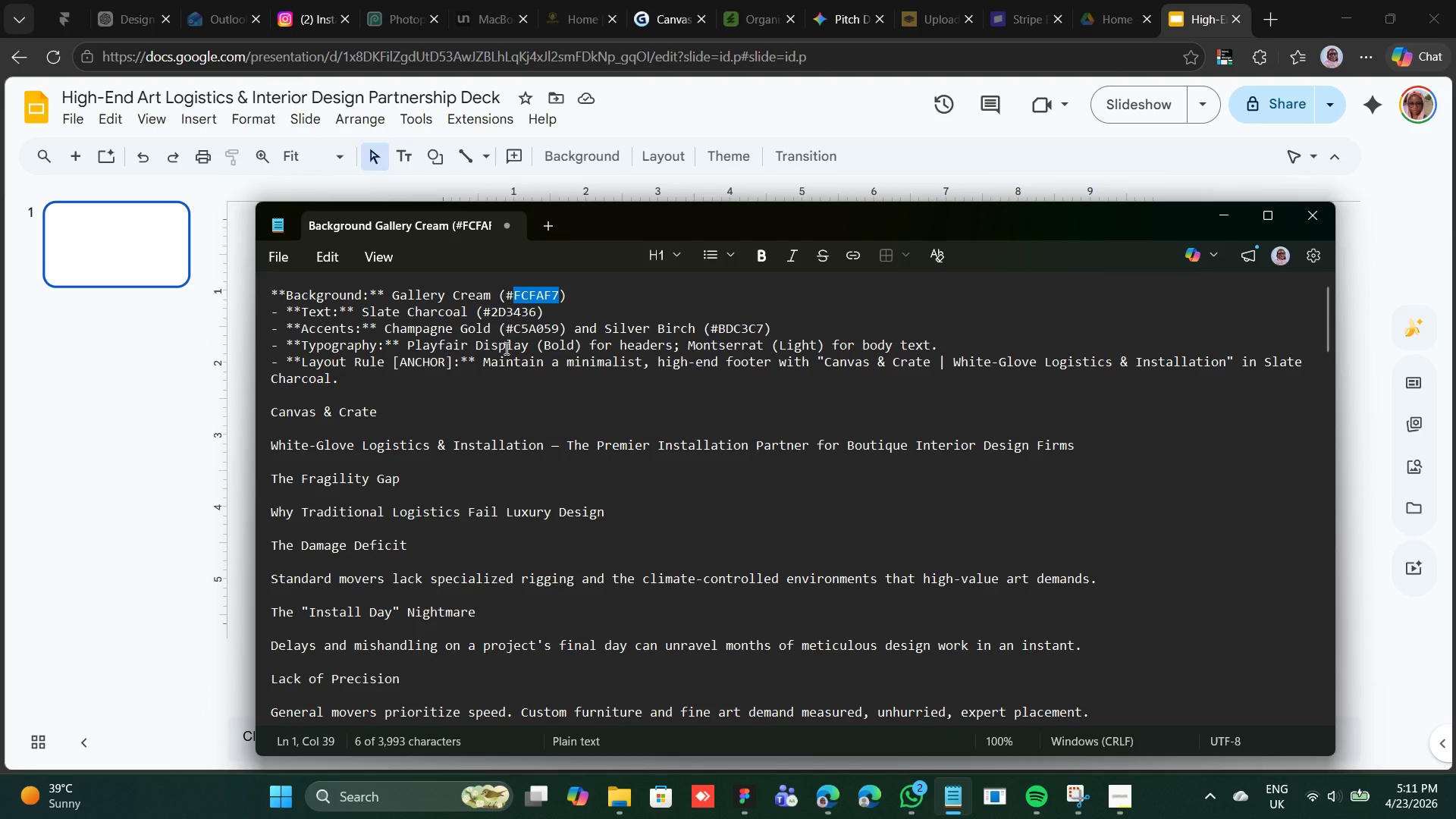 
key(Control+C)
 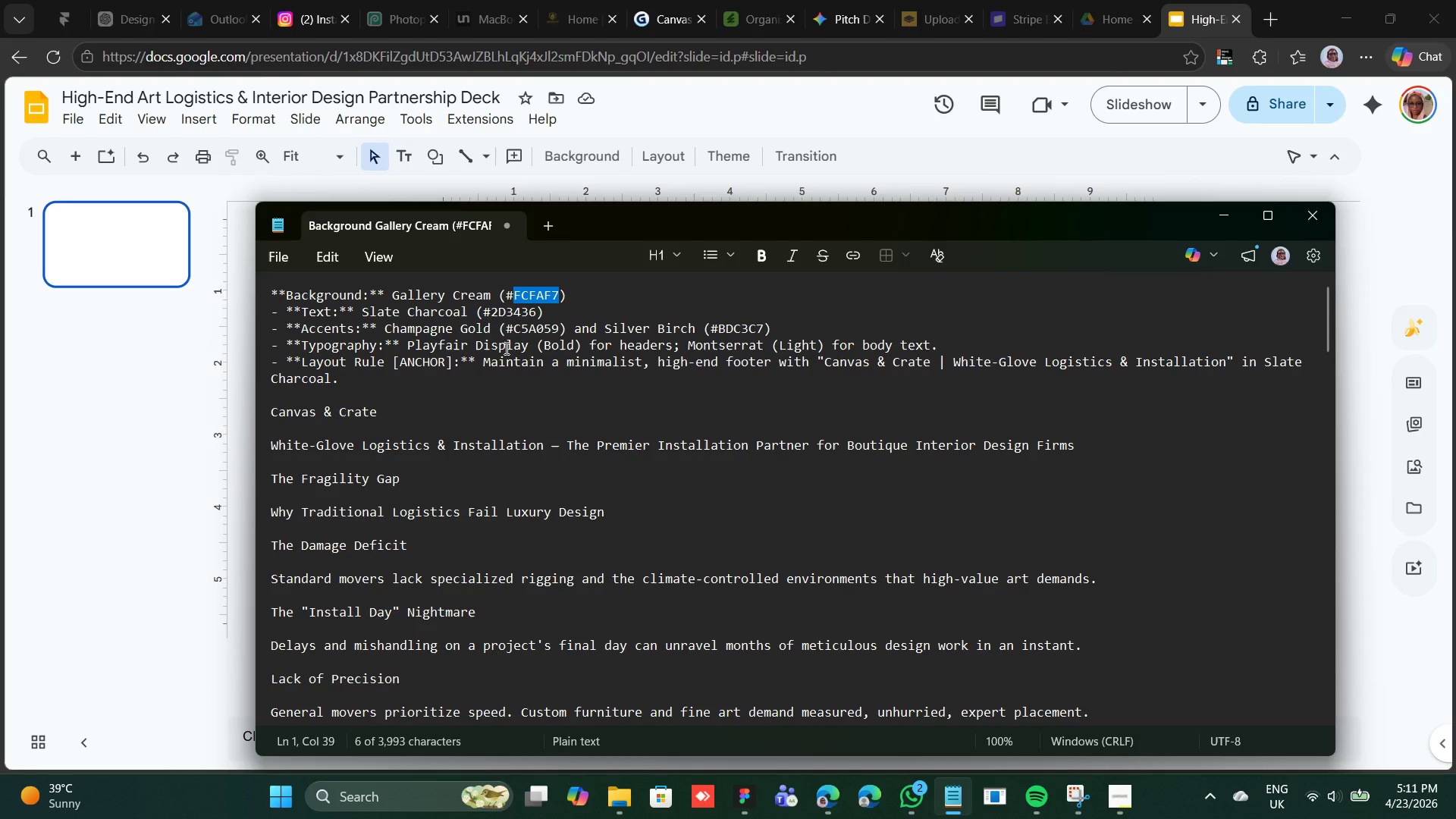 
key(Control+C)
 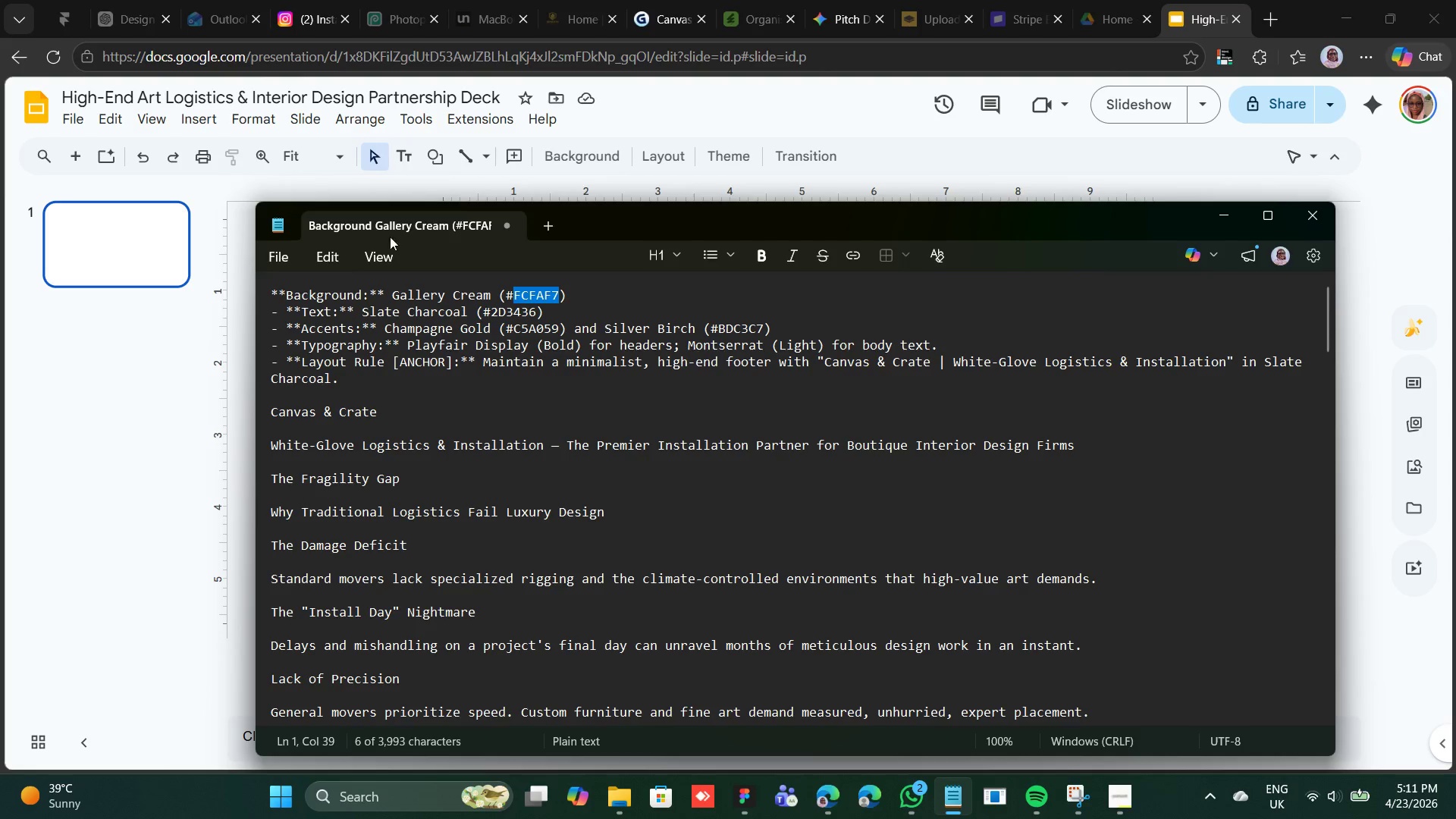 
left_click([793, 108])
 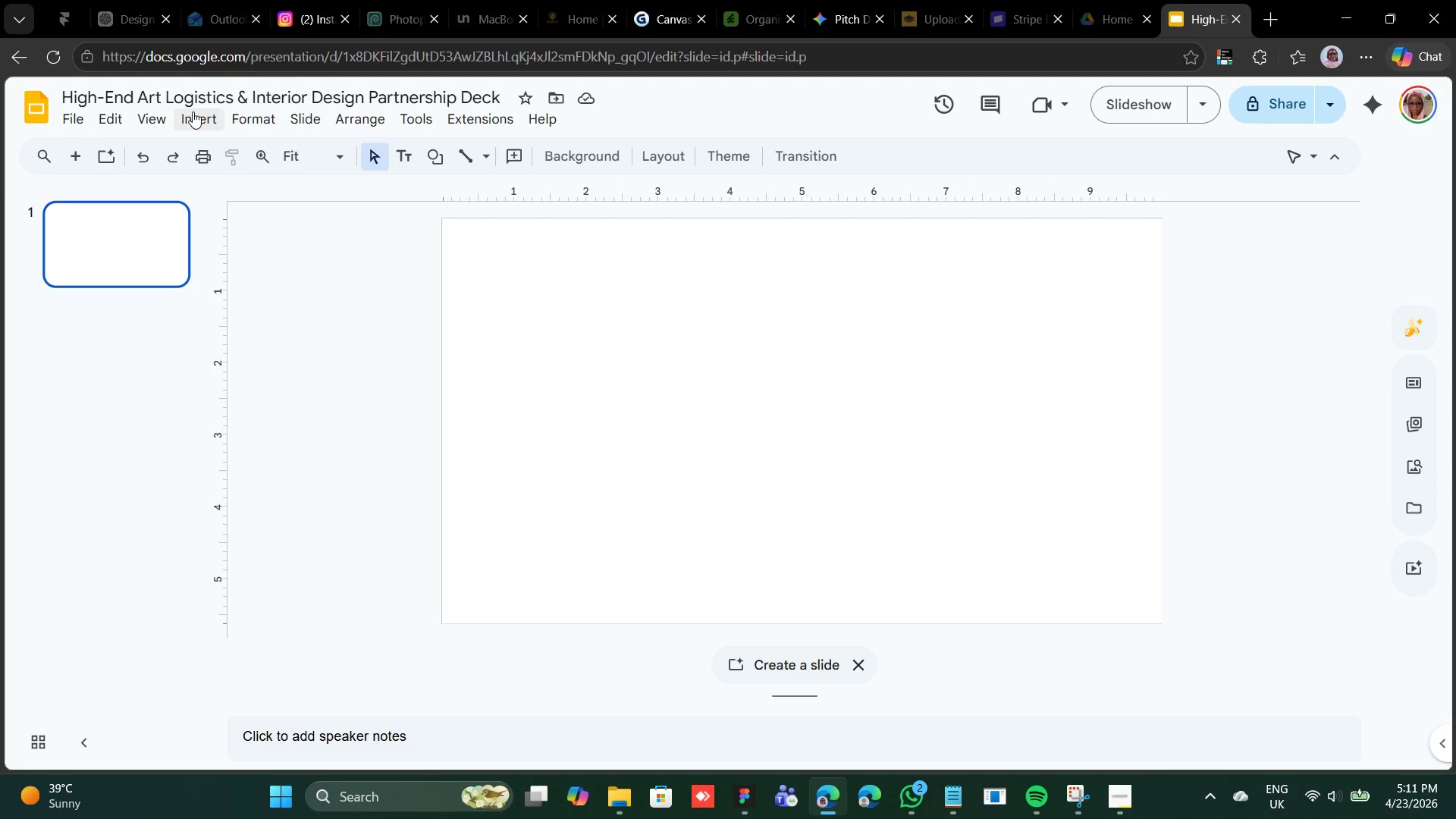 
left_click([582, 158])
 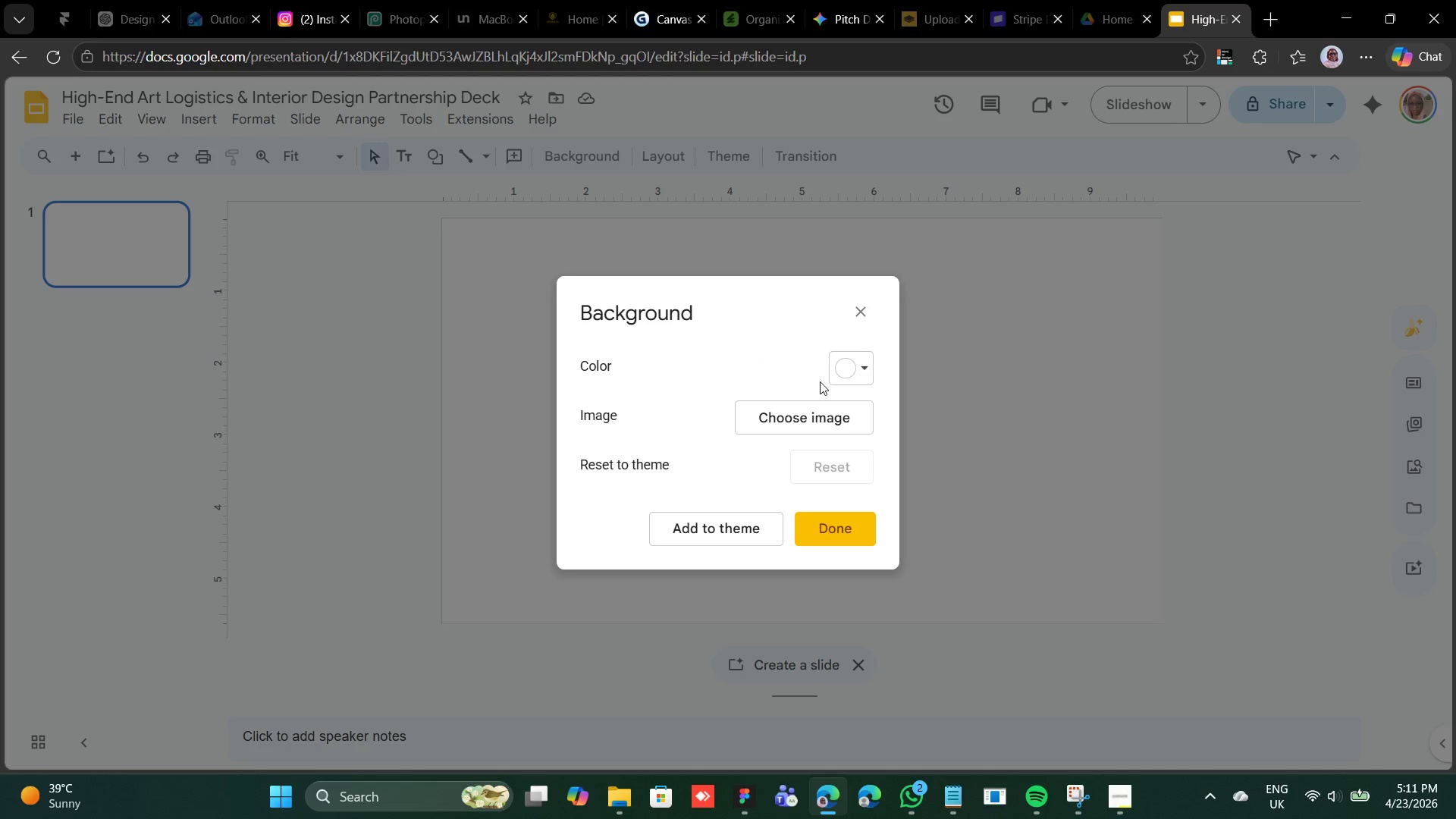 
left_click([843, 362])
 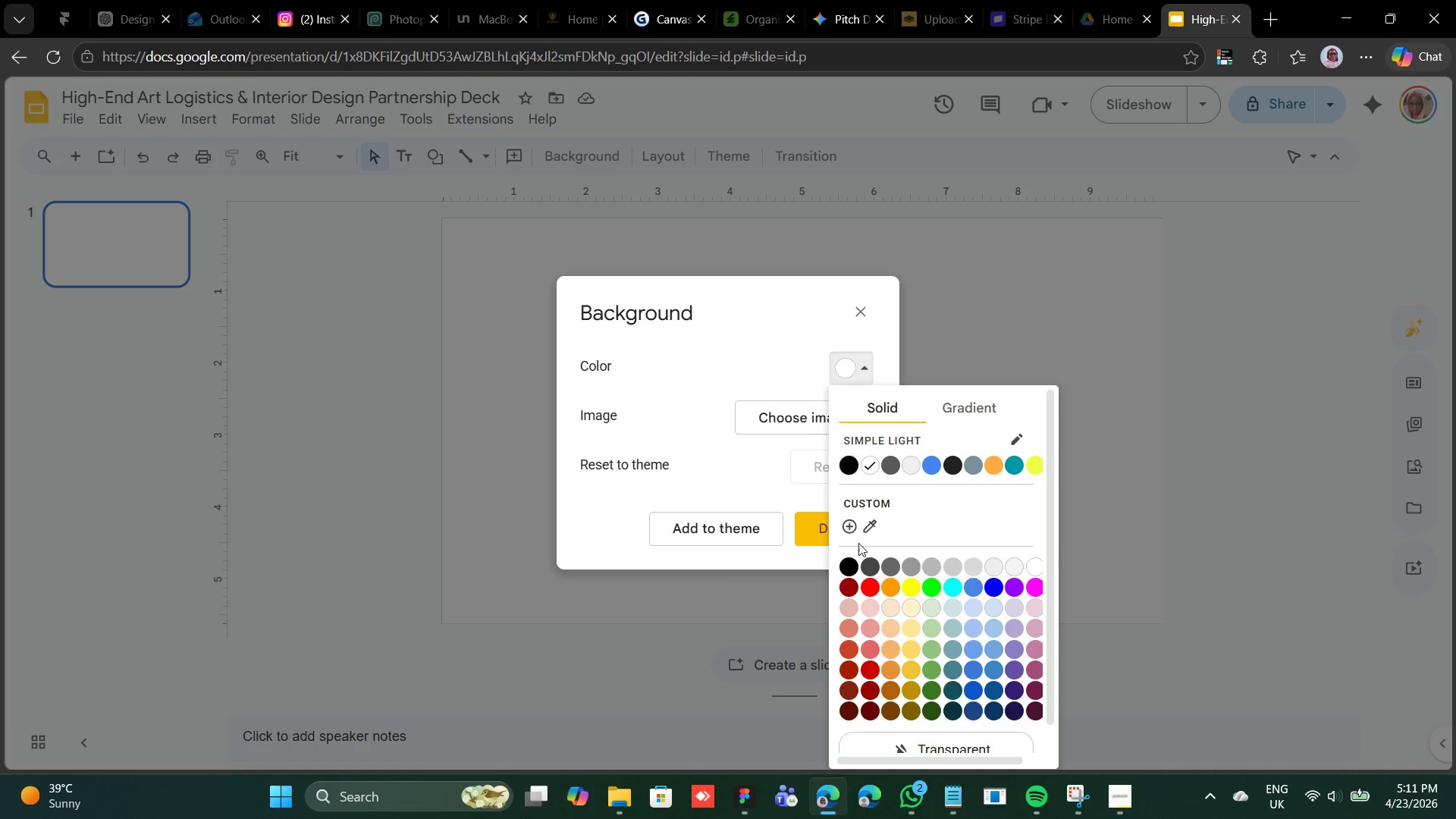 
left_click([852, 525])
 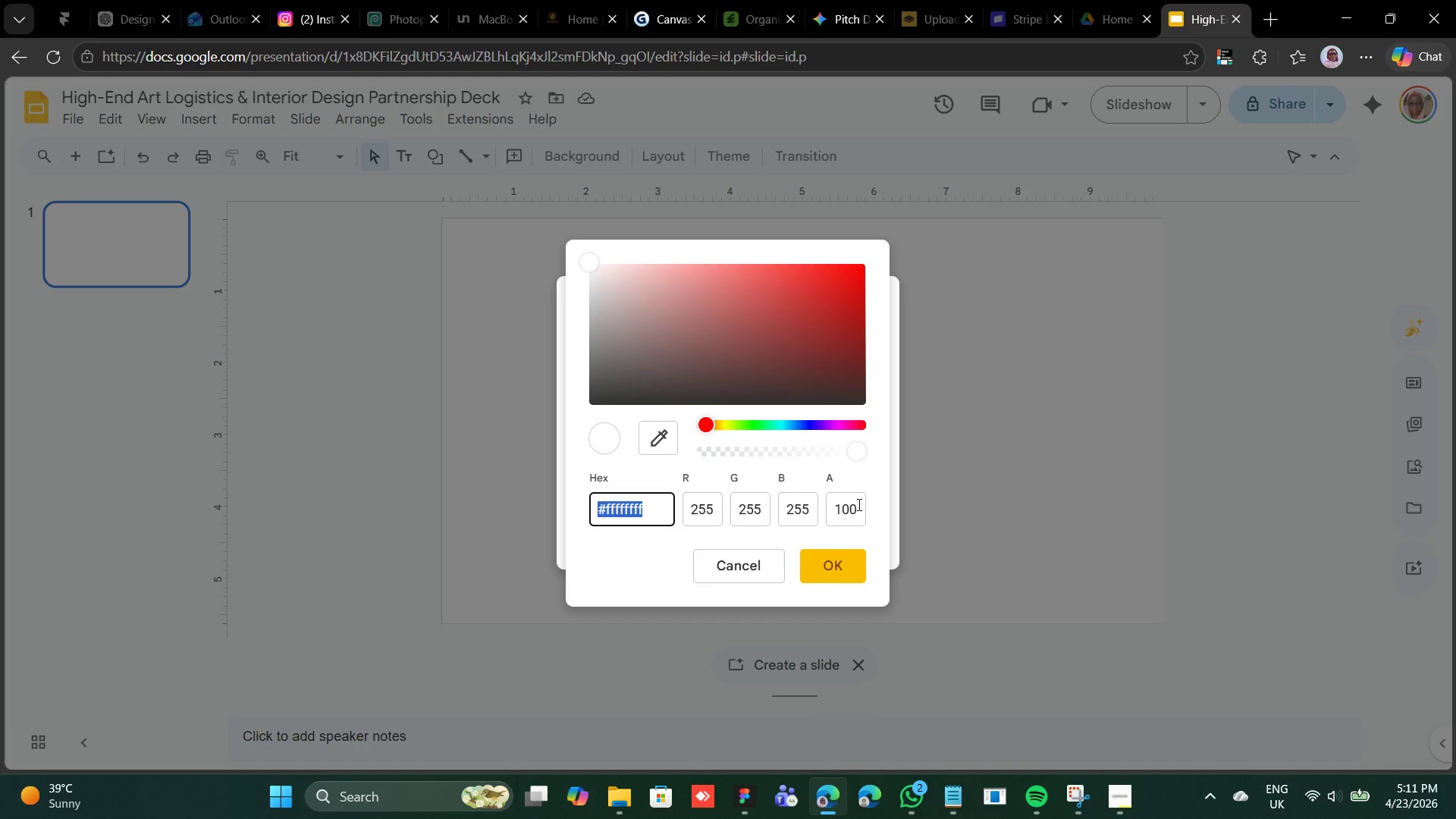 
key(Control+V)
 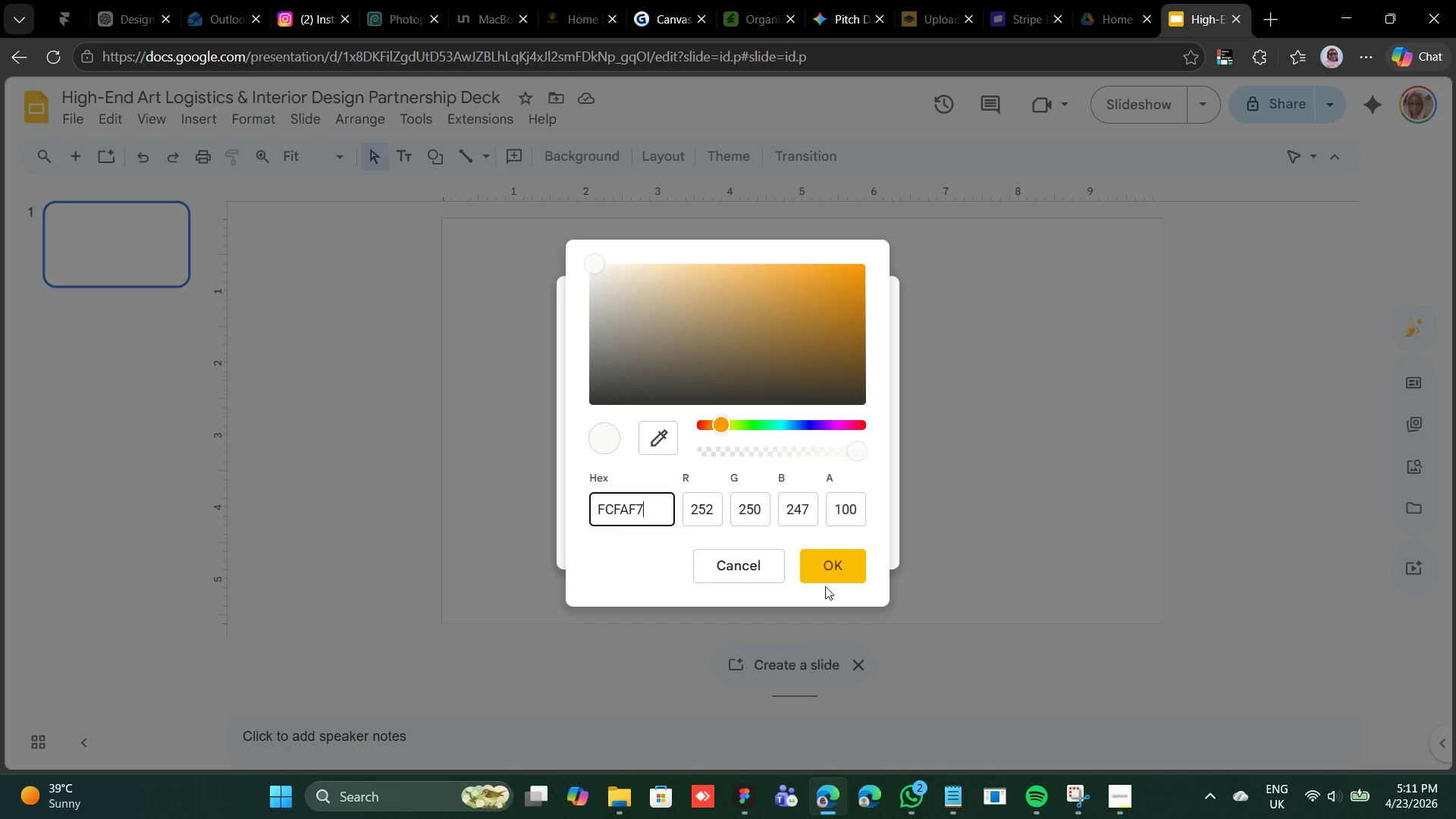 
left_click([830, 565])
 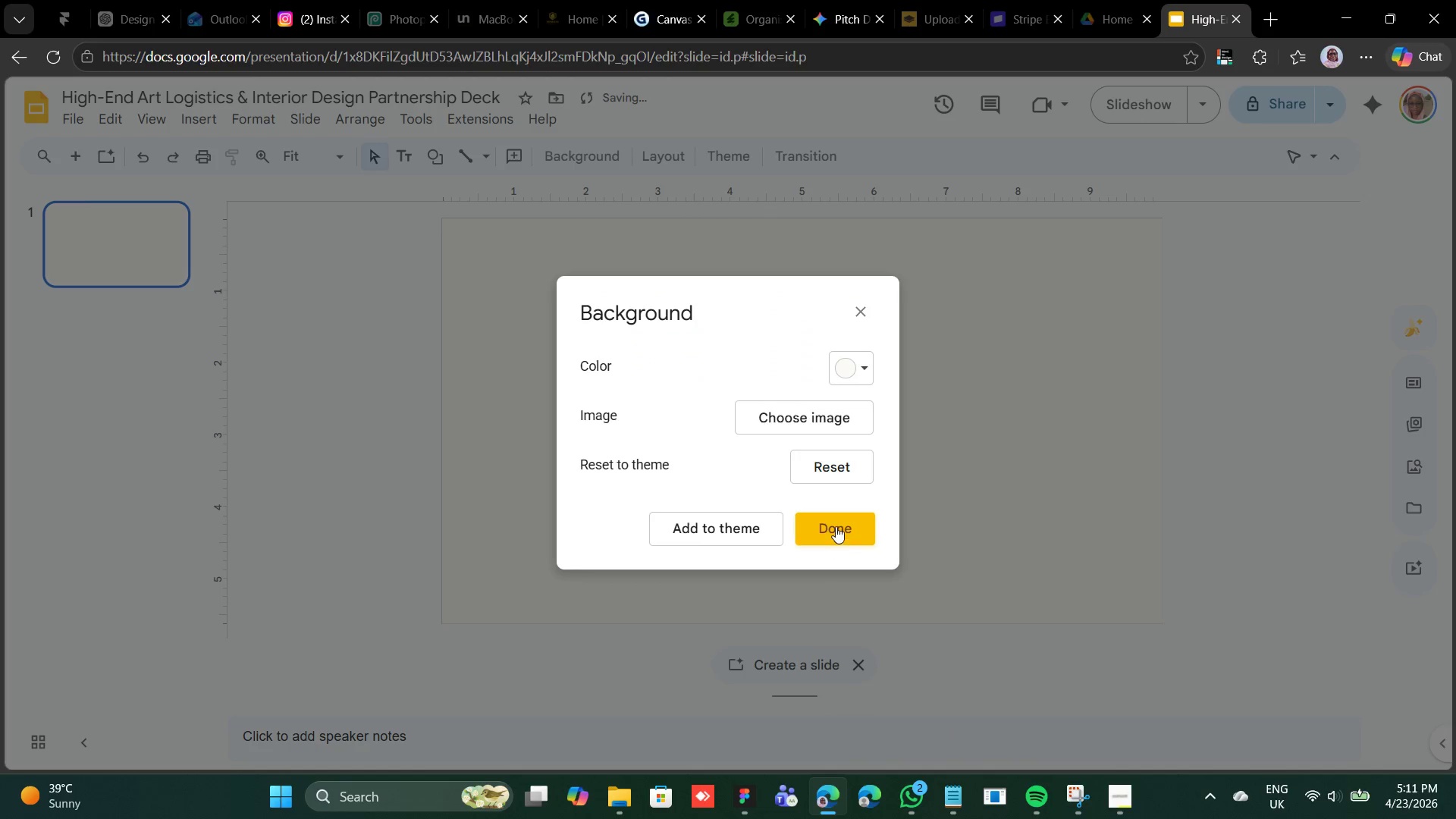 
left_click([836, 525])
 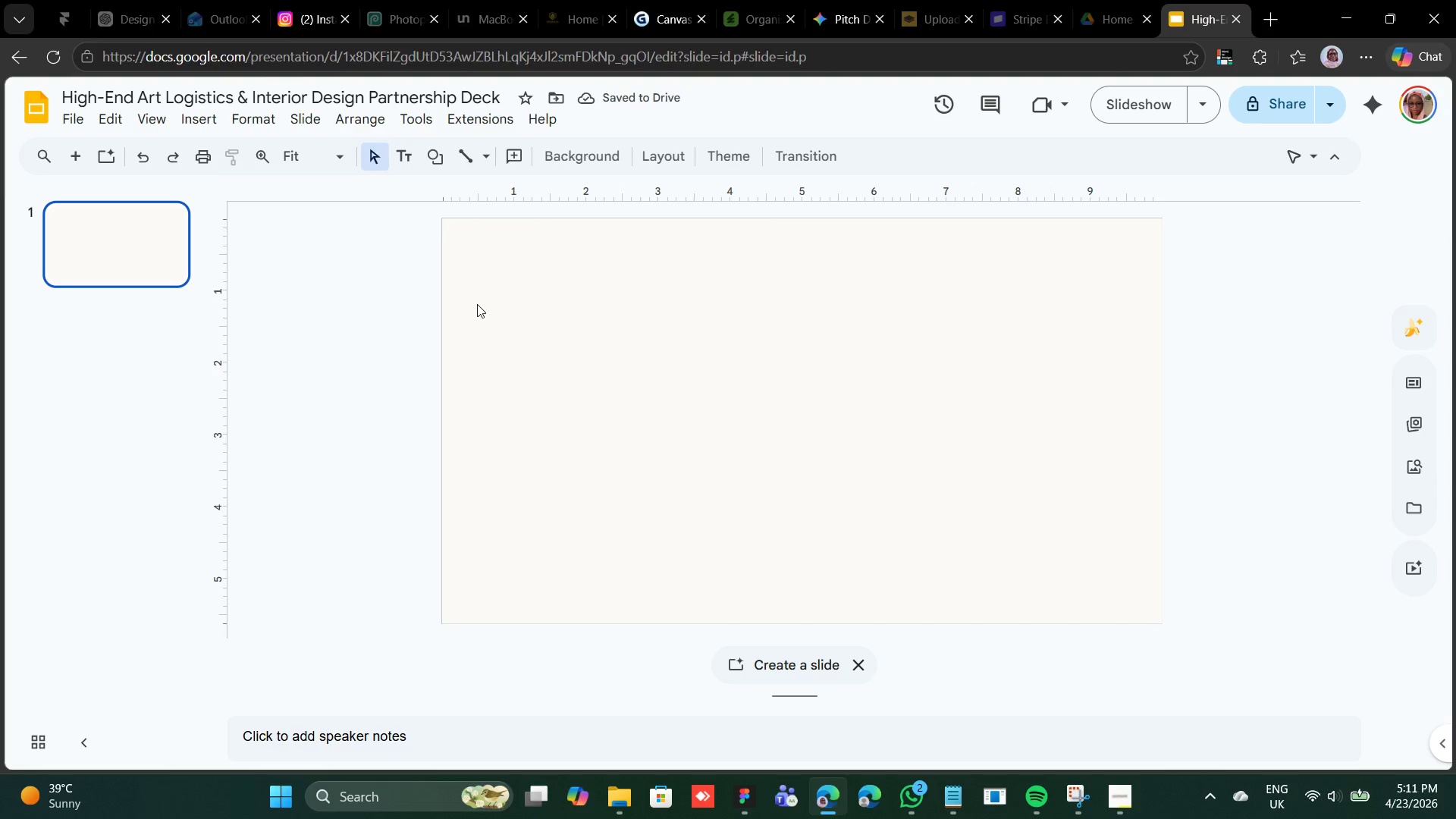 
left_click([560, 161])
 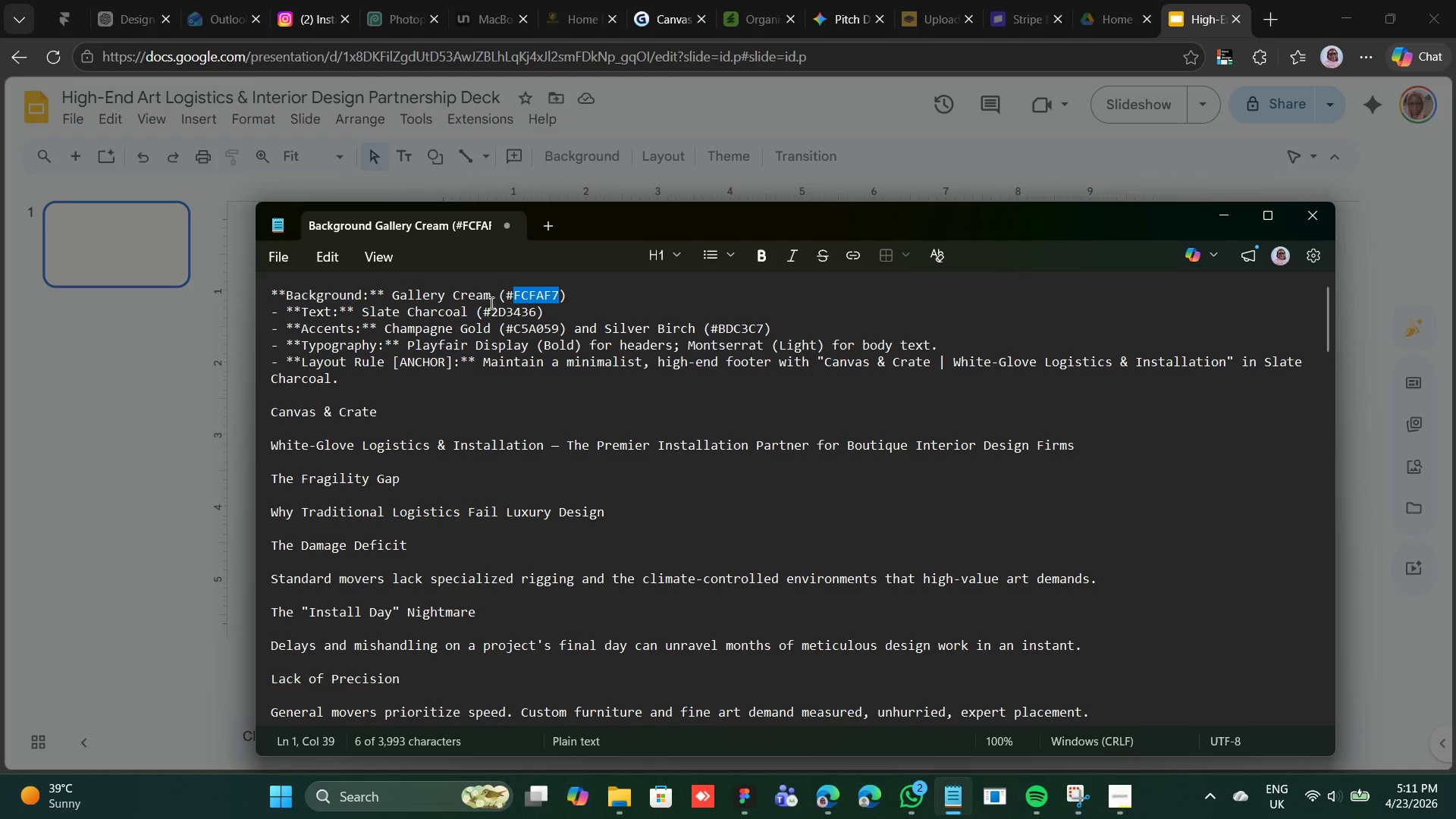 
left_click_drag(start_coordinate=[495, 310], to_coordinate=[512, 308])
 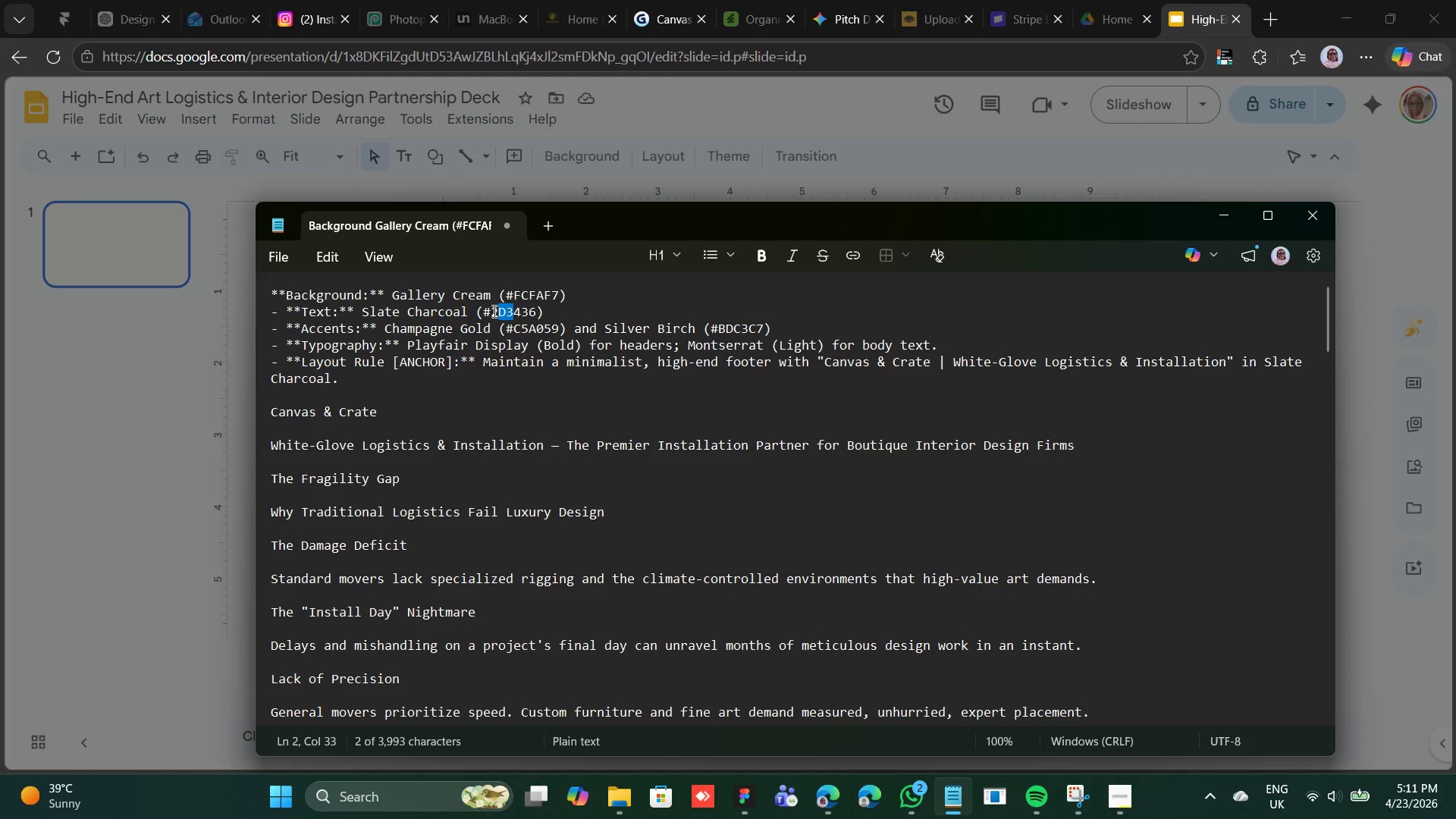 
left_click_drag(start_coordinate=[493, 311], to_coordinate=[538, 315])
 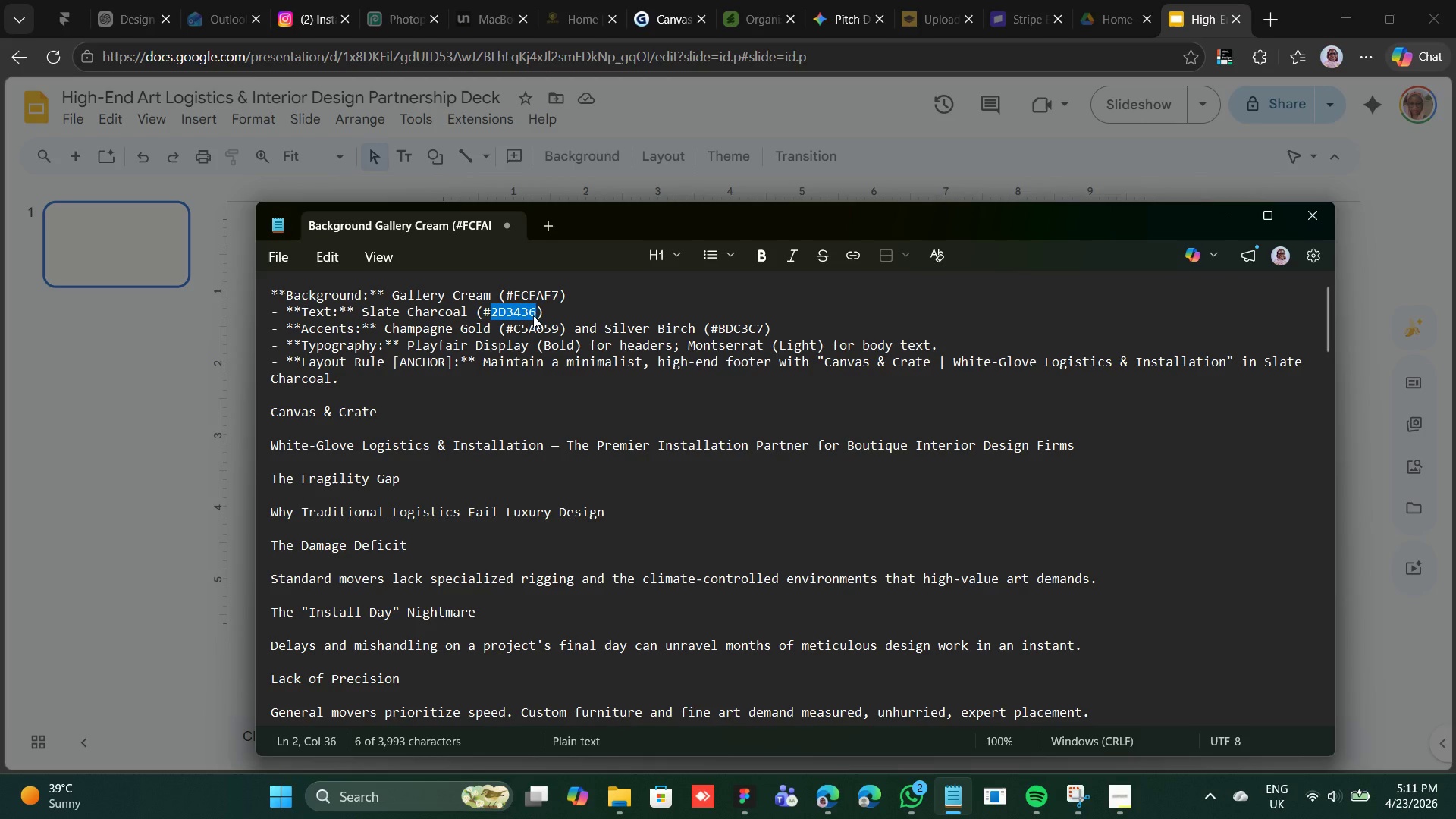 
right_click([533, 315])
 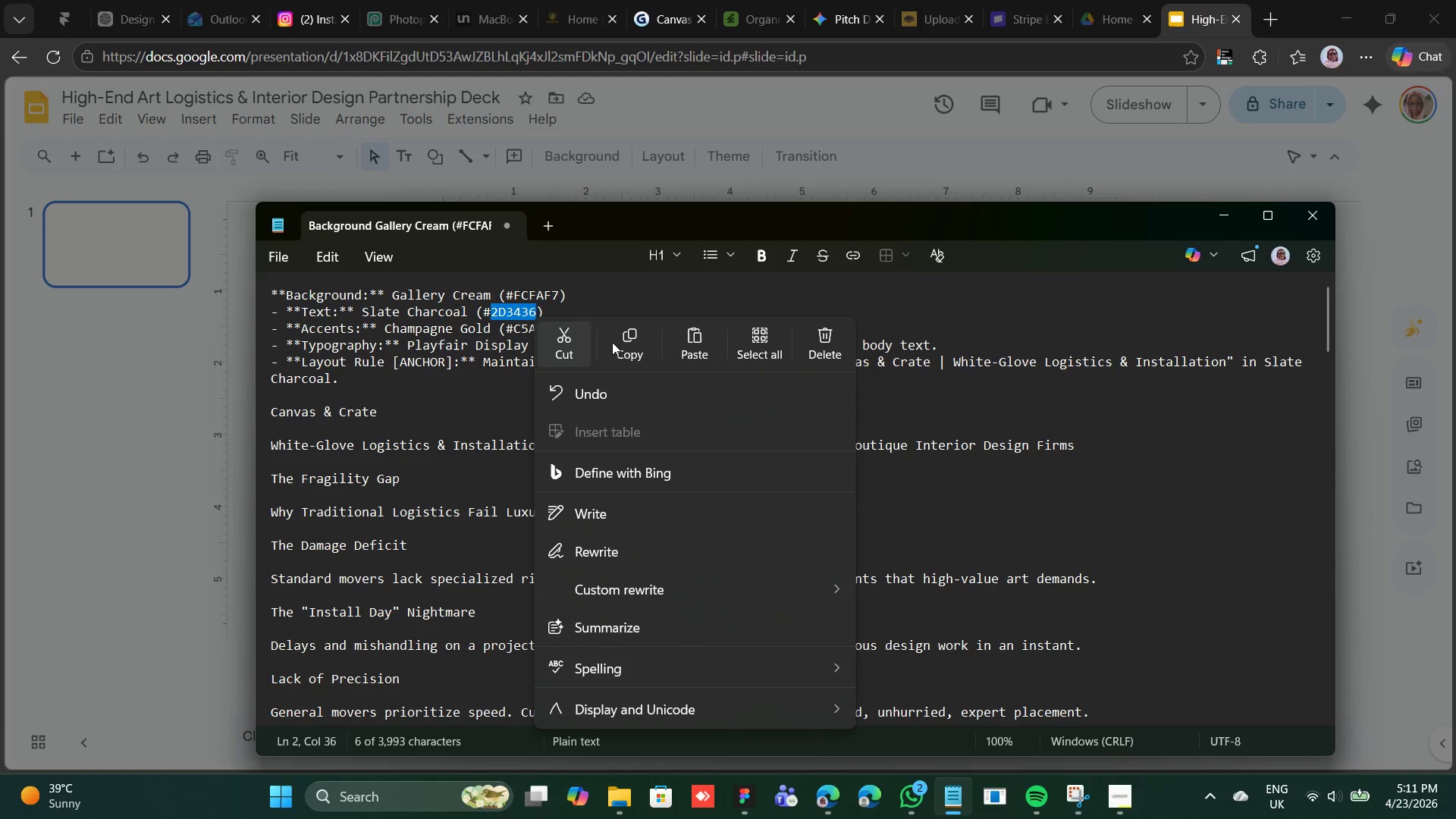 
left_click([632, 340])
 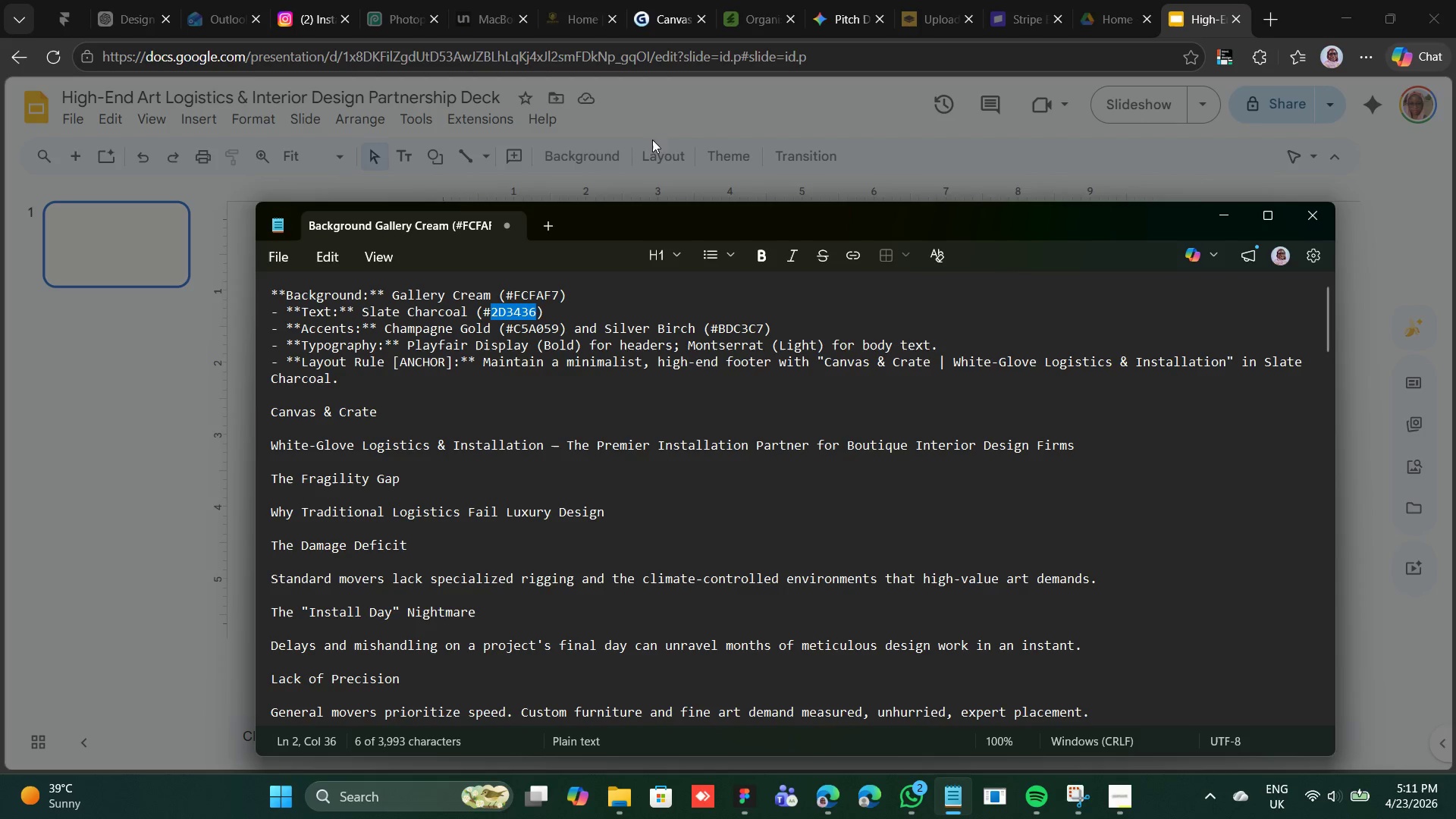 
left_click([655, 124])
 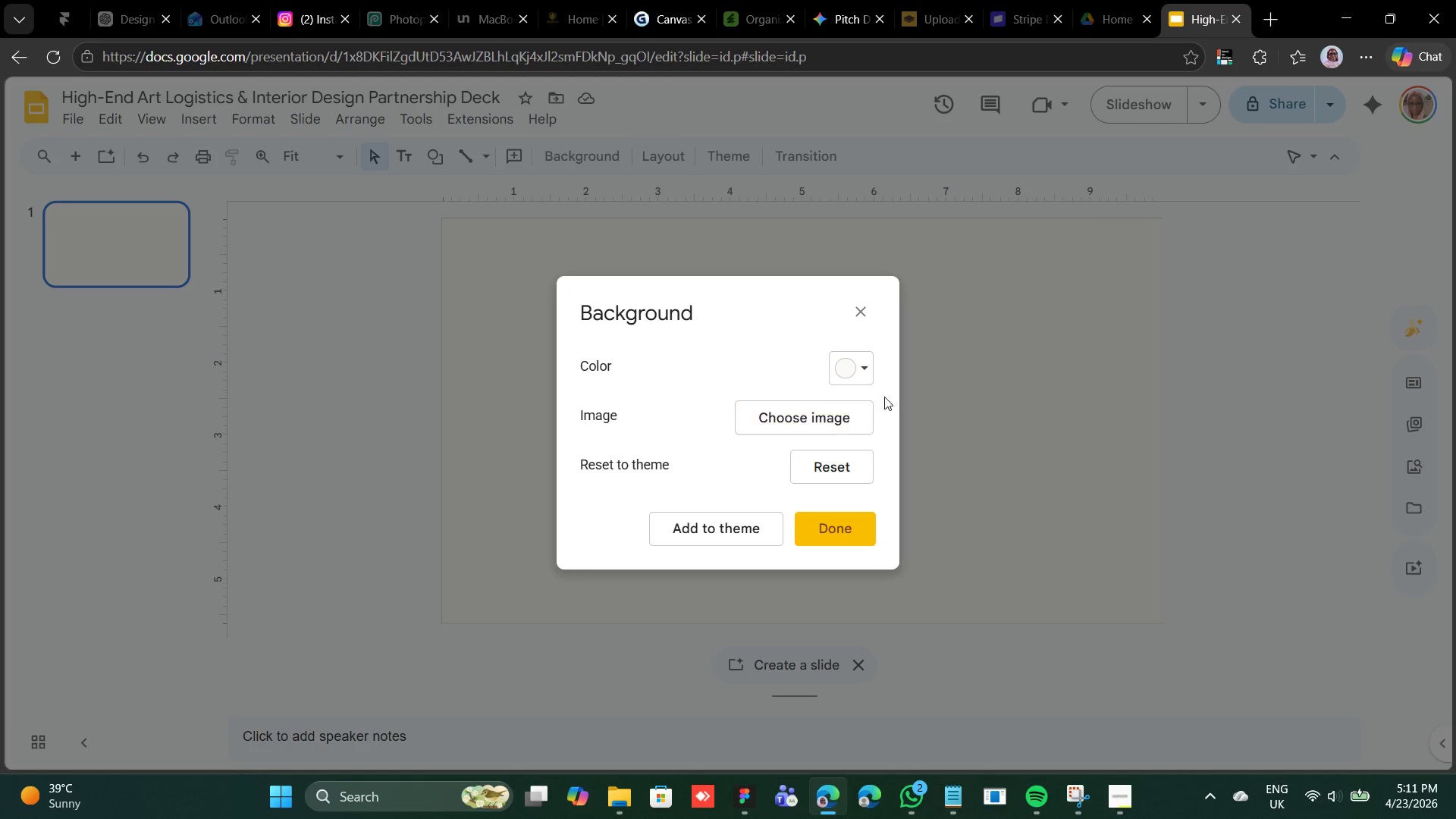 
left_click([860, 376])
 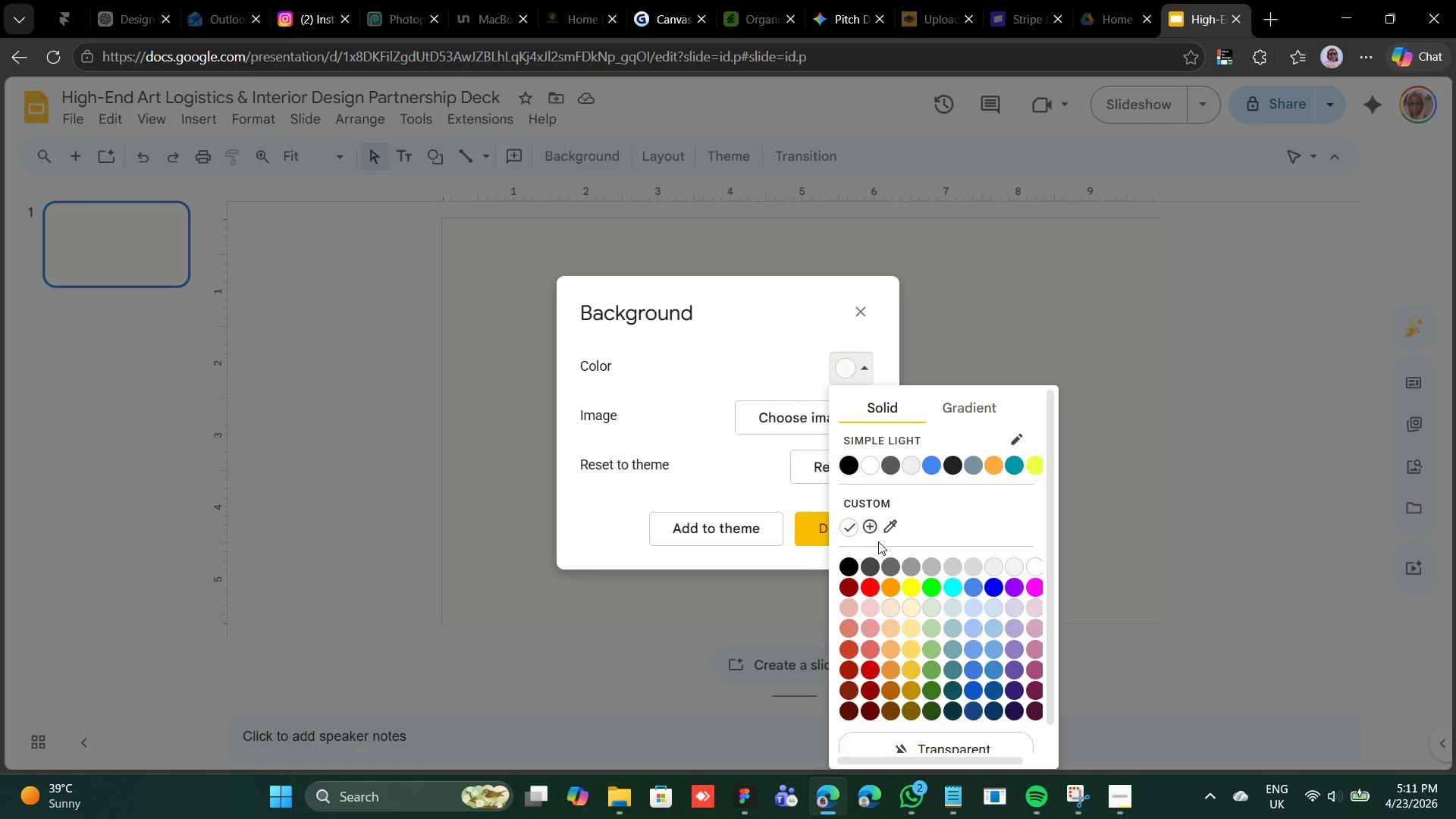 
left_click([867, 523])
 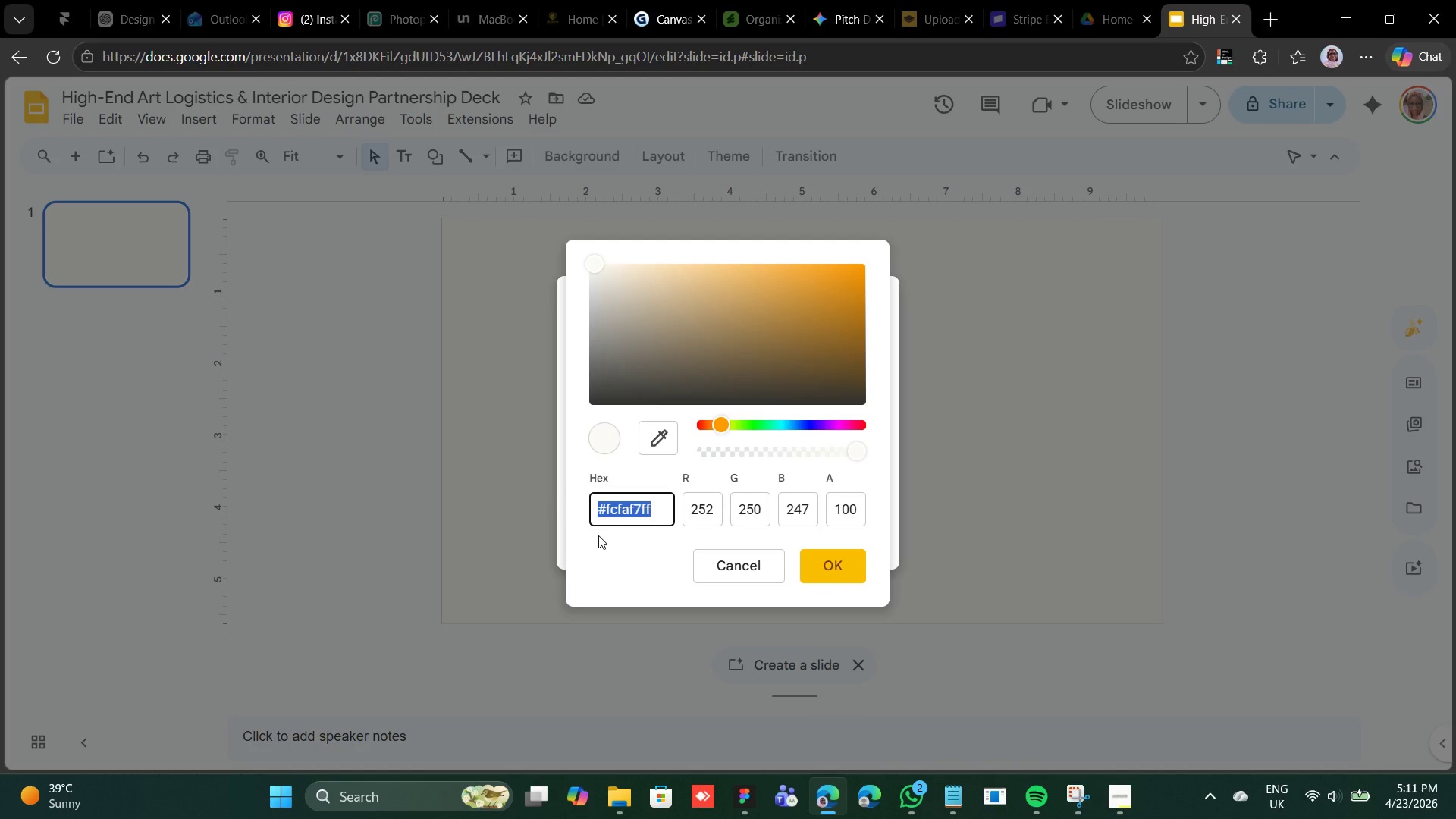 
key(Control+V)
 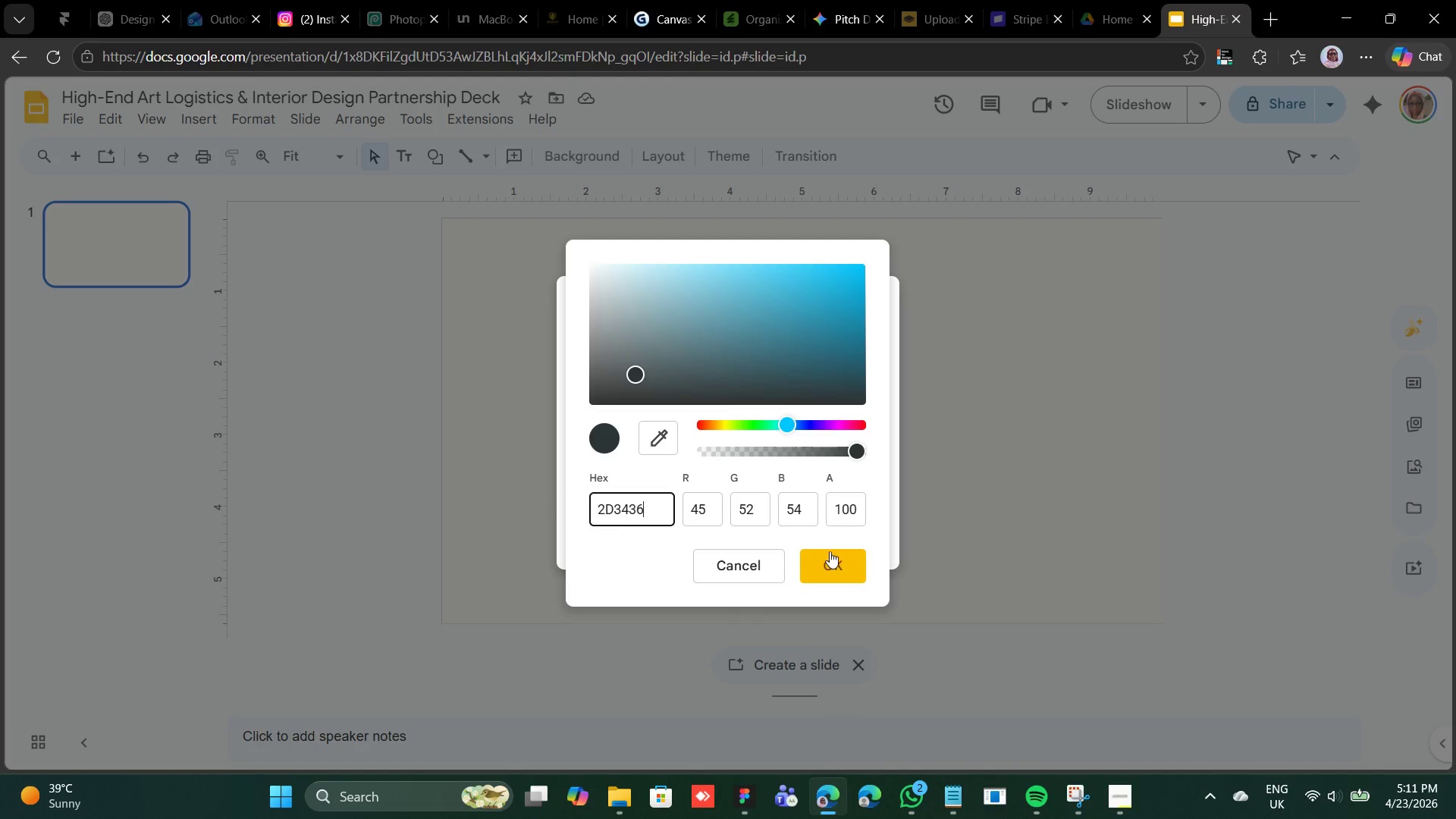 
left_click([836, 565])
 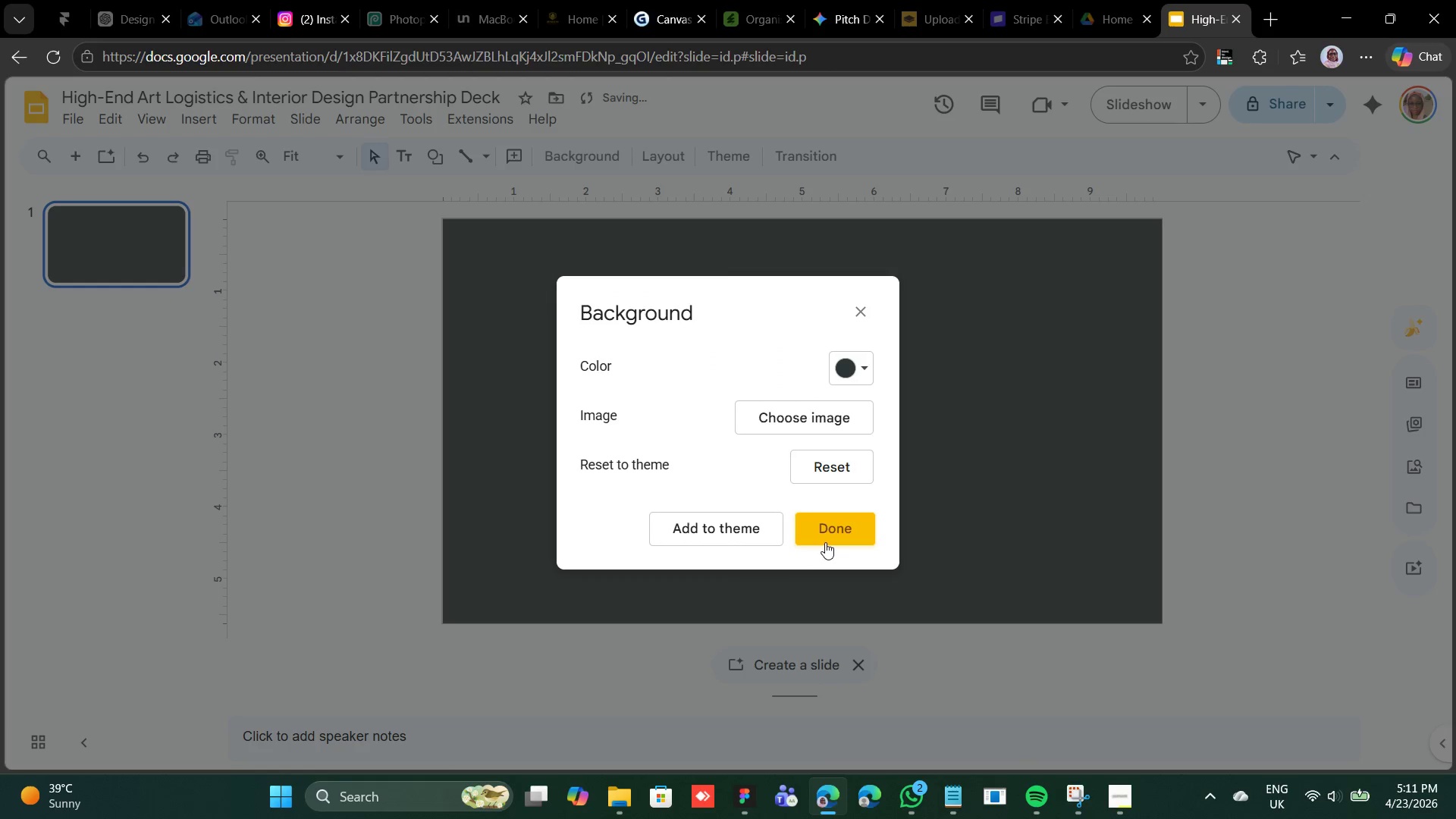 
left_click([825, 542])
 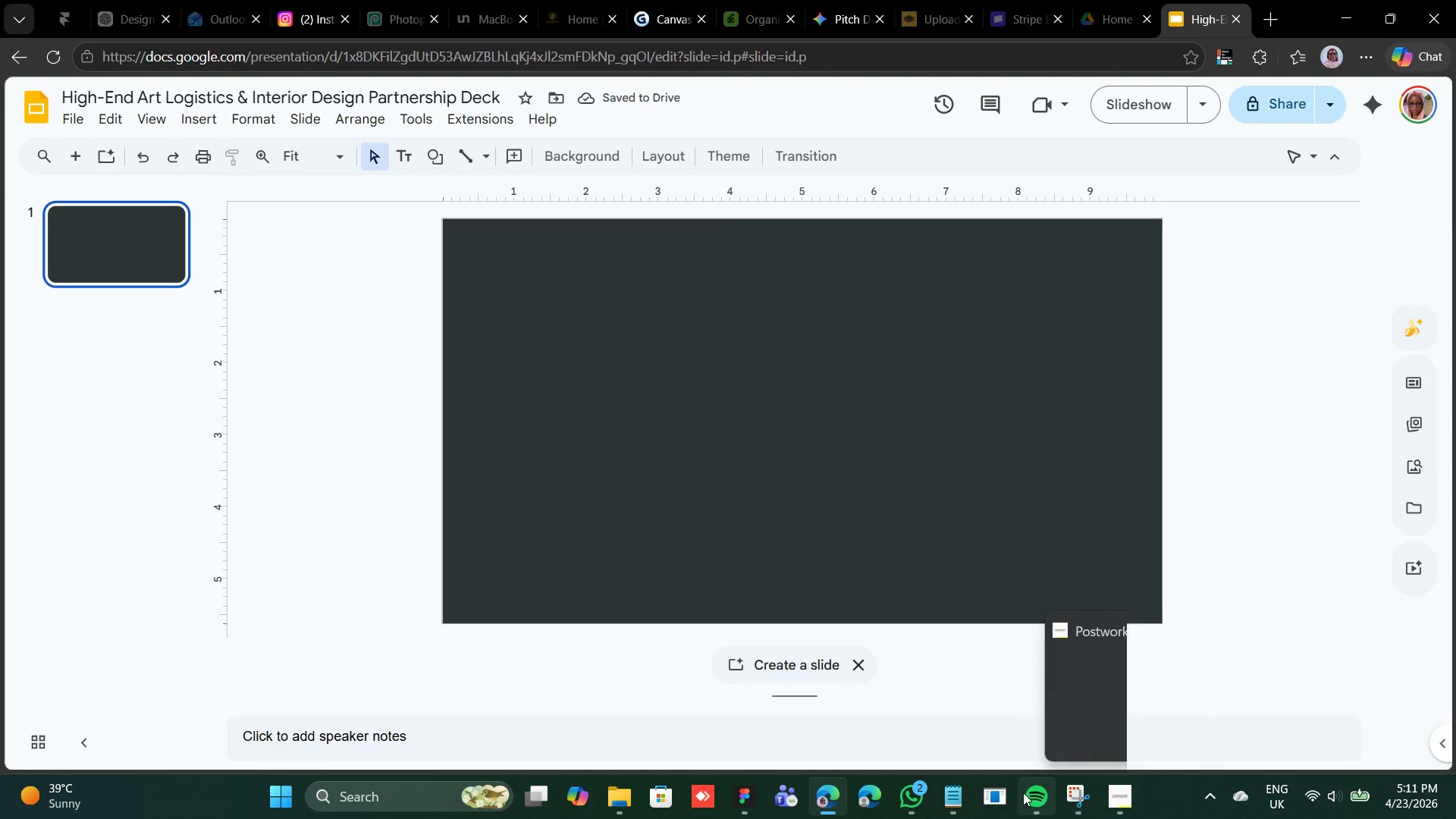 
left_click([959, 802])
 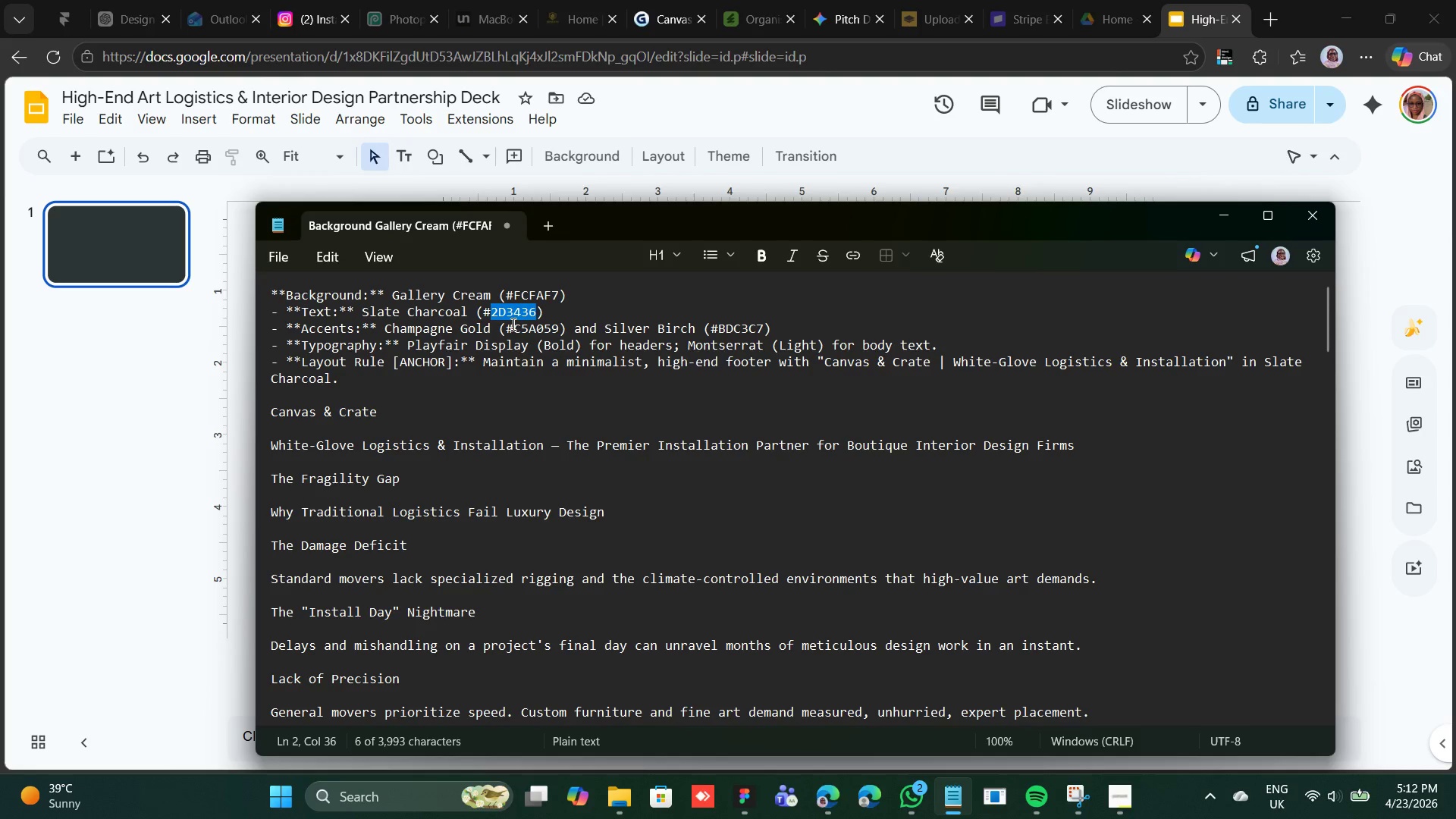 
left_click_drag(start_coordinate=[512, 327], to_coordinate=[563, 329])
 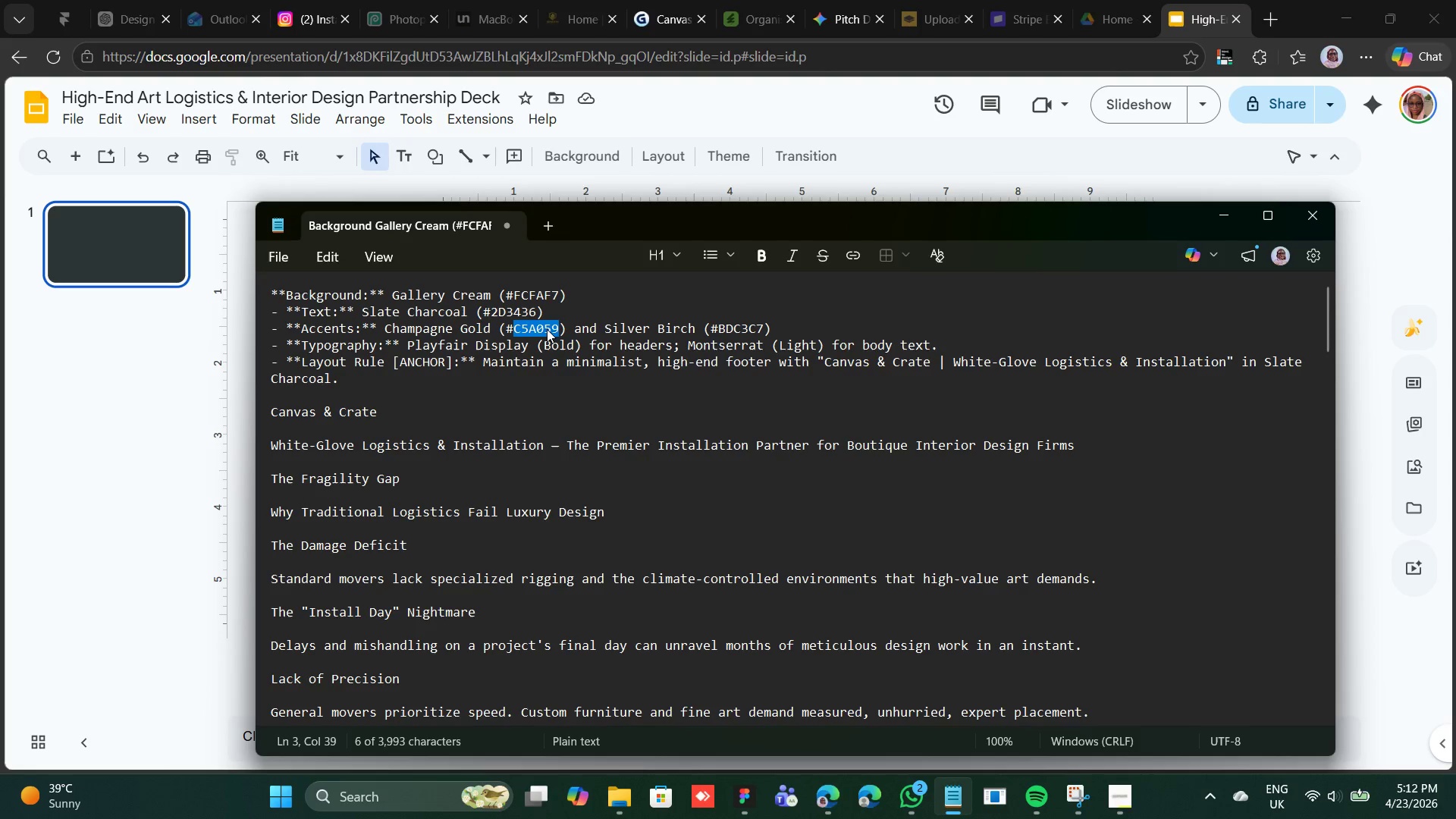 
right_click([547, 329])
 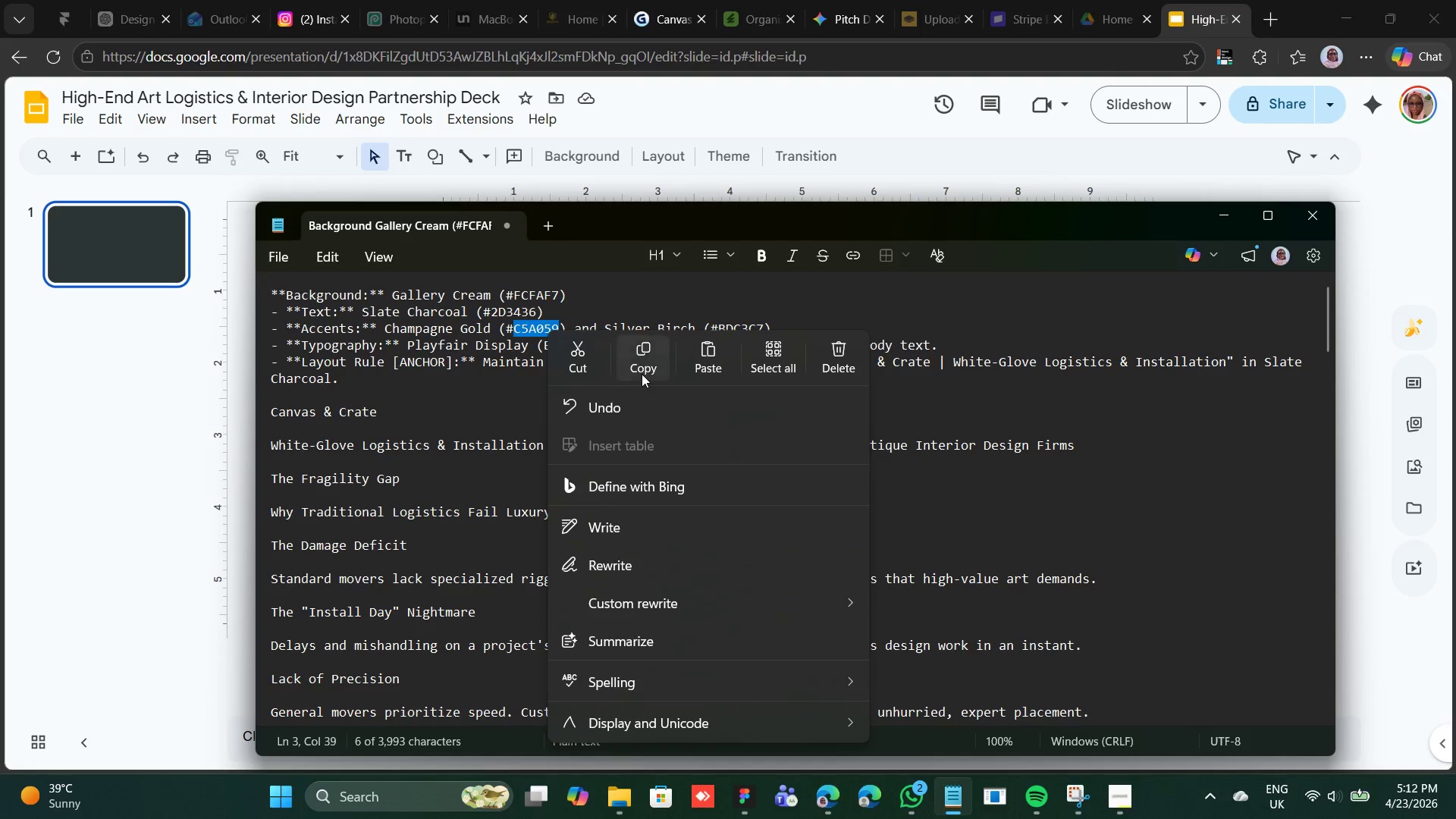 
left_click([653, 351])
 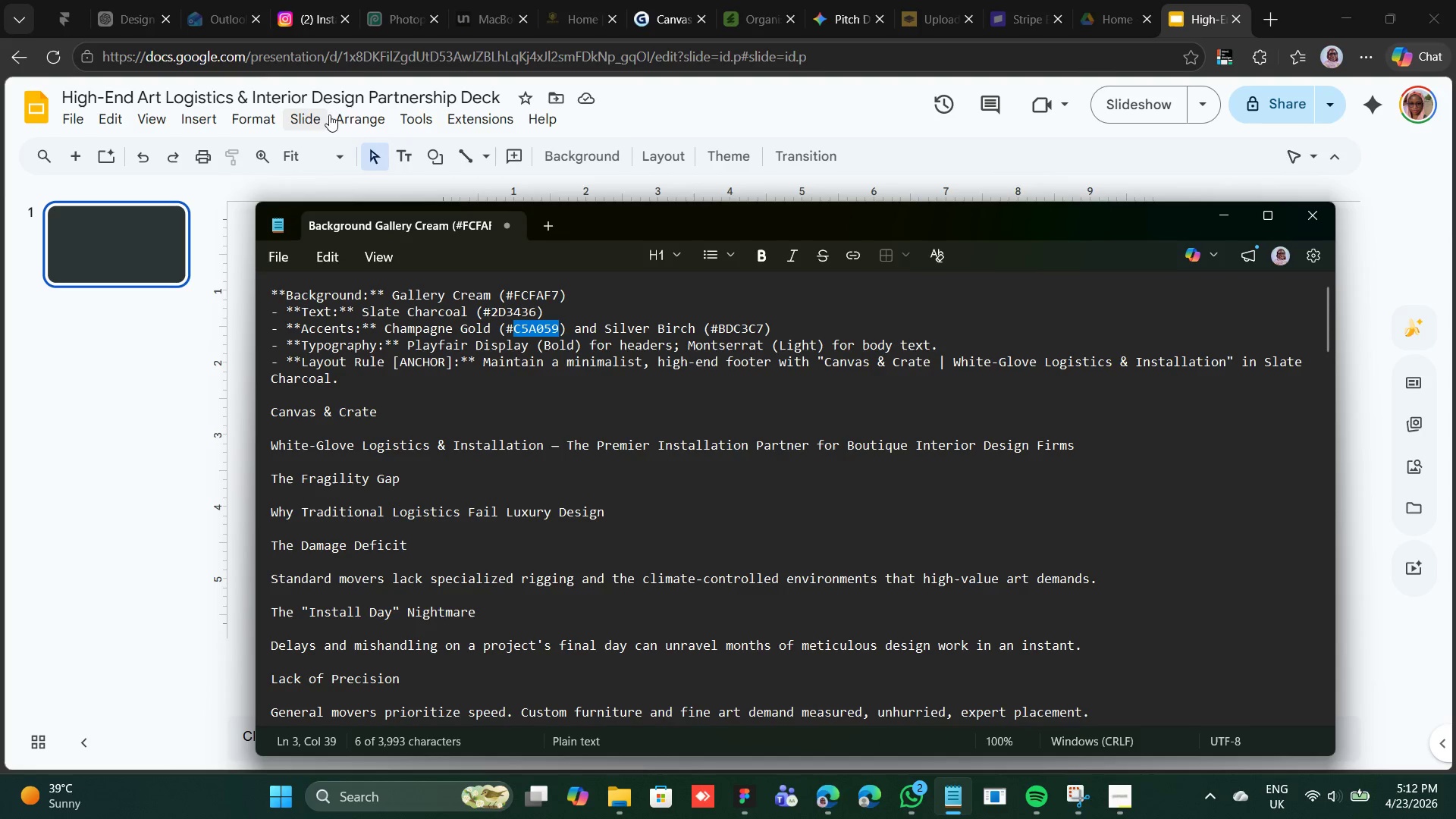 
left_click([578, 166])
 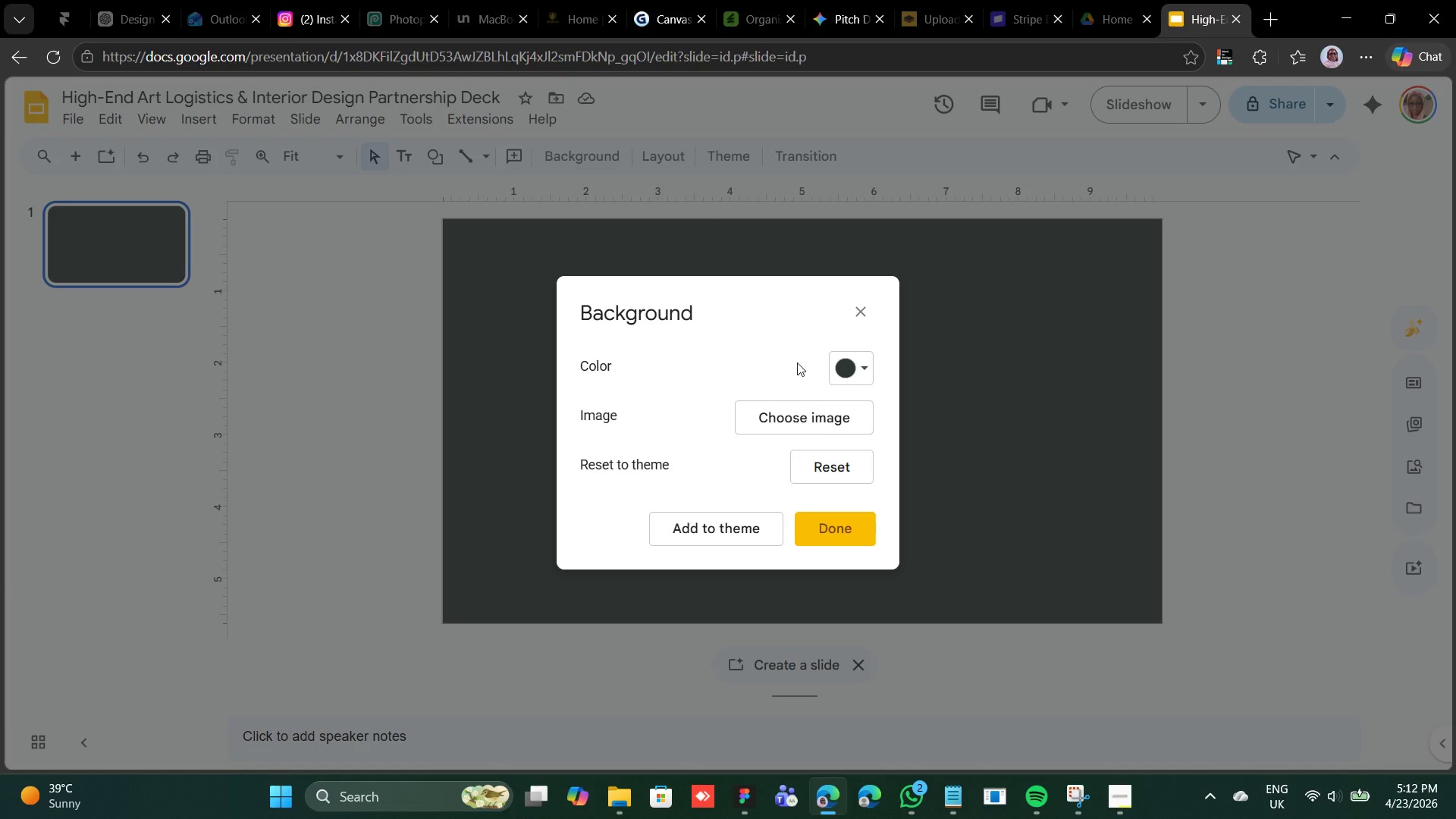 
left_click([844, 367])
 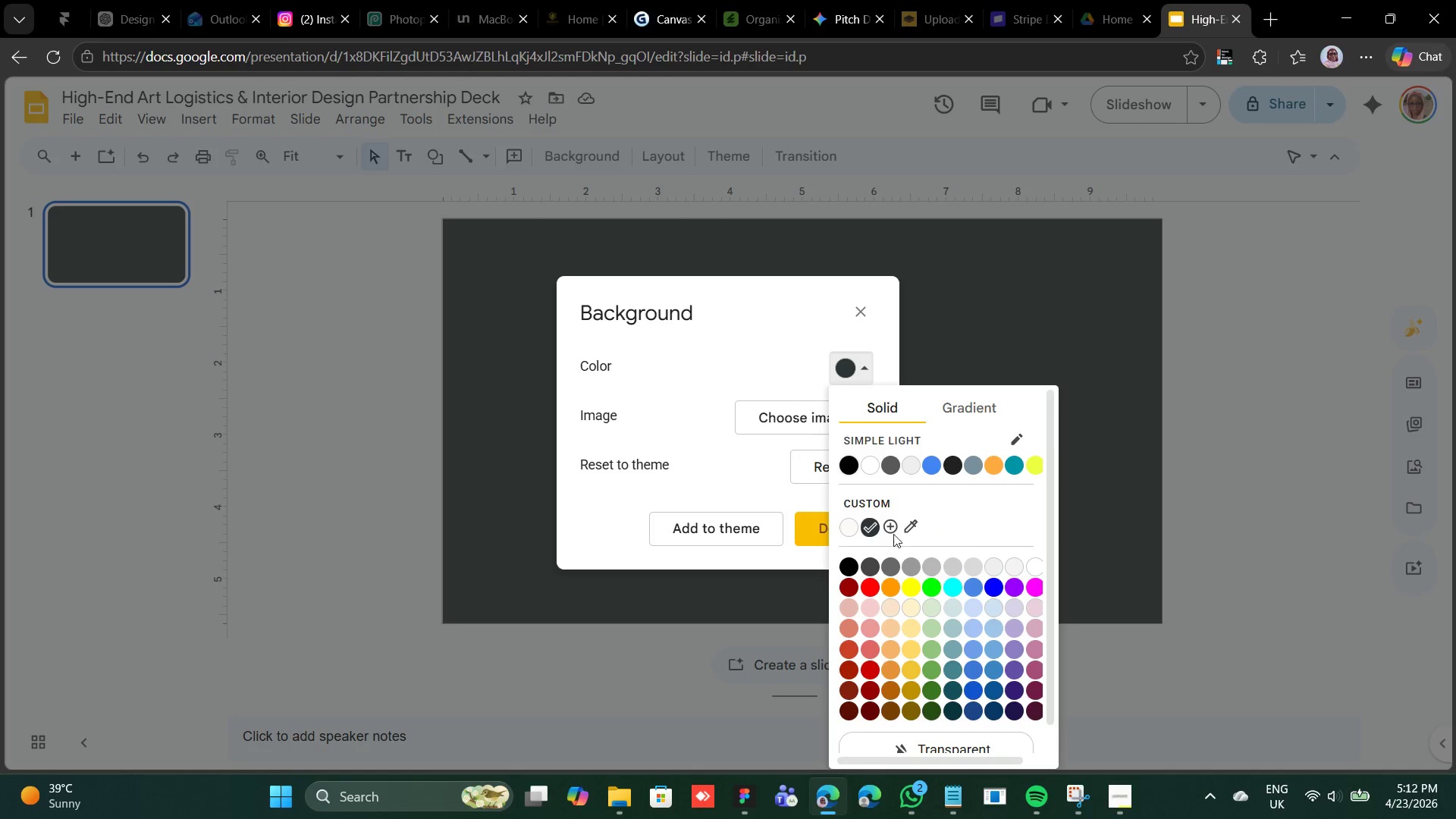 
left_click([890, 528])
 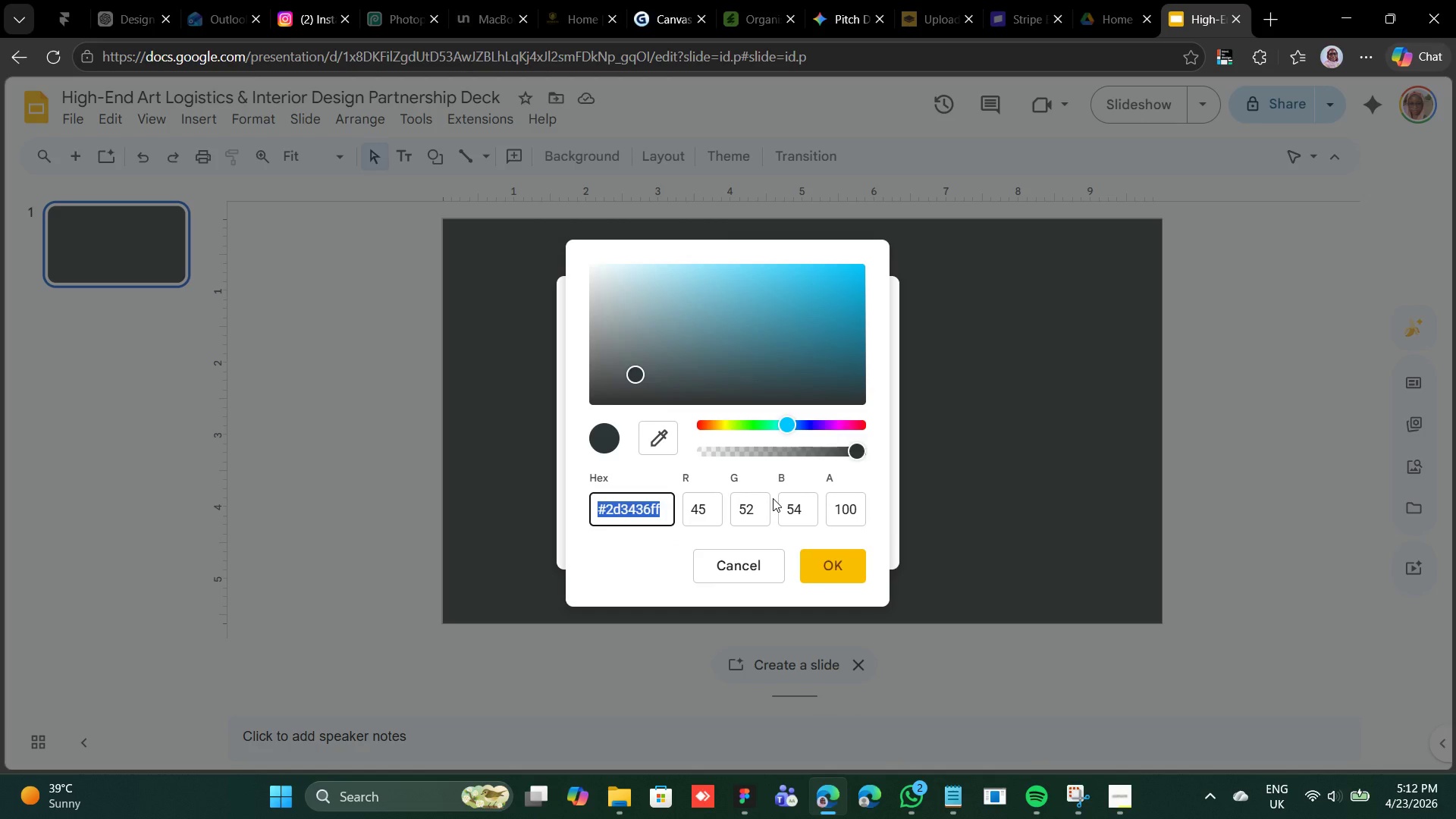 
key(Control+V)
 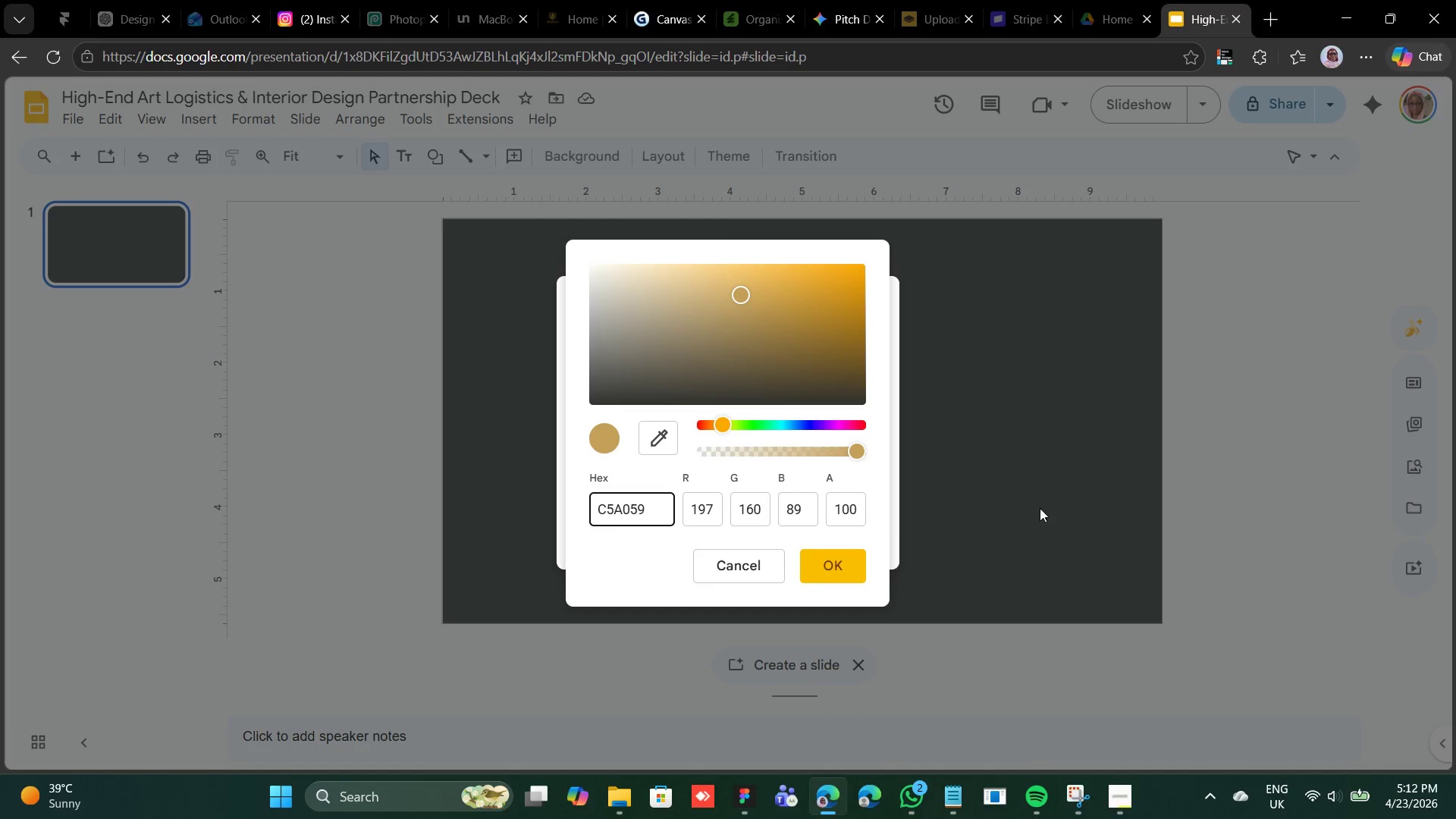 
left_click([839, 570])
 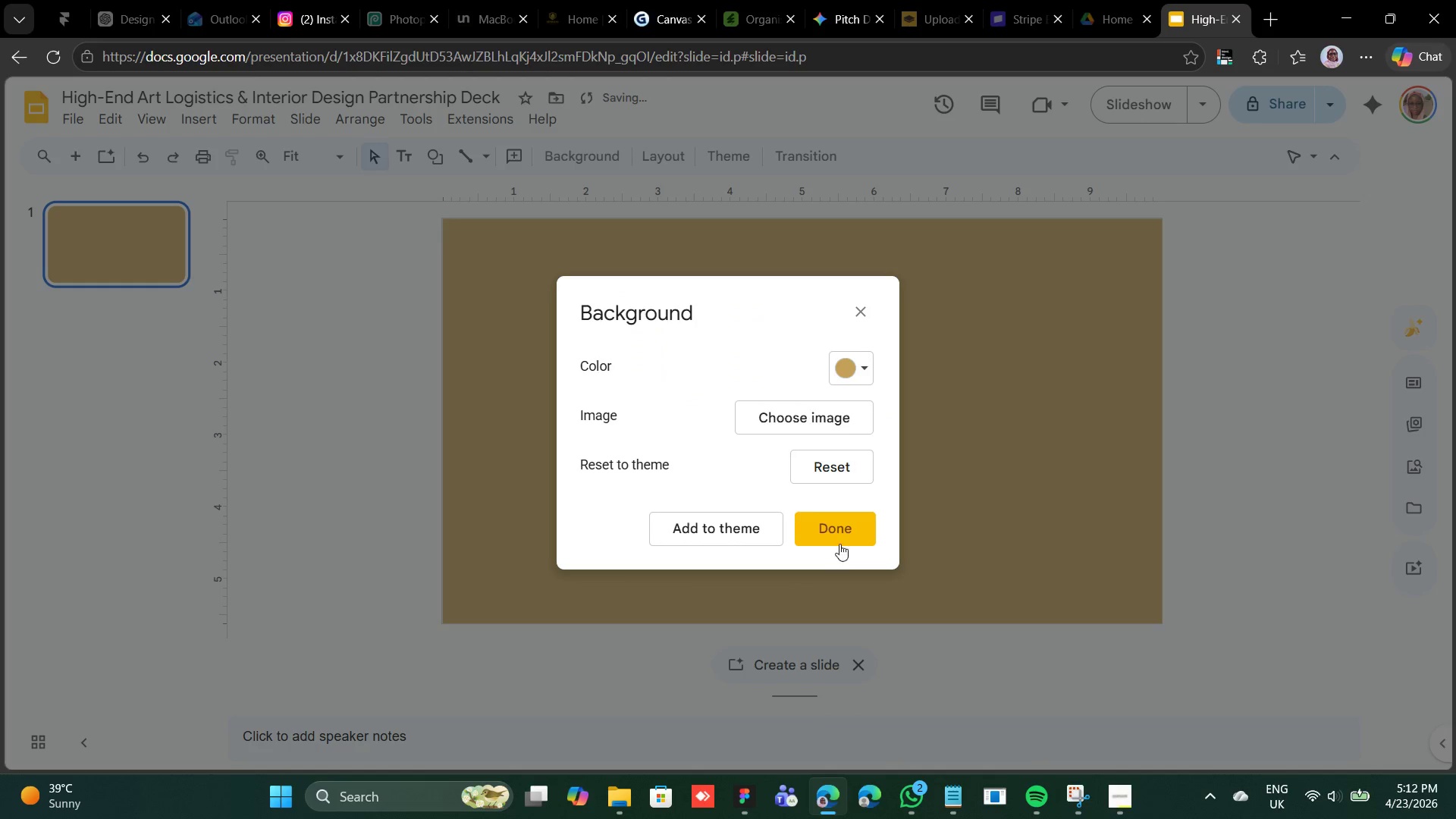 
left_click([844, 536])
 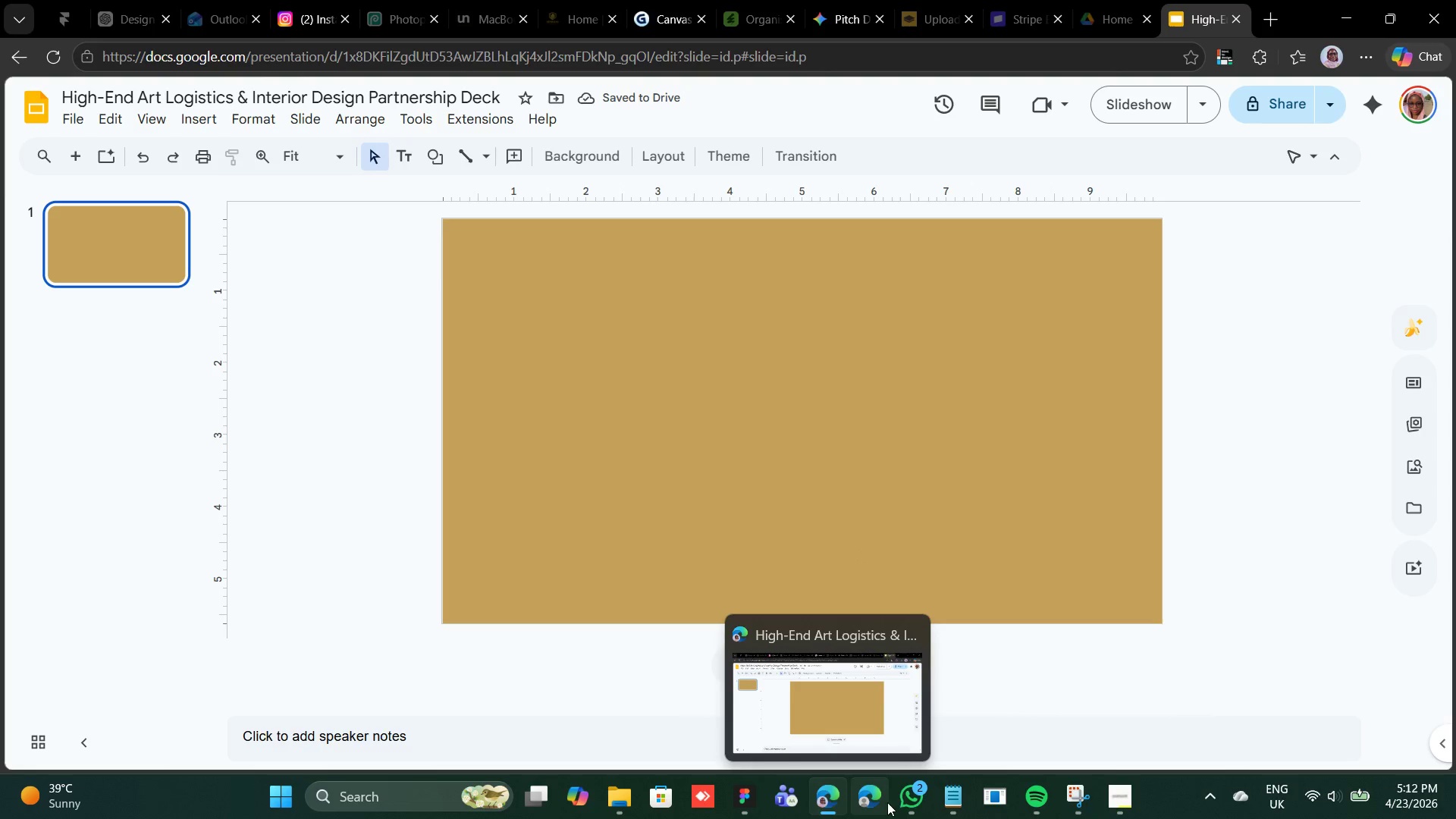 
left_click([945, 789])
 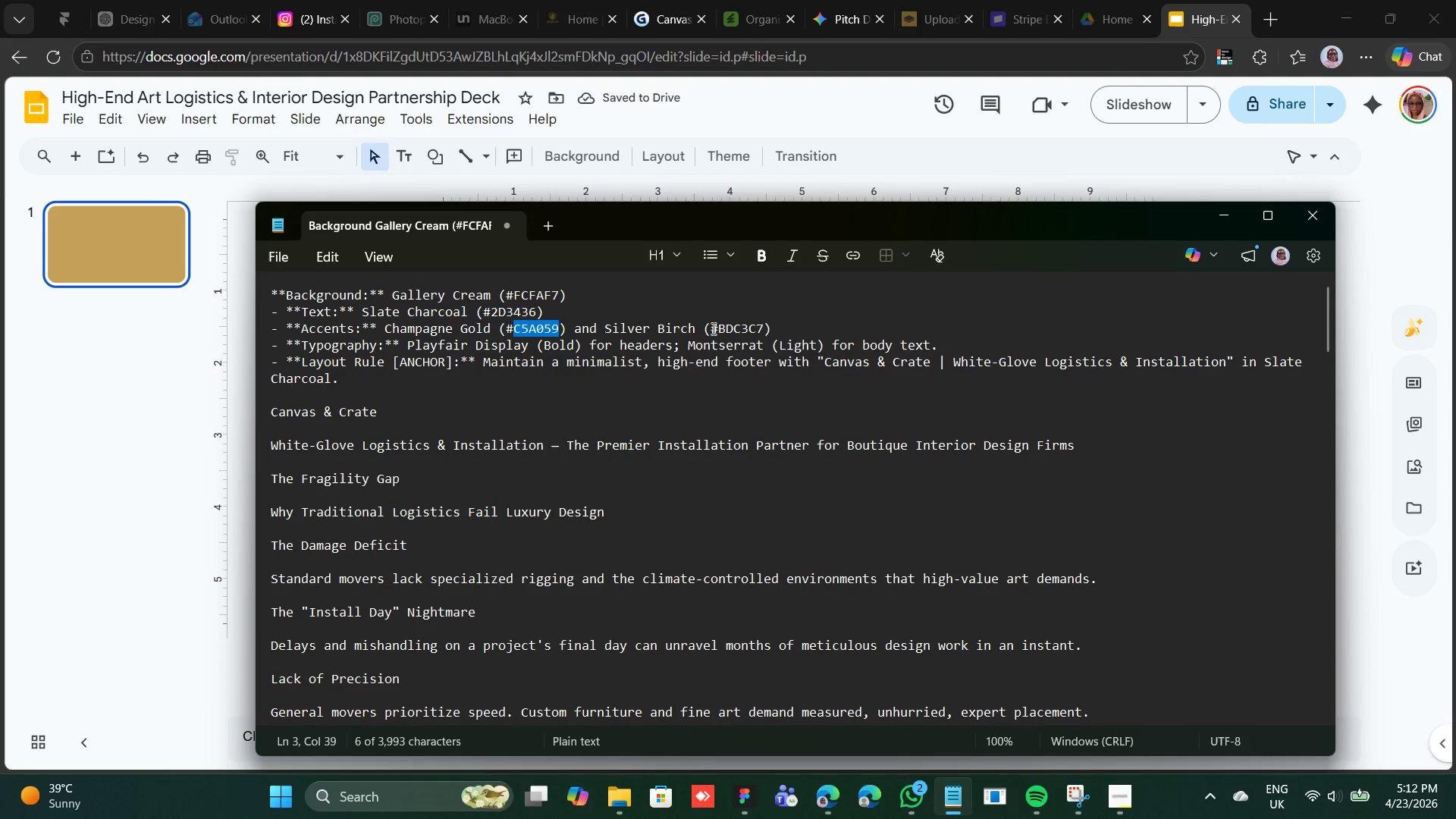 
left_click_drag(start_coordinate=[717, 326], to_coordinate=[764, 330])
 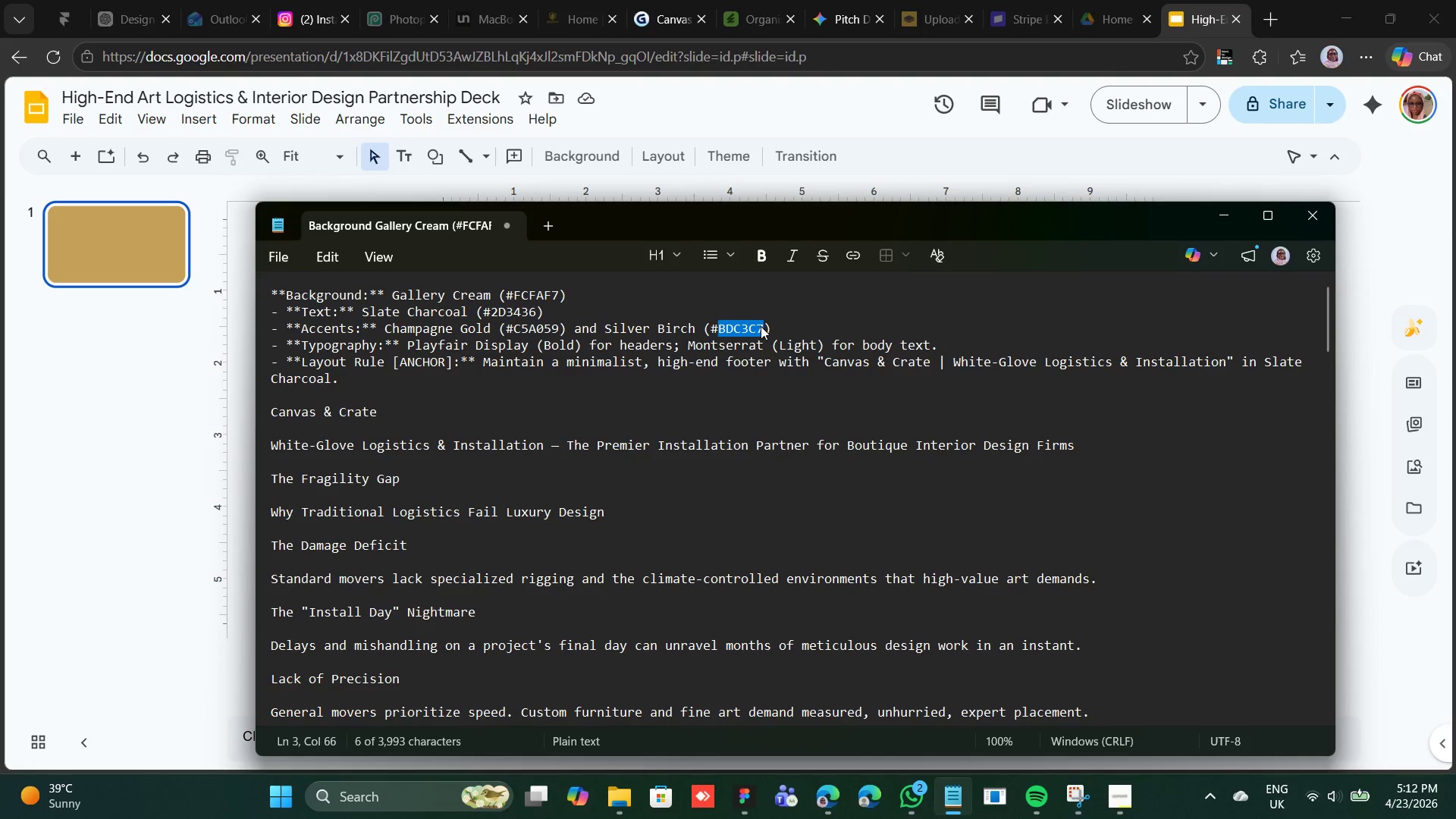 
right_click([761, 326])
 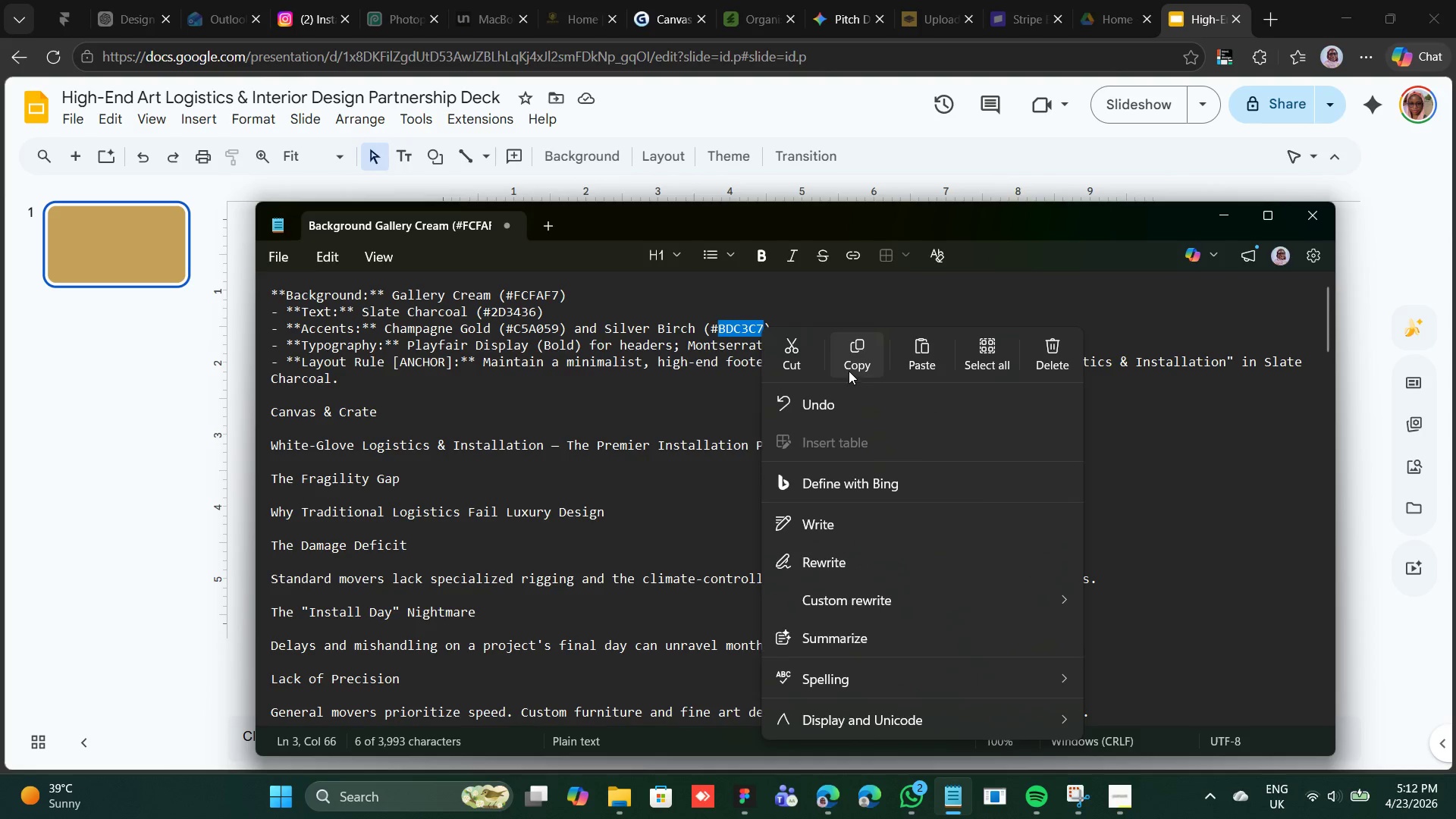 
left_click([852, 355])
 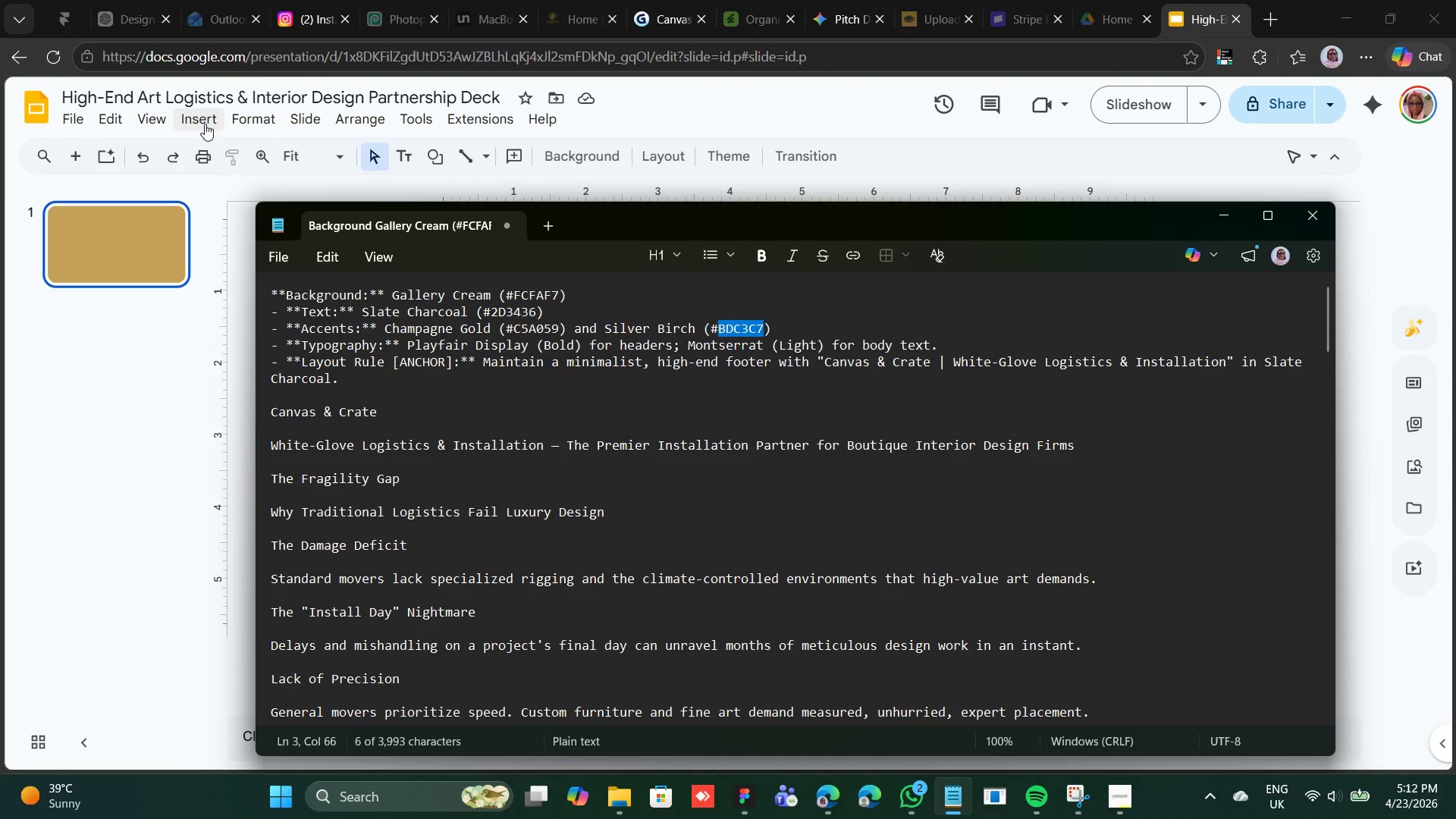 
left_click([559, 154])
 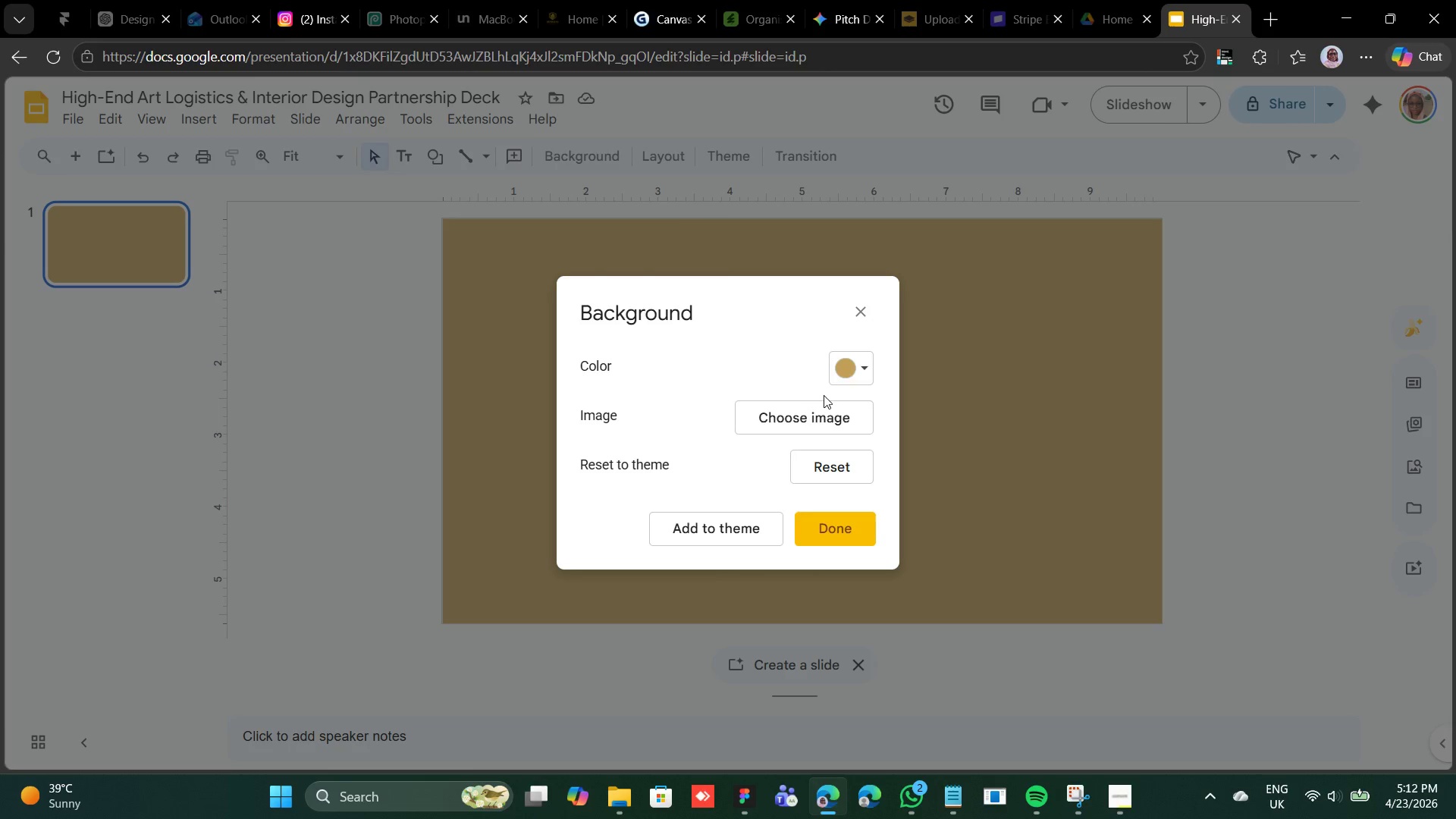 
left_click([843, 355])
 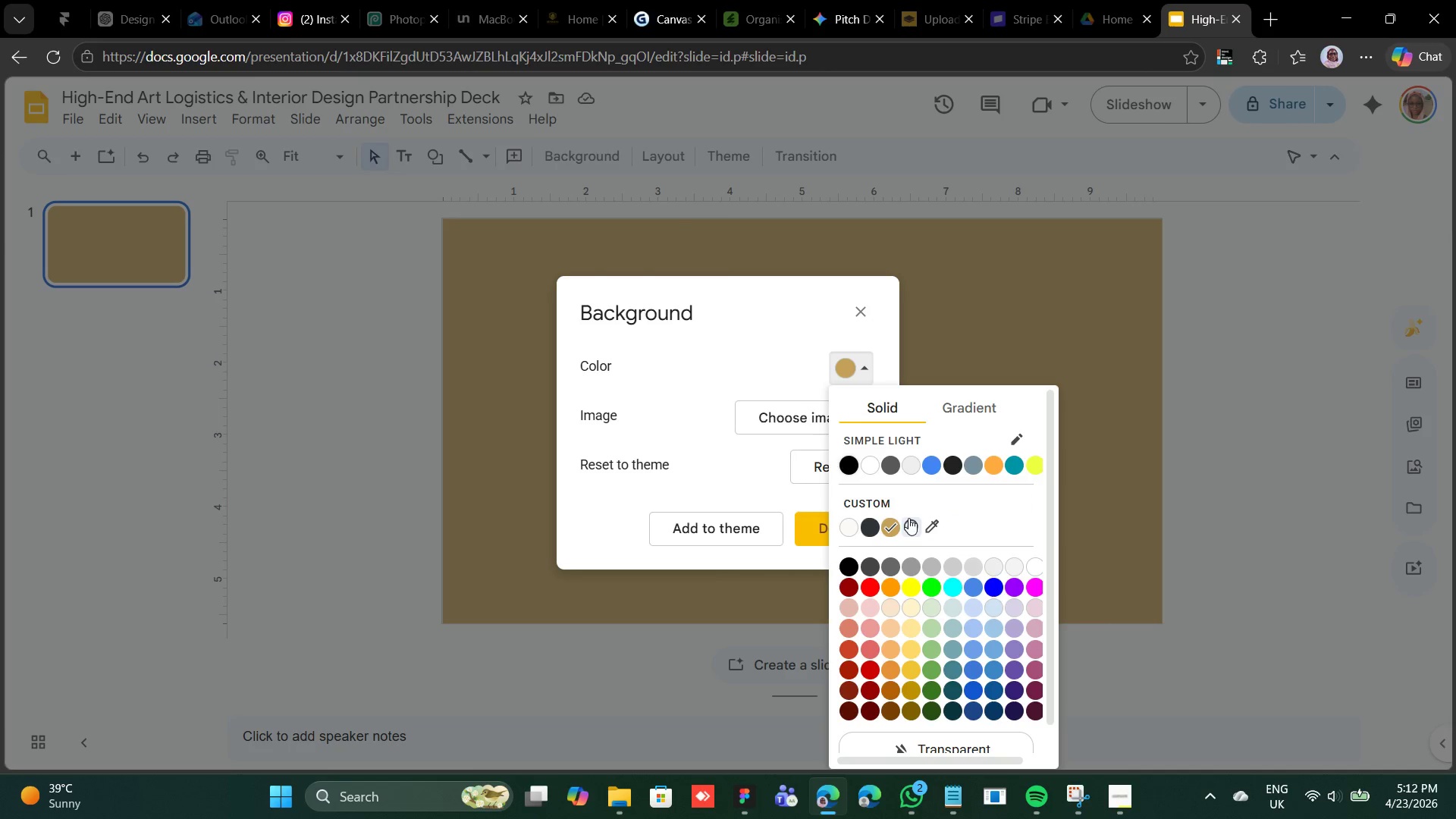 
left_click([907, 522])
 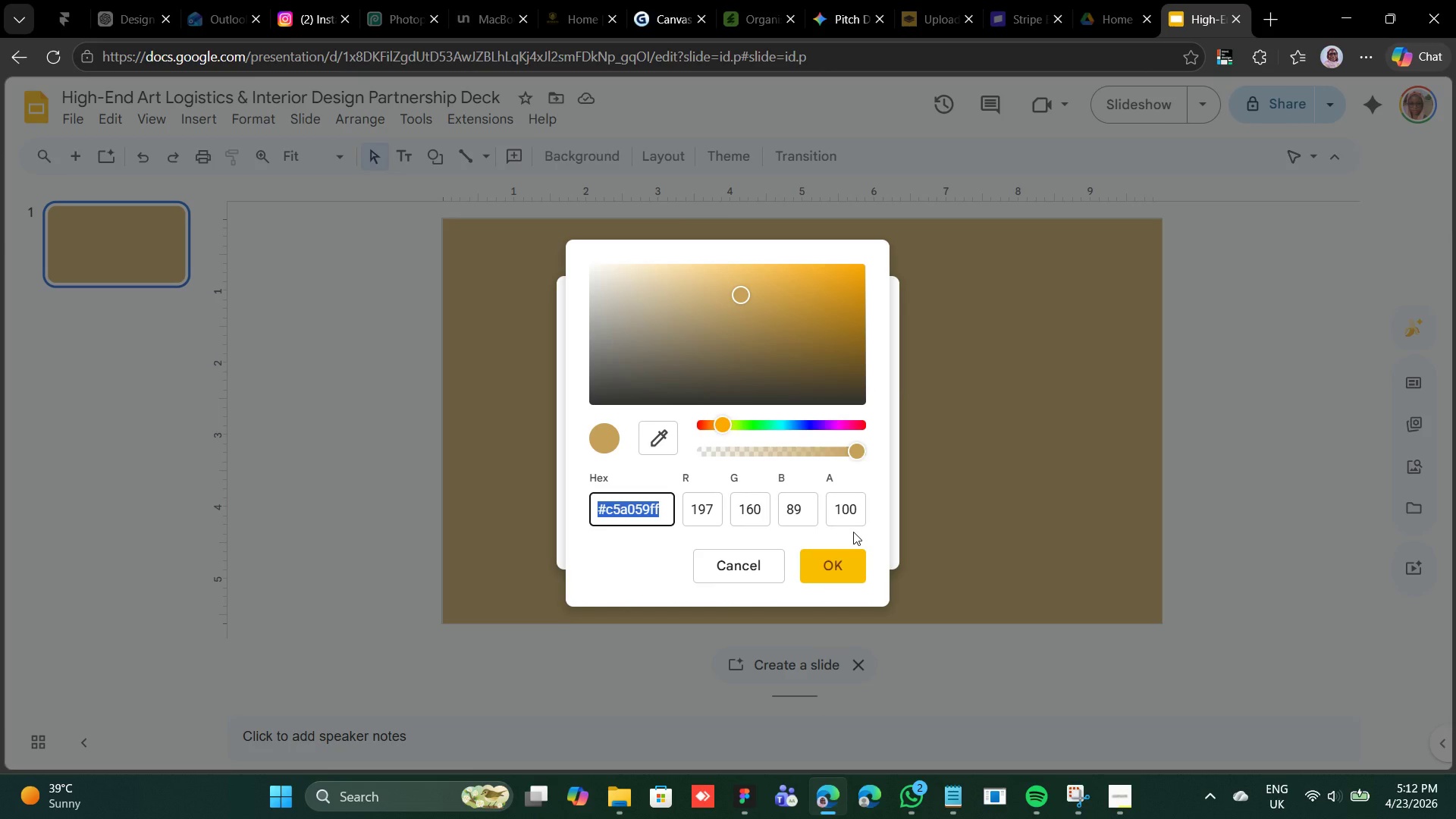 
key(Control+V)
 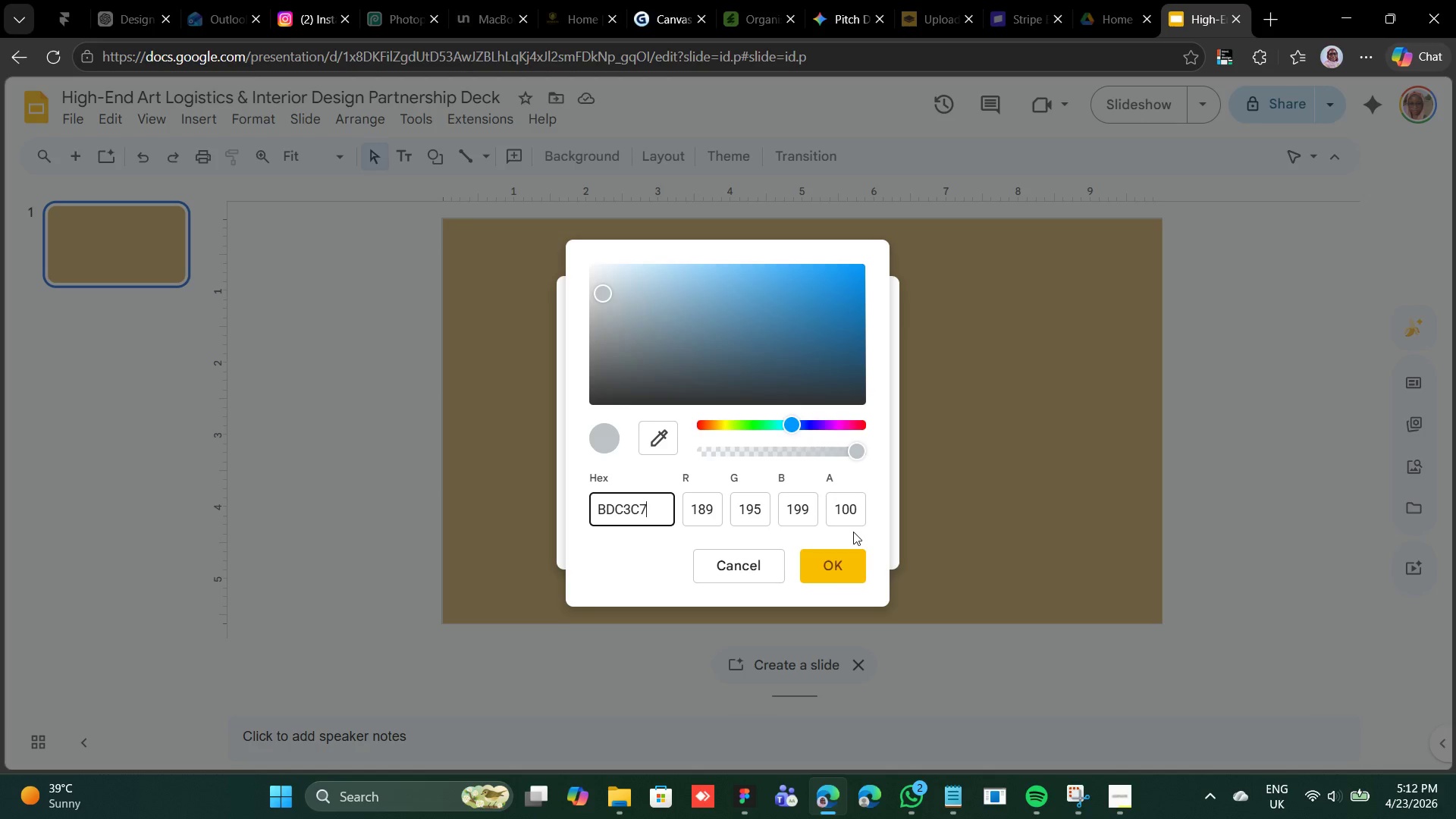 
left_click([851, 558])
 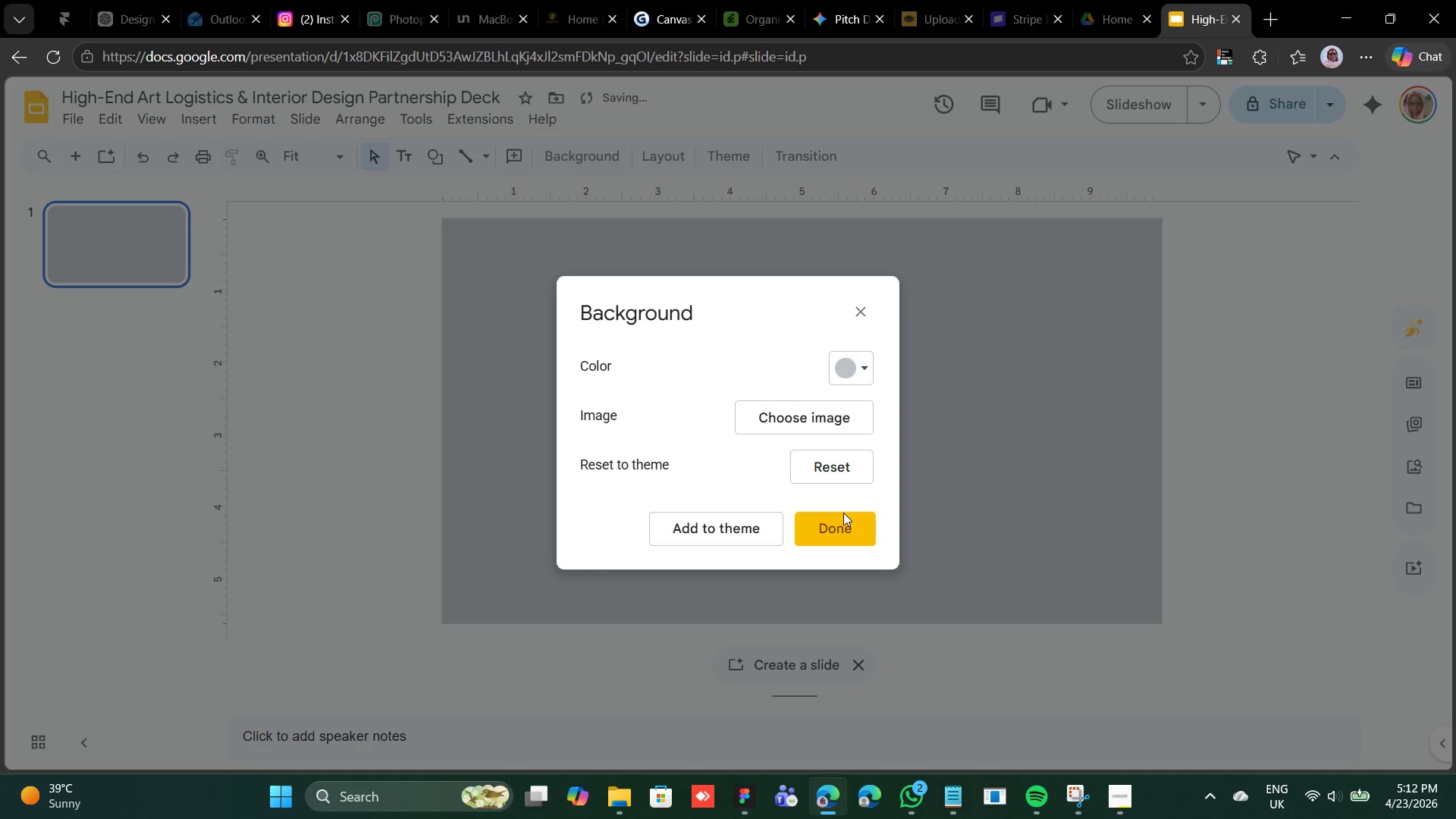 
left_click([834, 529])
 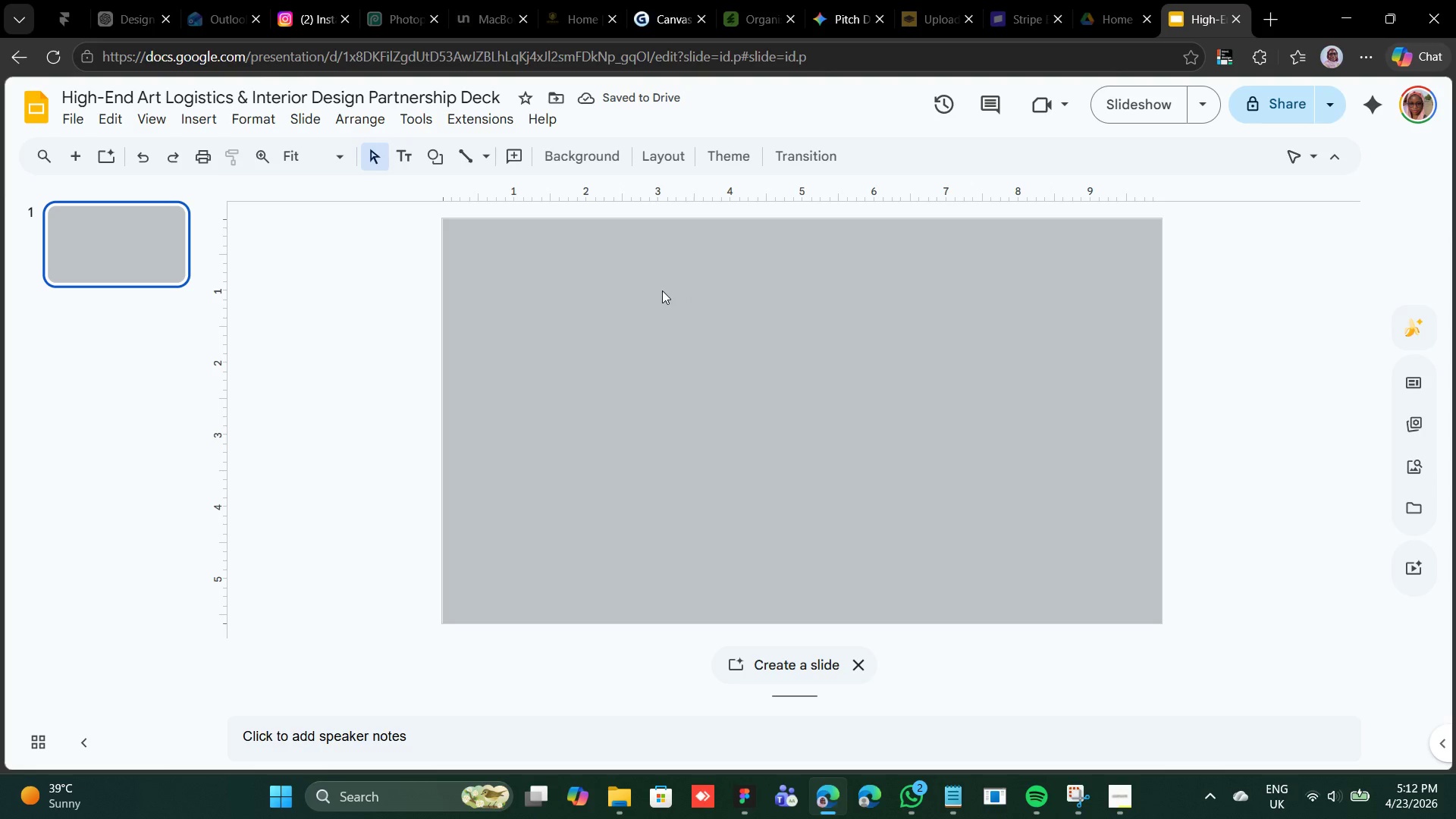 
left_click([596, 156])
 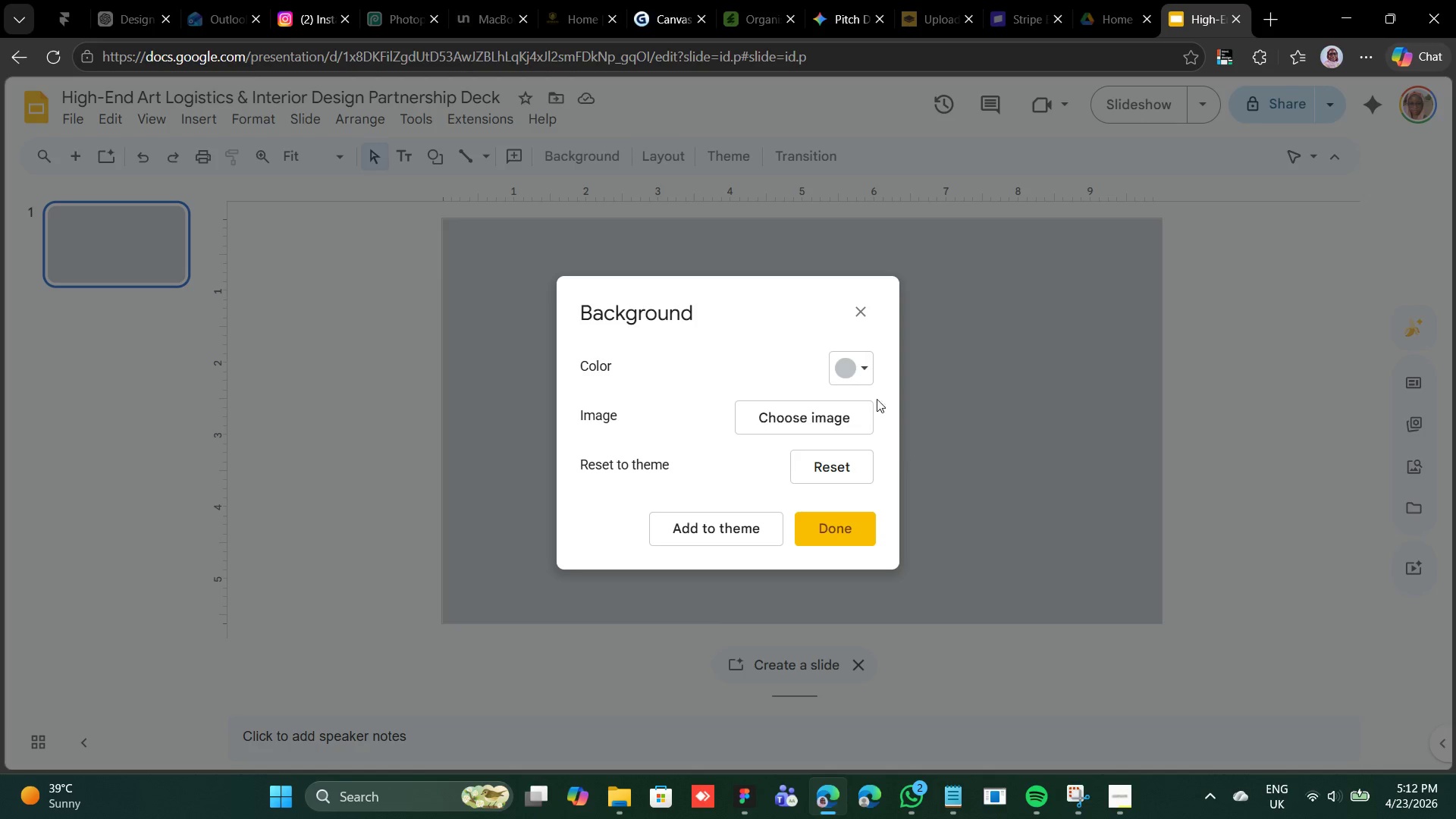 
left_click([854, 372])
 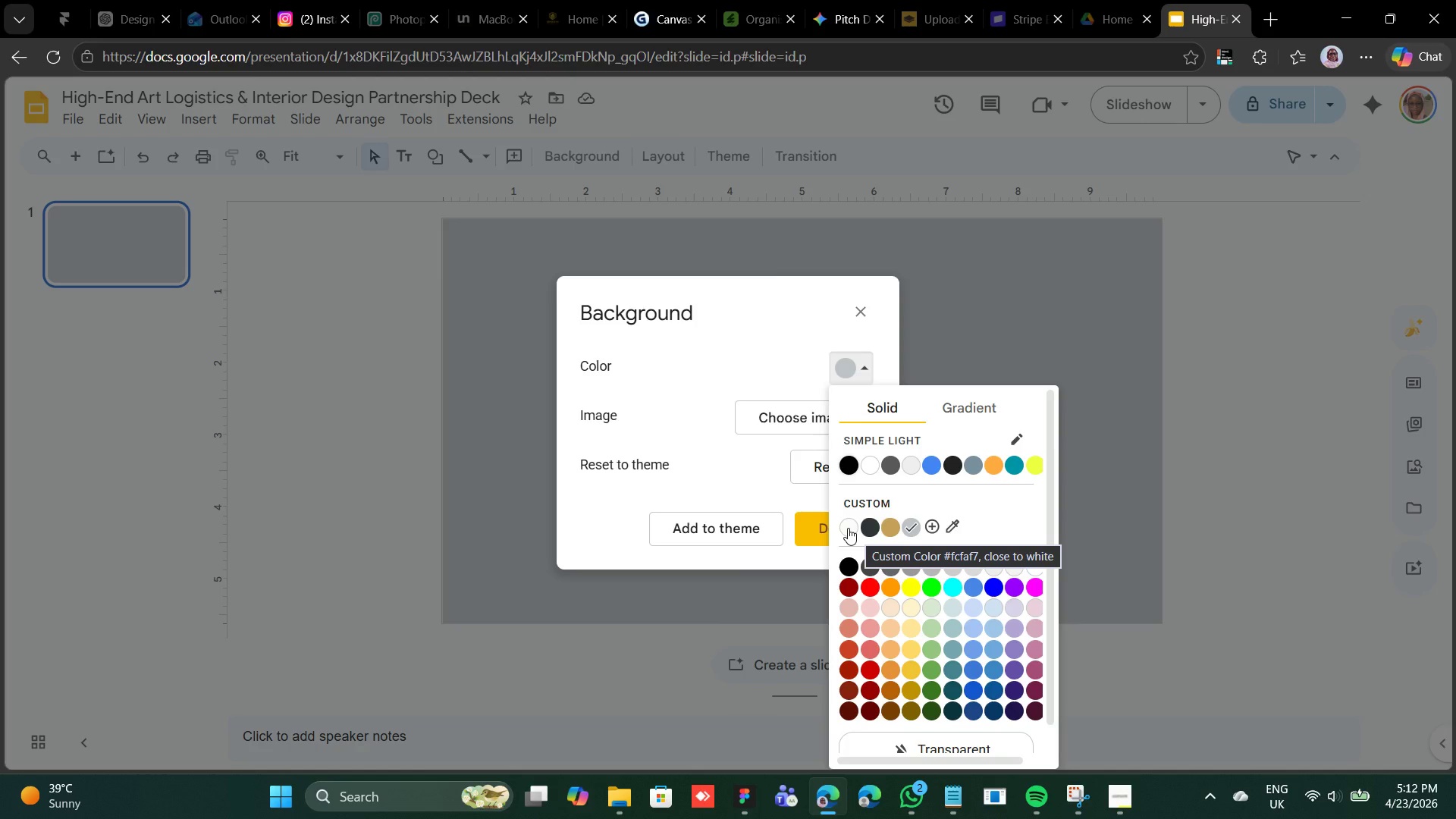 
left_click([848, 528])
 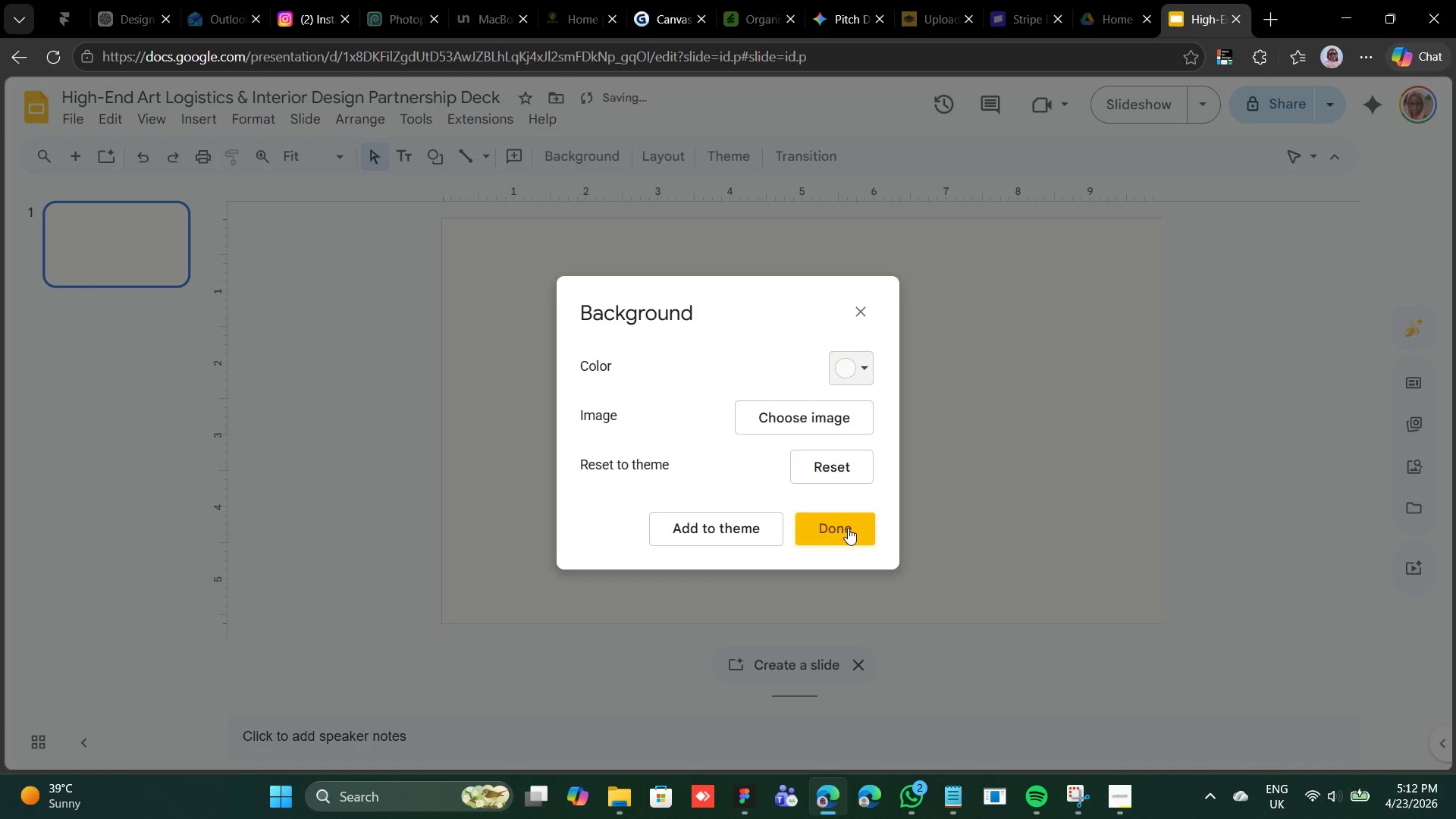 
left_click([848, 528])
 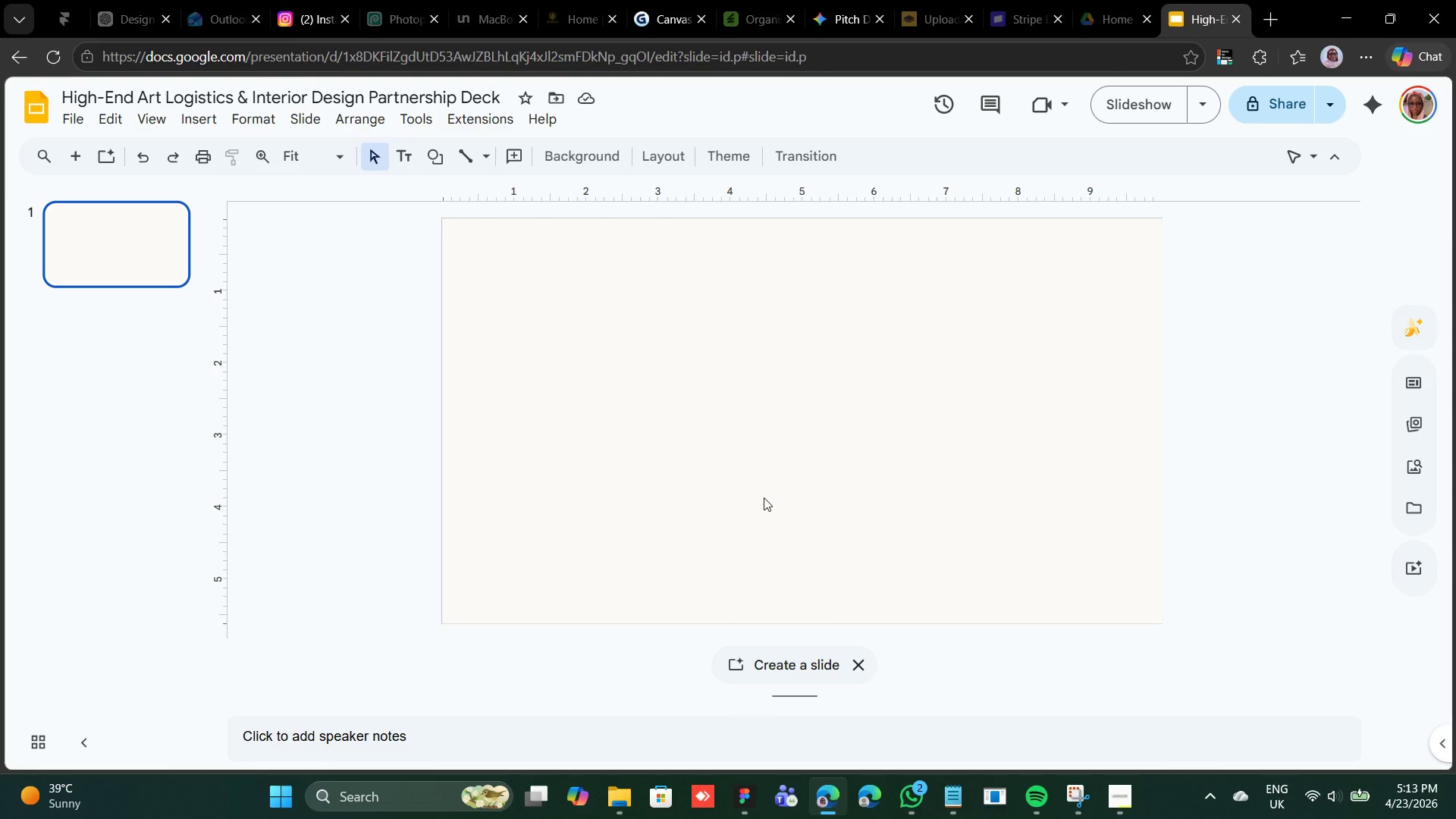 
wait(60.47)
 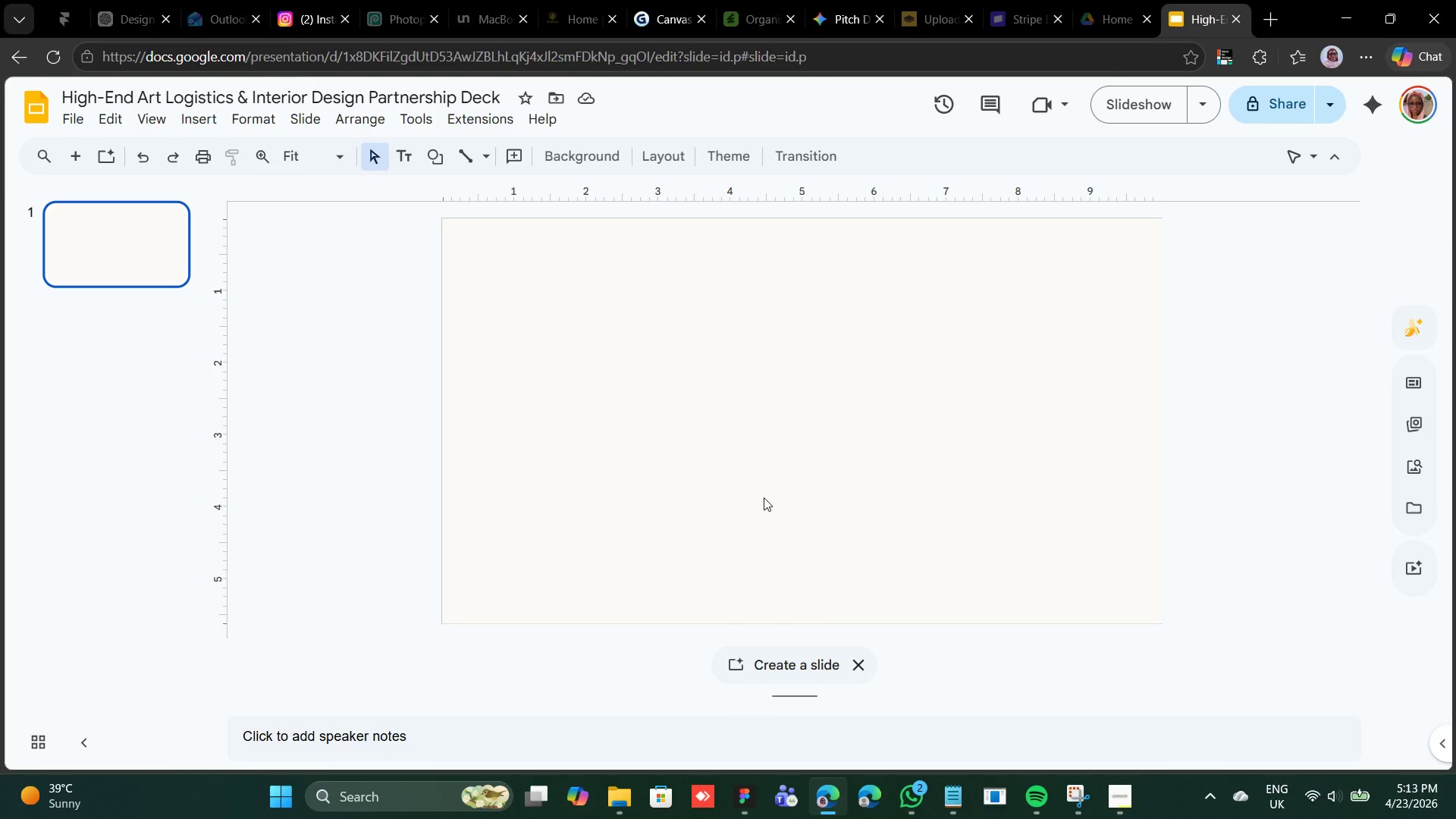 
left_click([197, 119])
 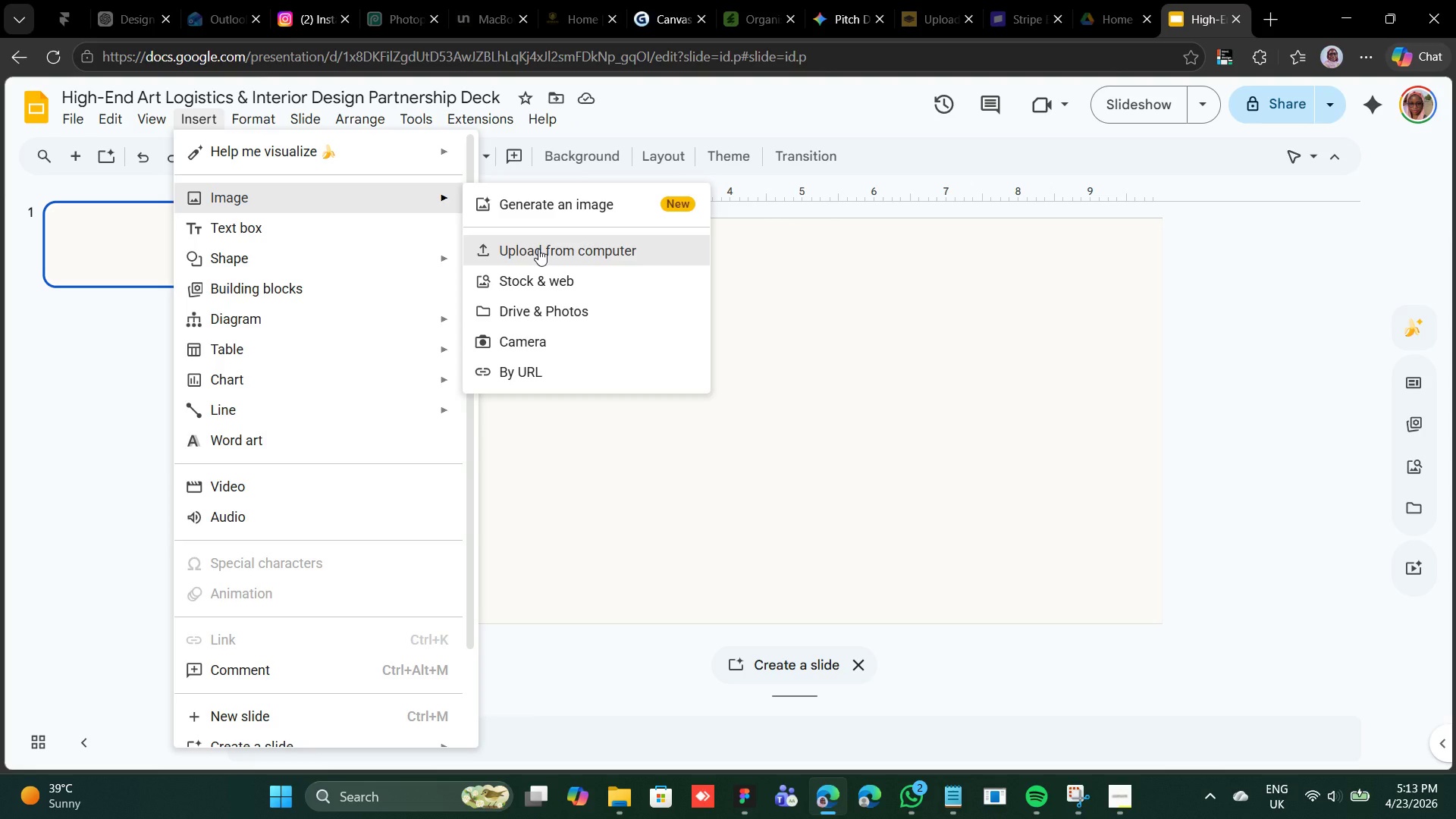 
wait(5.23)
 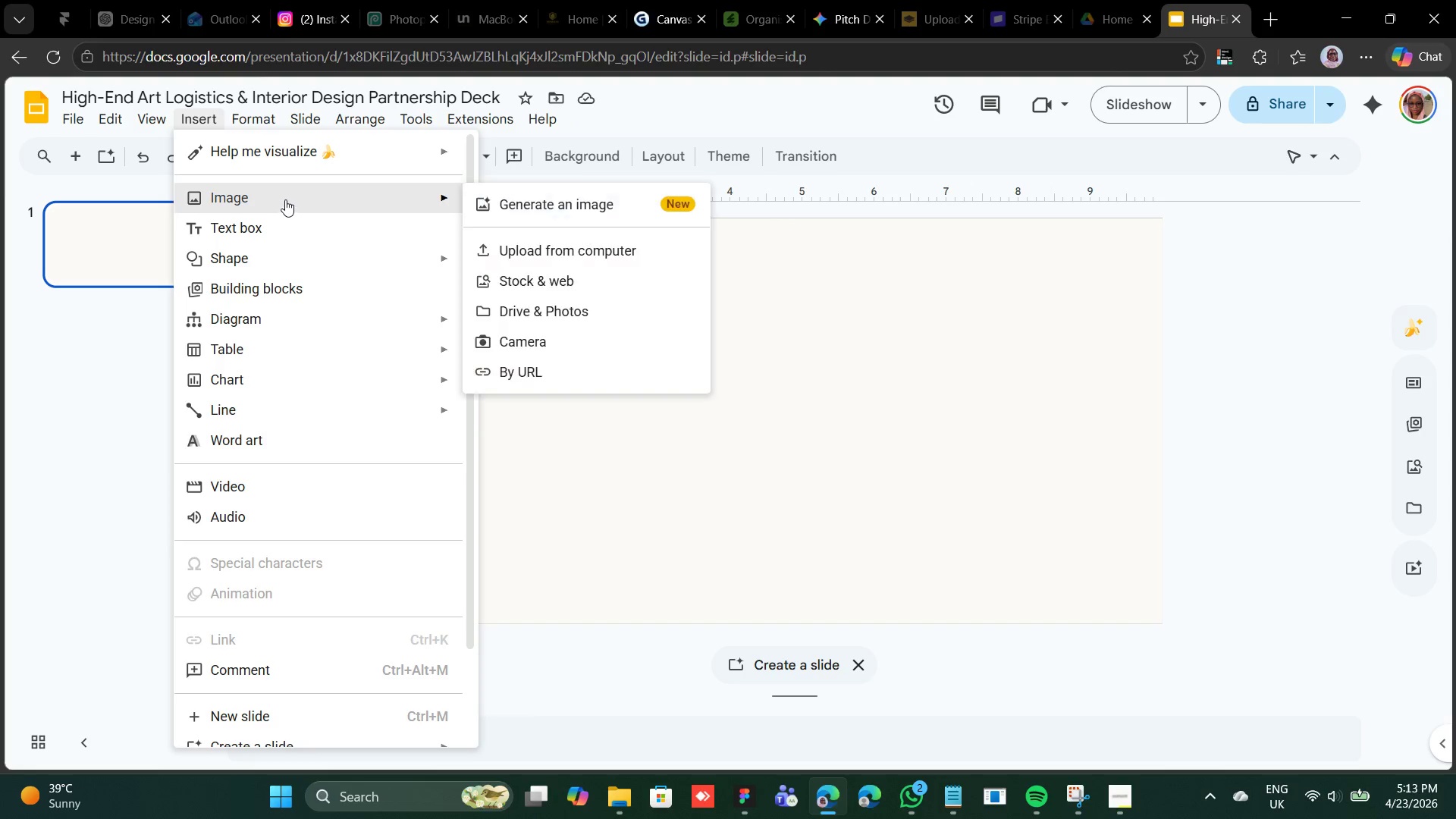 
left_click([538, 249])
 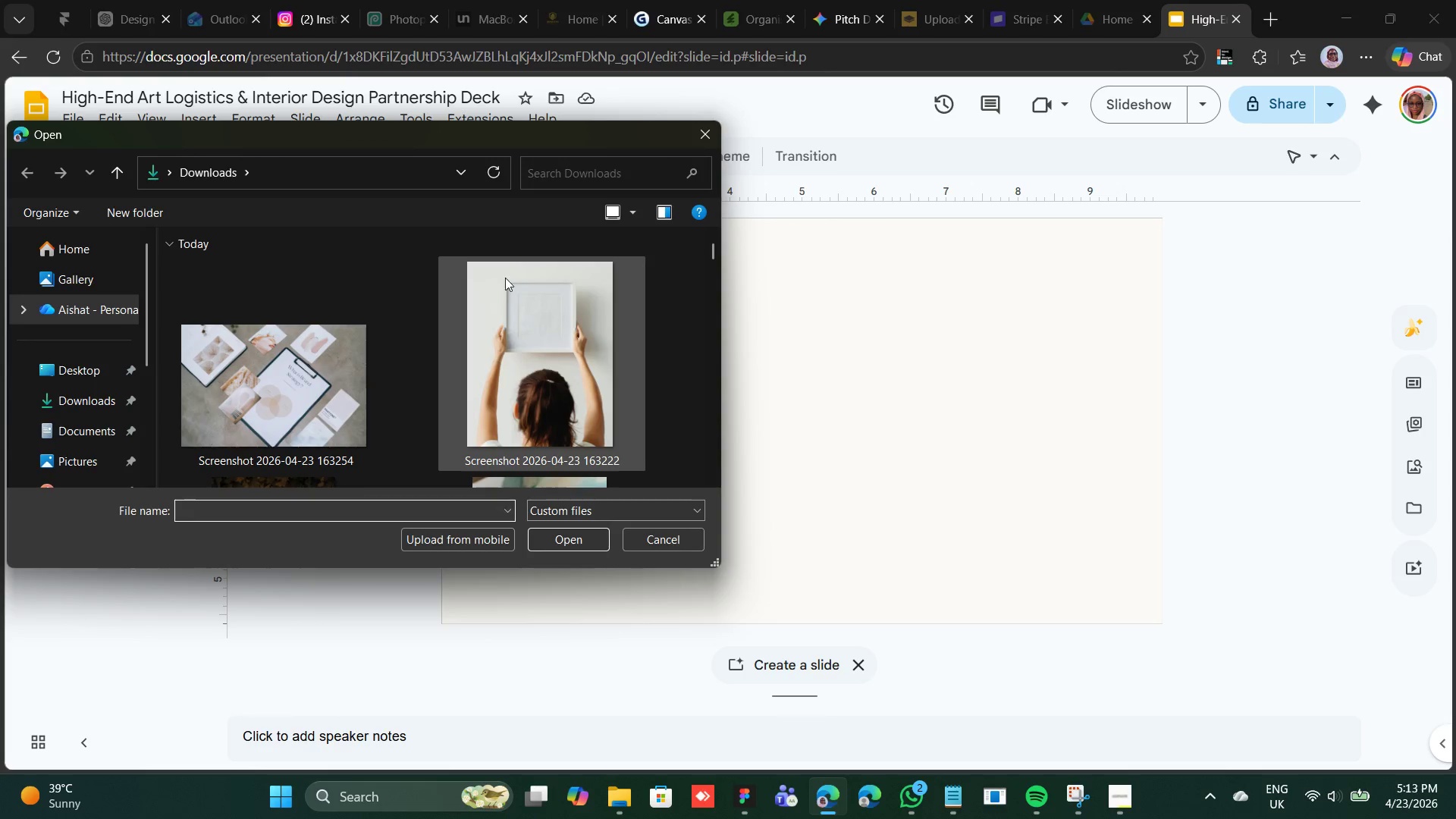 
scroll: coordinate [504, 281], scroll_direction: down, amount: 2.0
 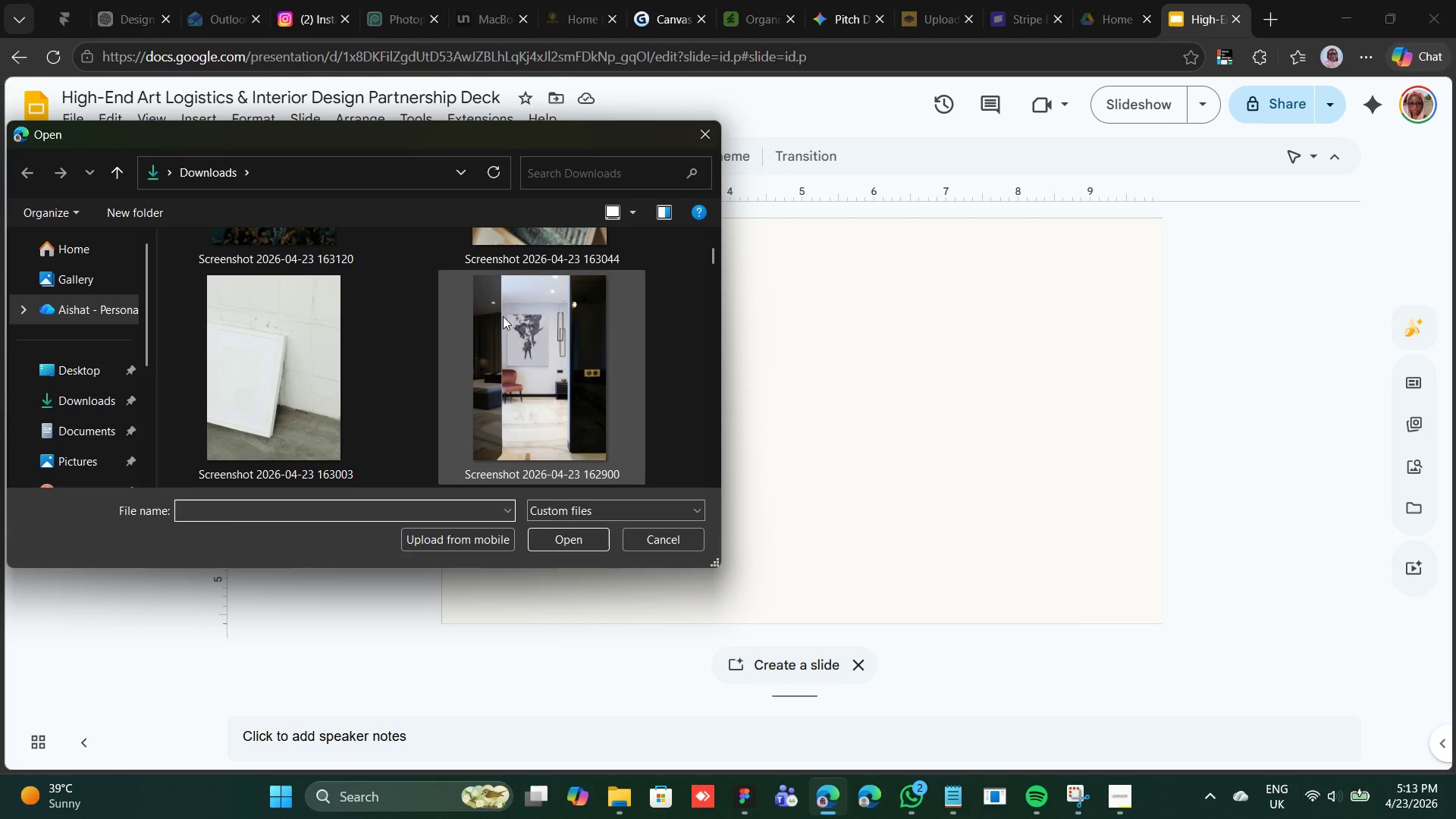 
double_click([503, 316])
 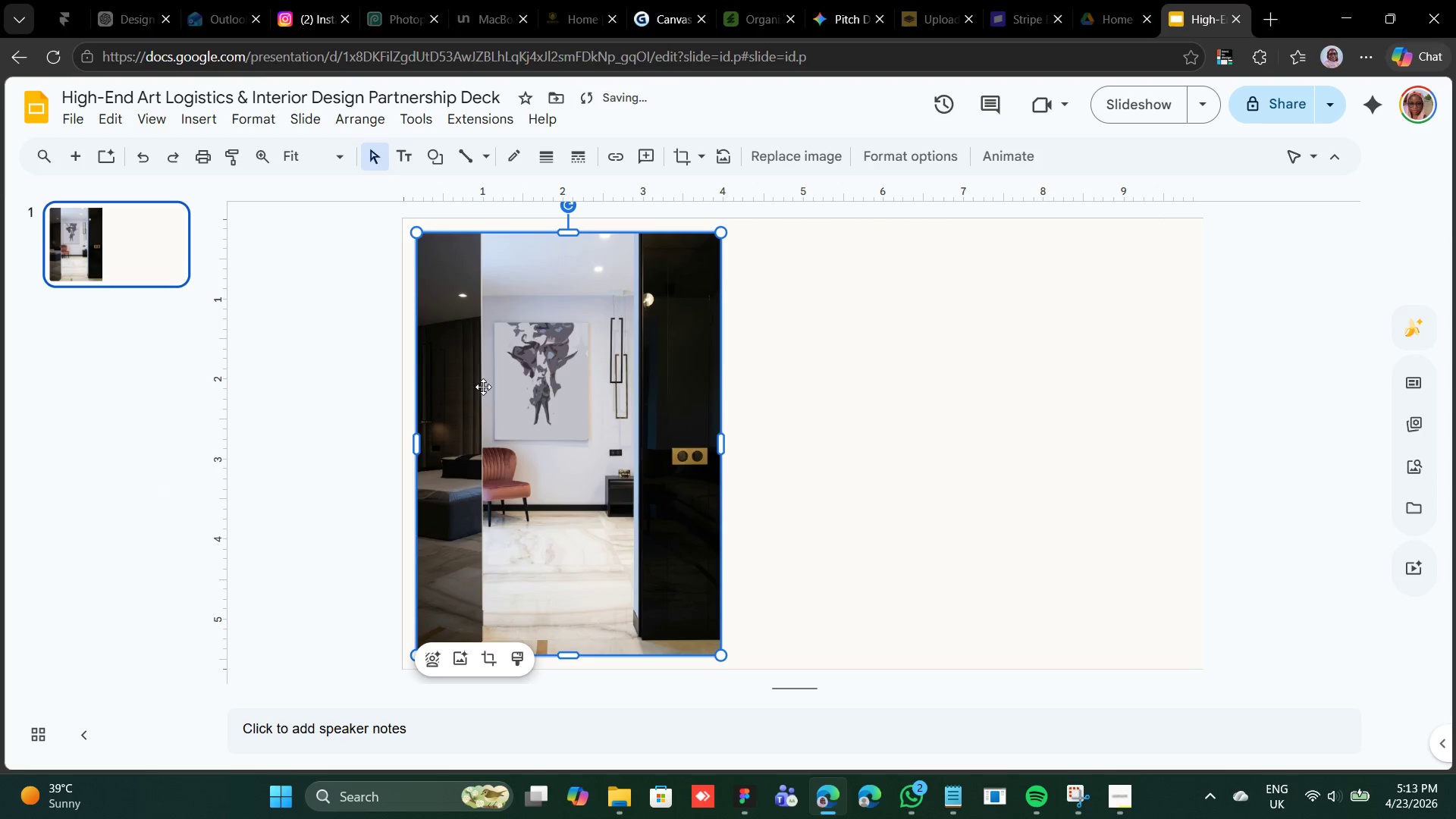 
left_click_drag(start_coordinate=[499, 419], to_coordinate=[983, 405])
 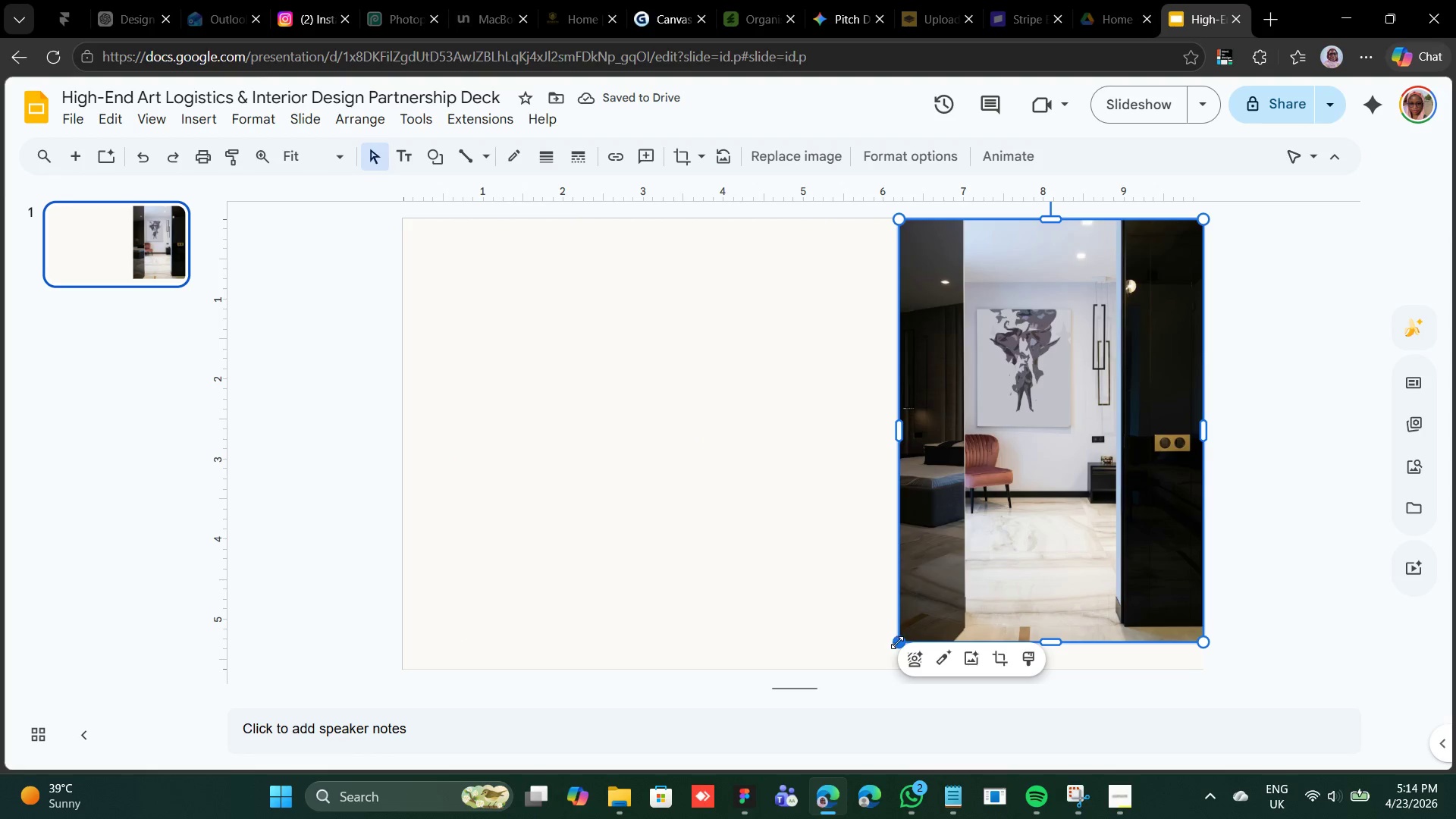 
hold_key(key=ShiftLeft, duration=1.01)
 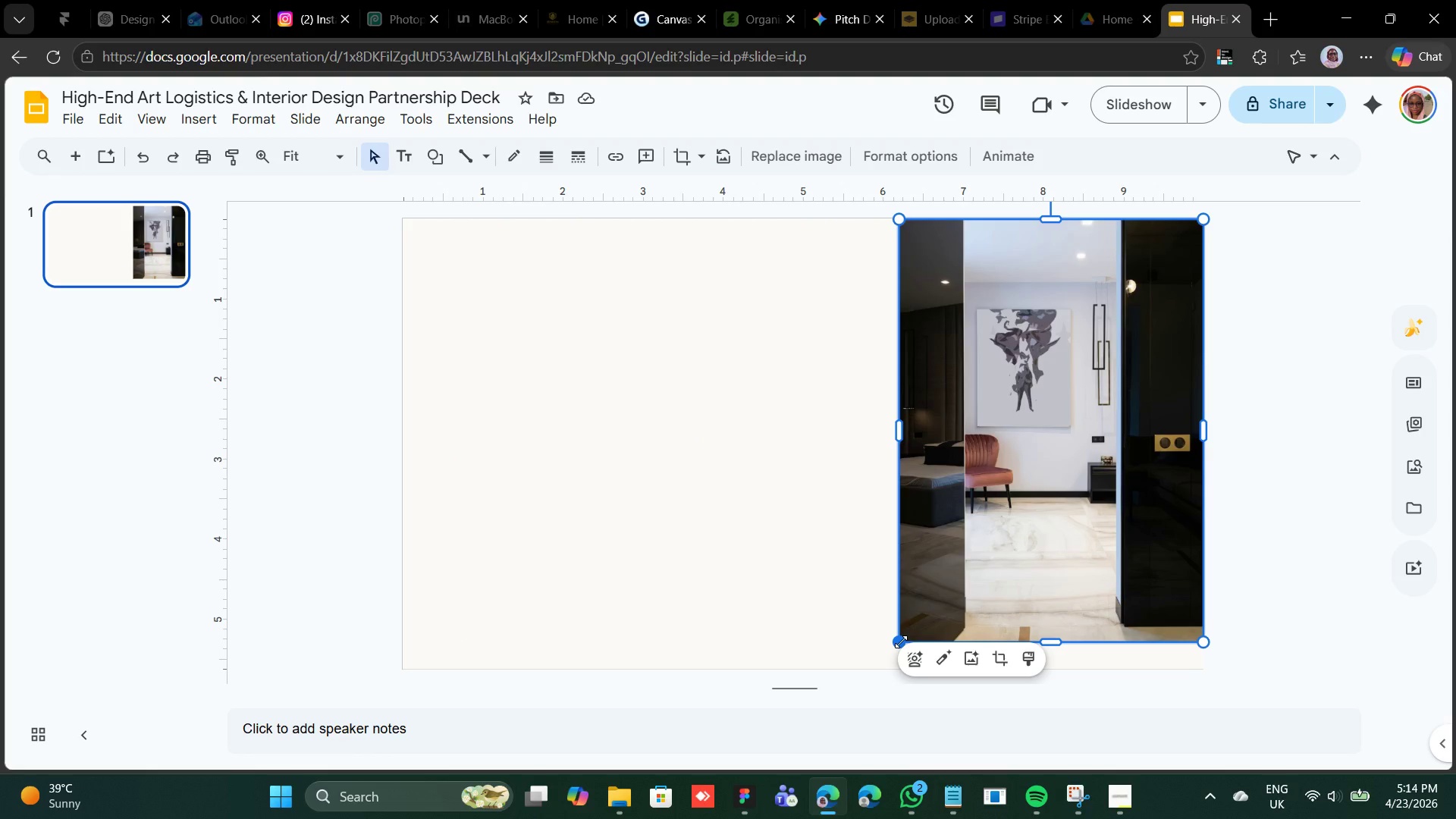 
hold_key(key=ShiftLeft, duration=1.56)
left_click_drag(start_coordinate=[901, 642], to_coordinate=[894, 665])
 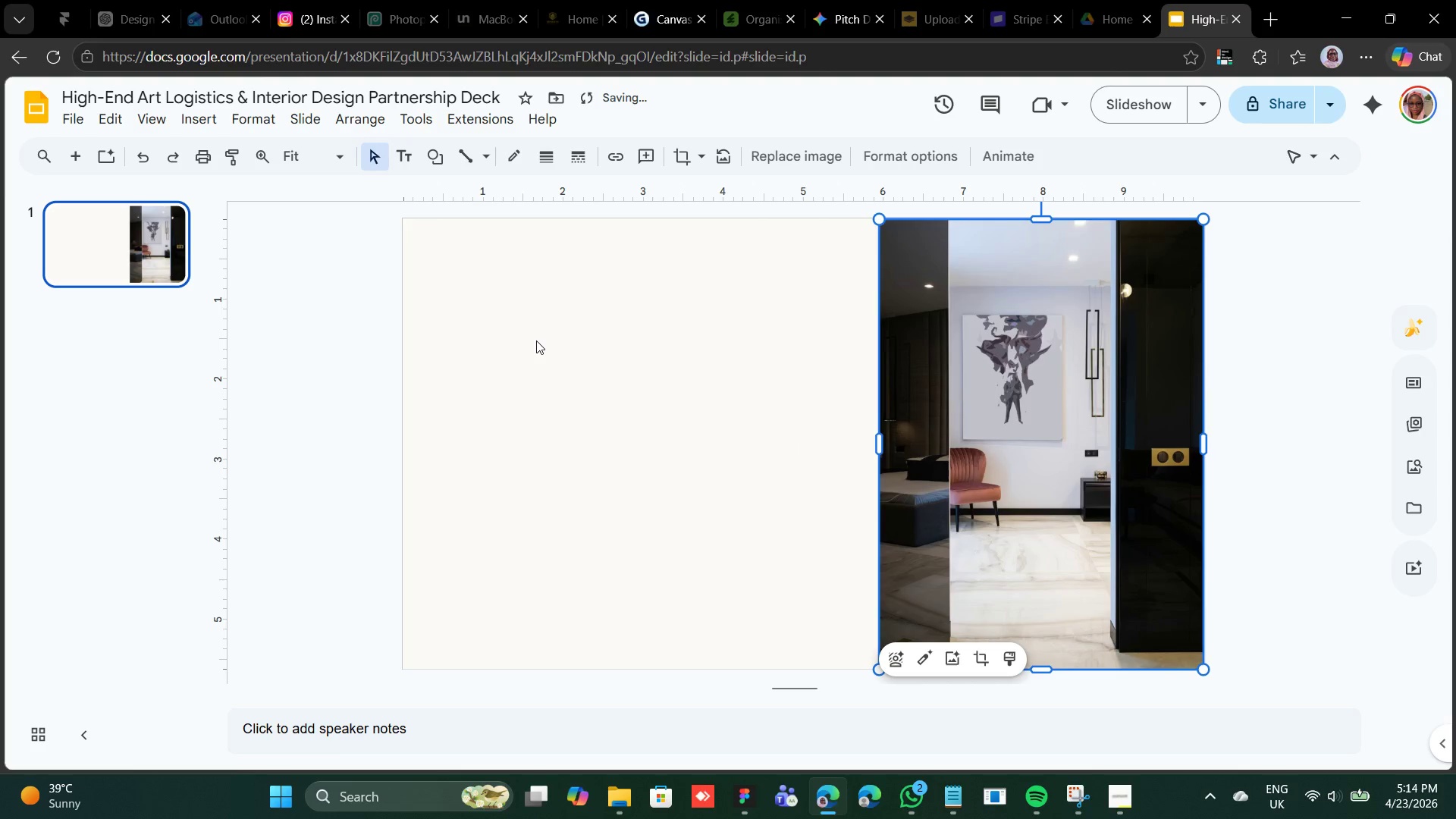 
left_click([511, 345])
 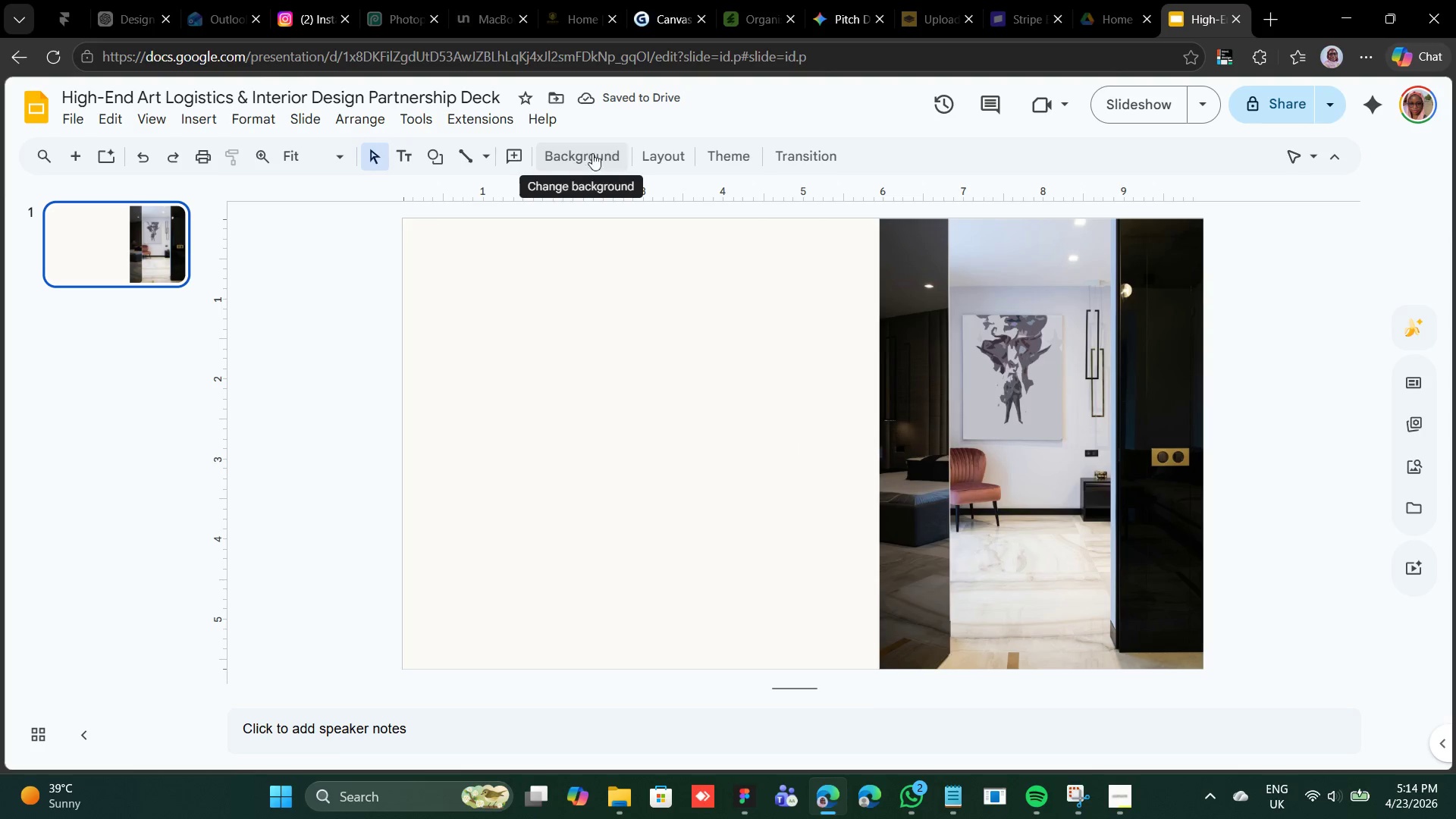 
left_click([400, 151])
 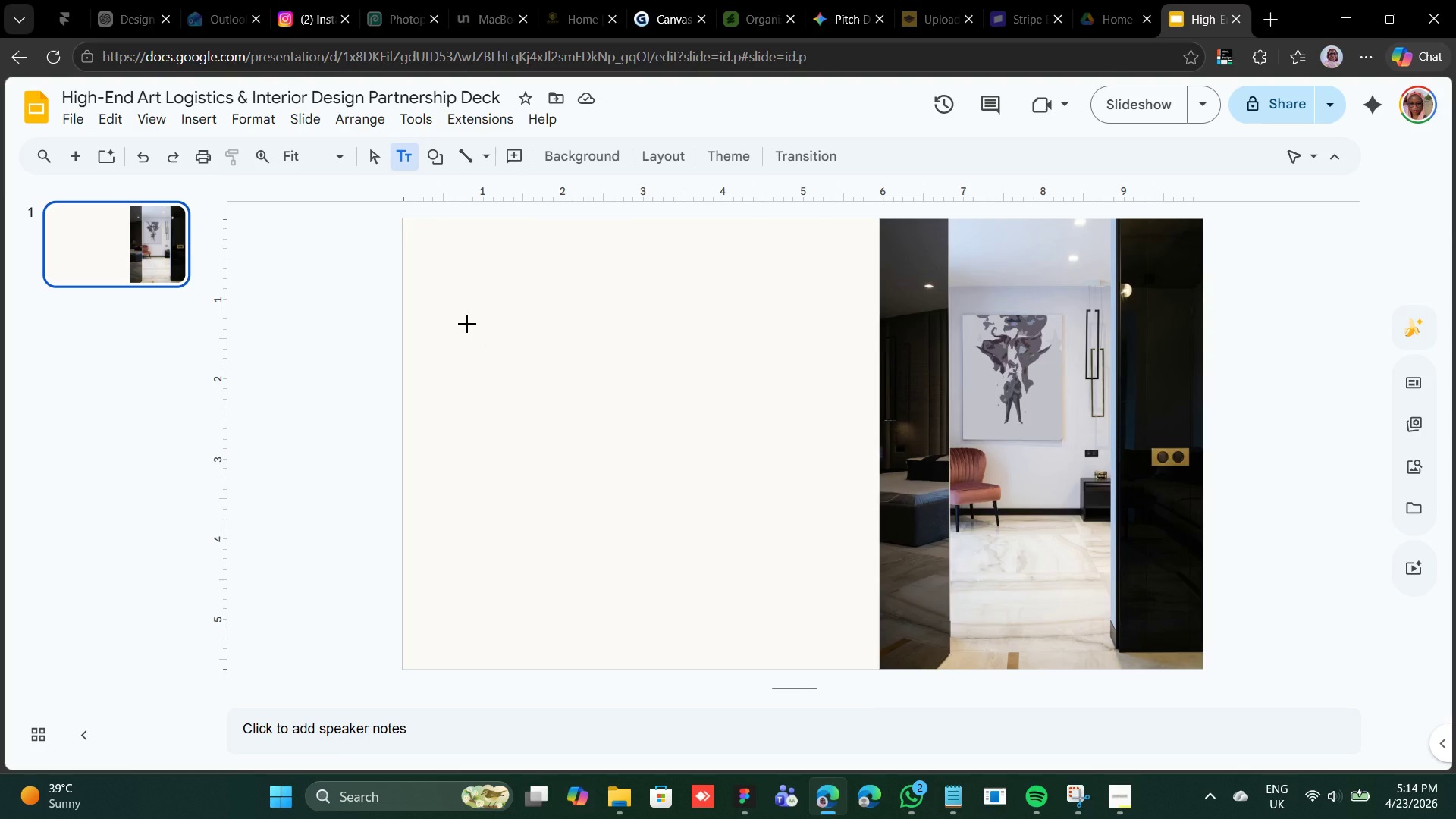 
left_click([461, 327])
 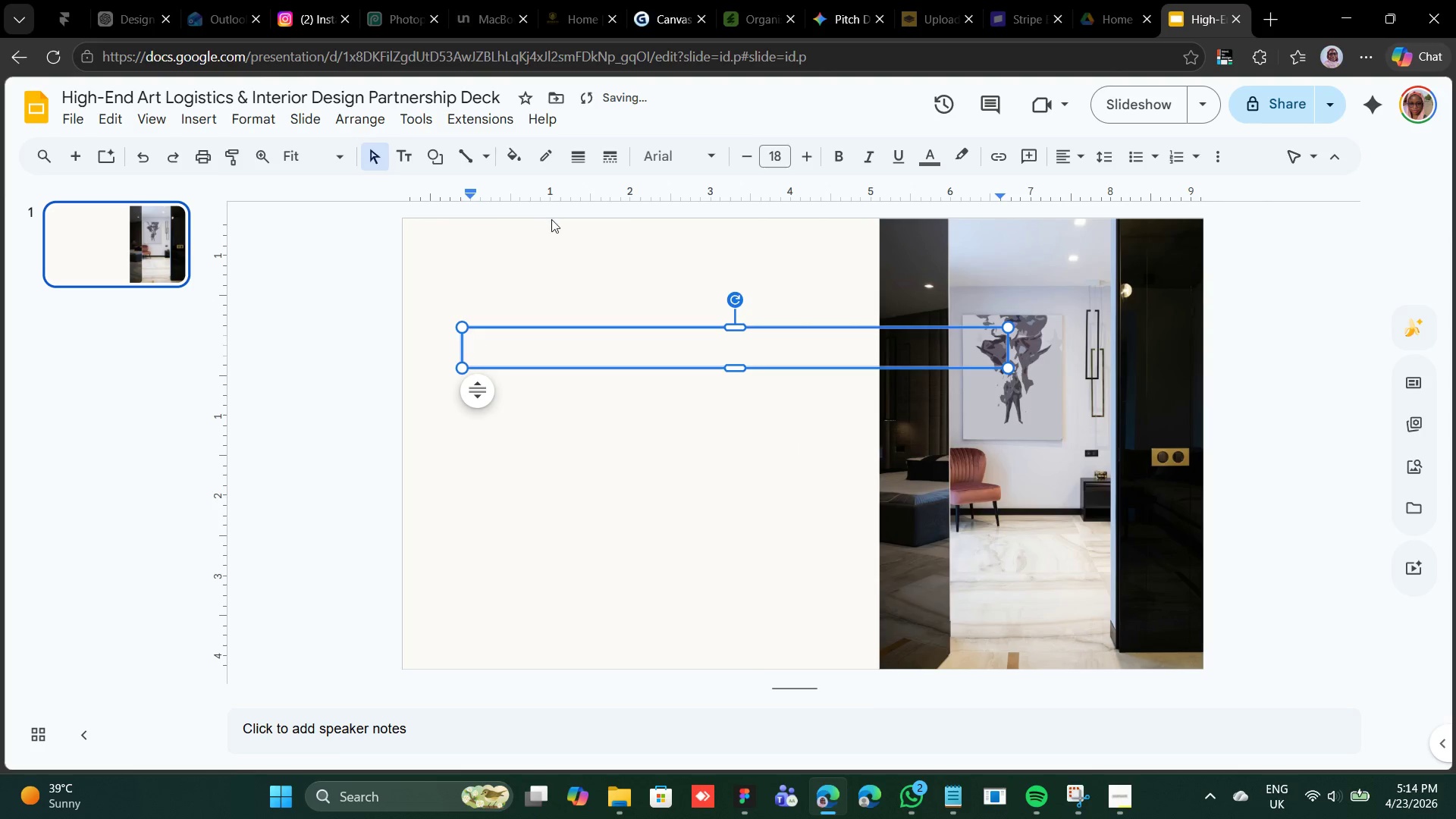 
left_click([683, 162])
 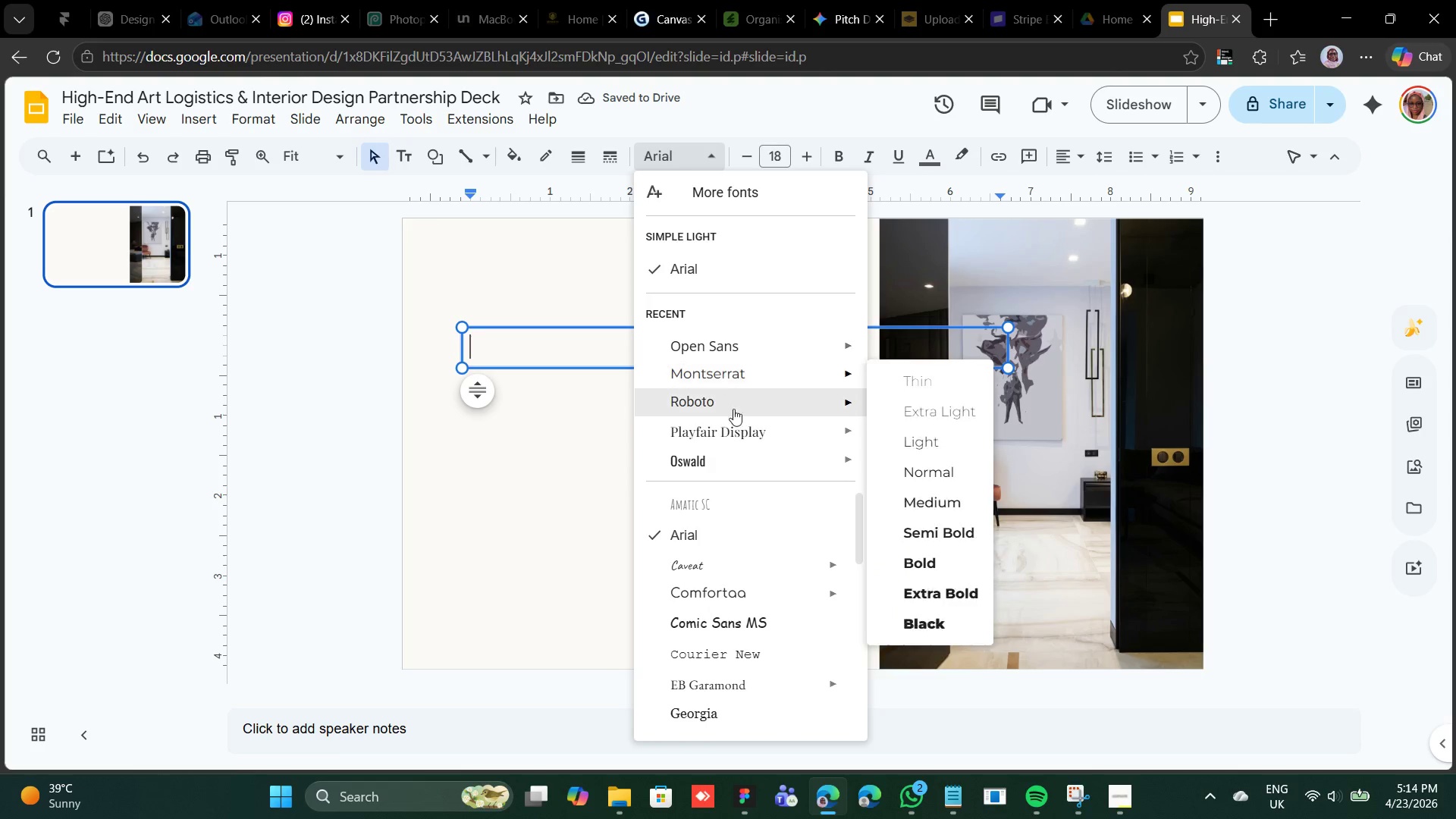 
left_click_drag(start_coordinate=[730, 424], to_coordinate=[746, 422])
 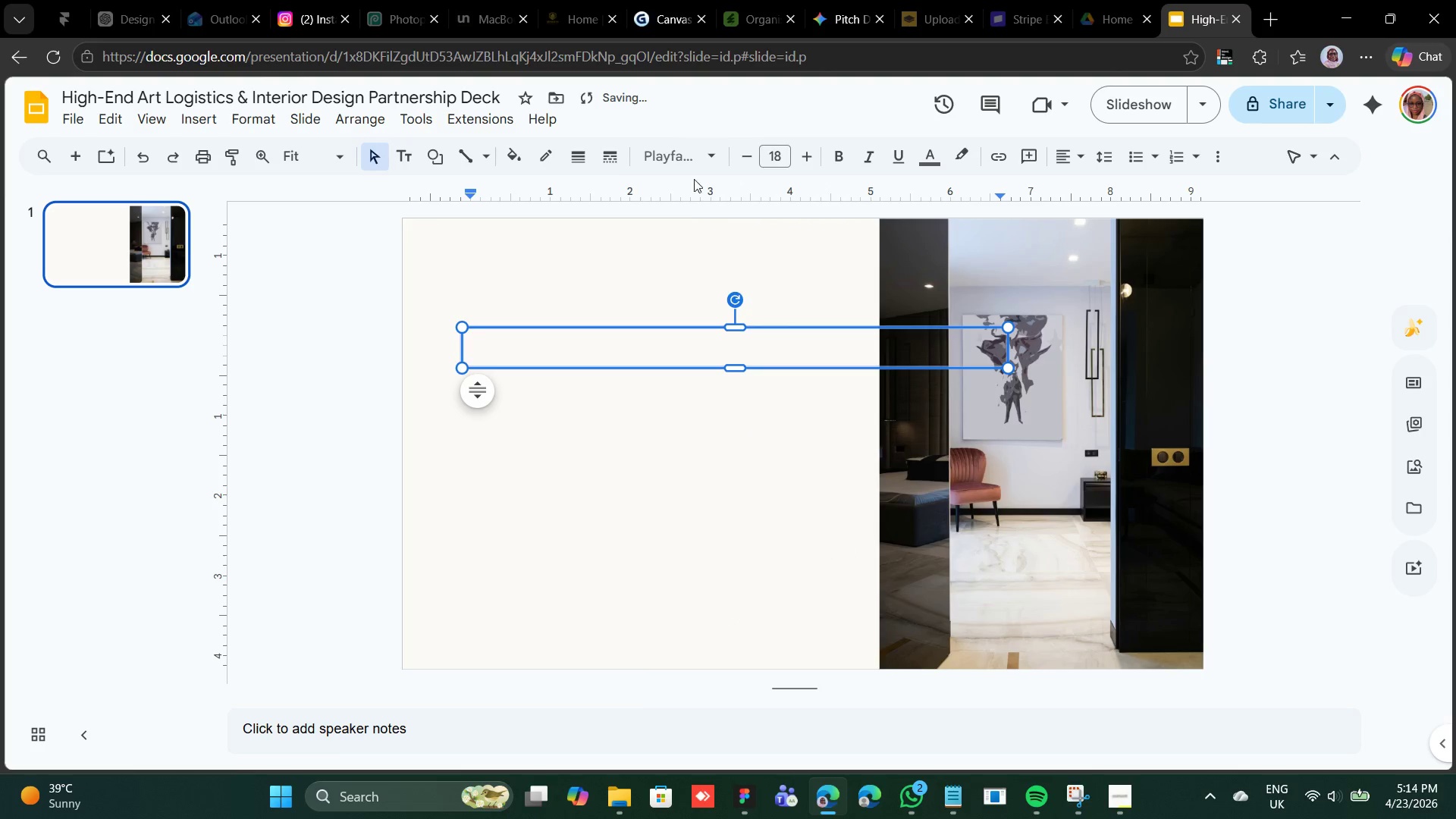 
left_click([690, 152])
 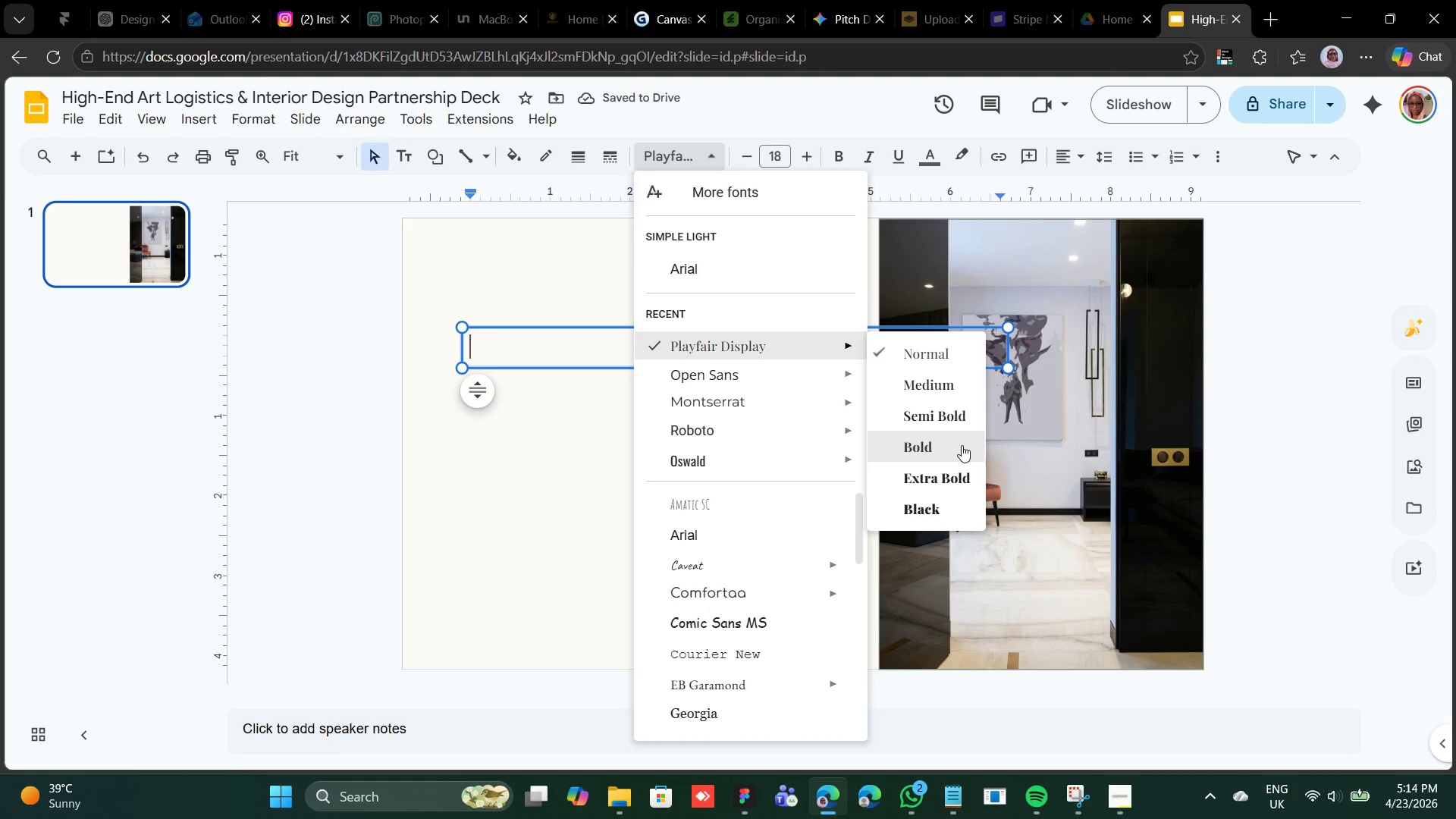 
left_click([962, 446])
 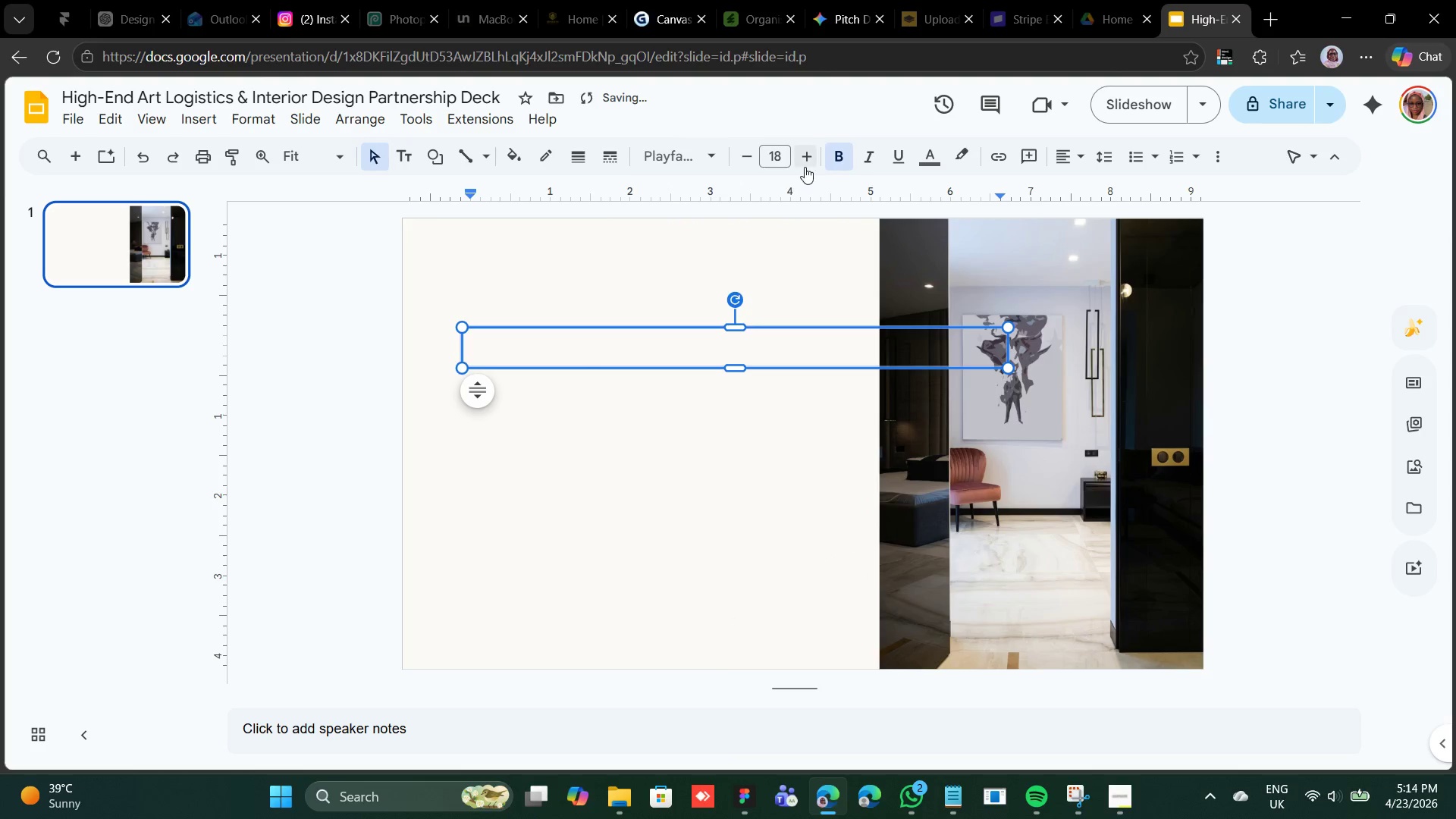 
double_click([805, 158])
 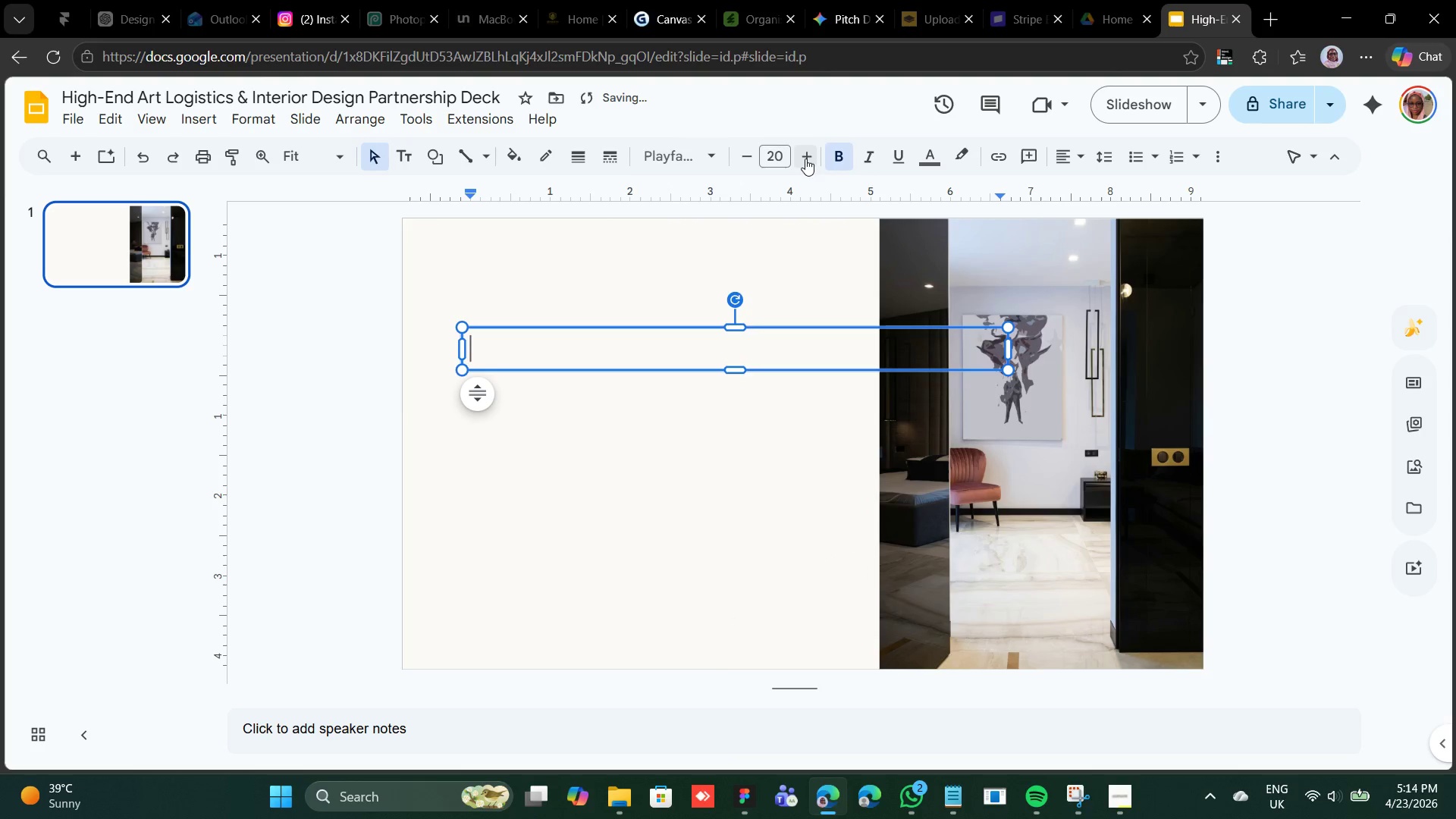 
triple_click([805, 158])
 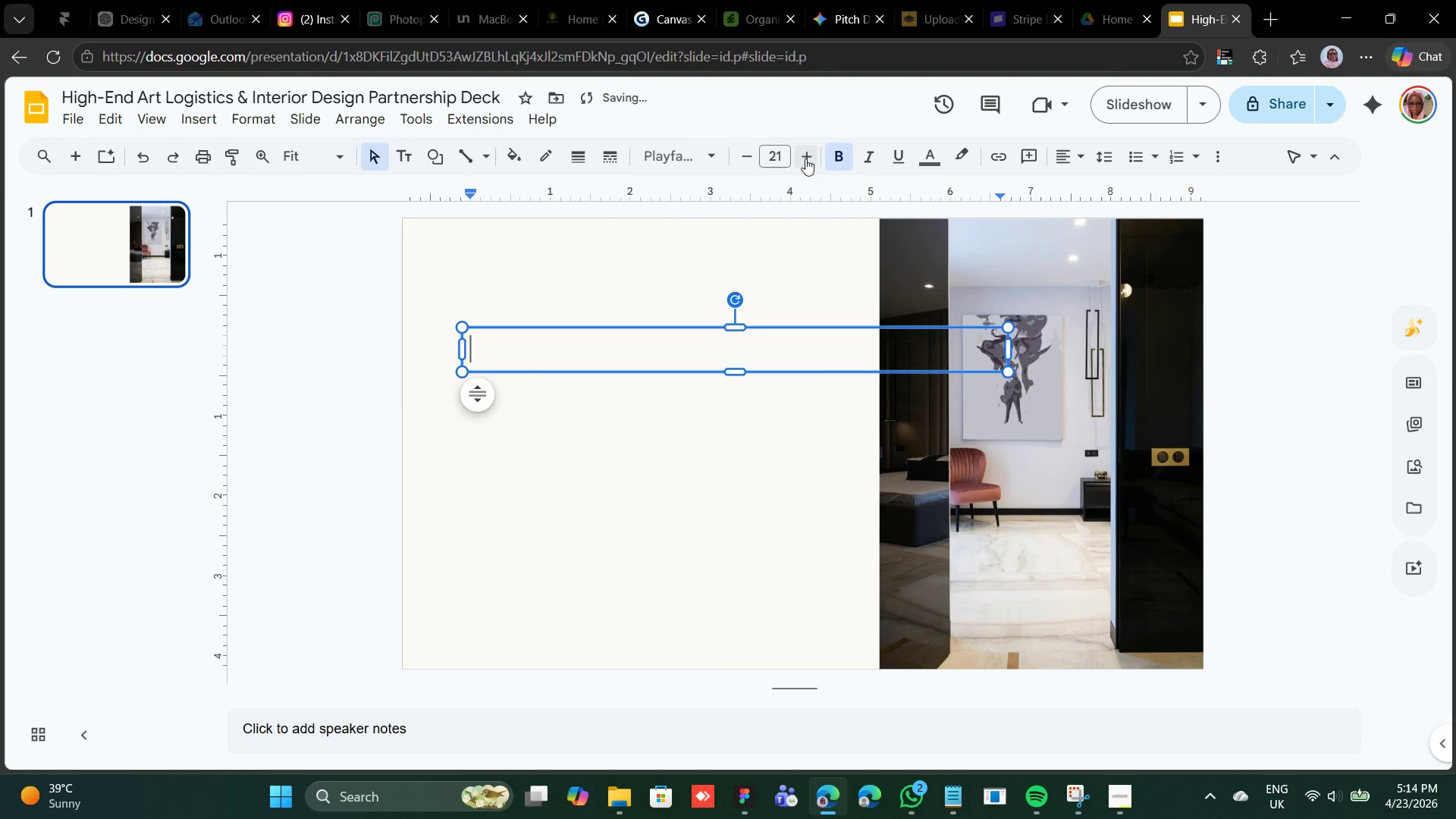 
triple_click([805, 158])
 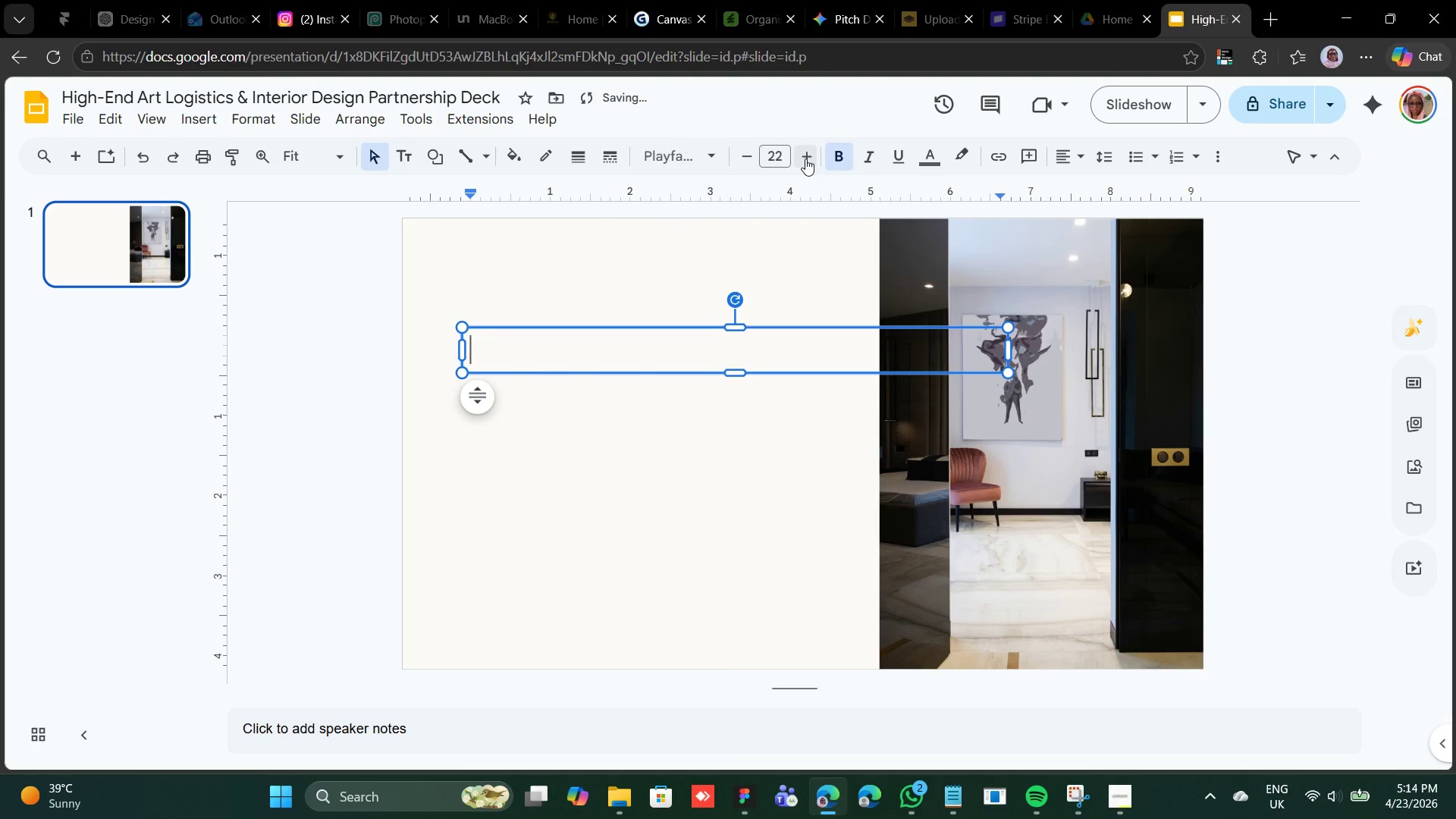 
triple_click([805, 158])
 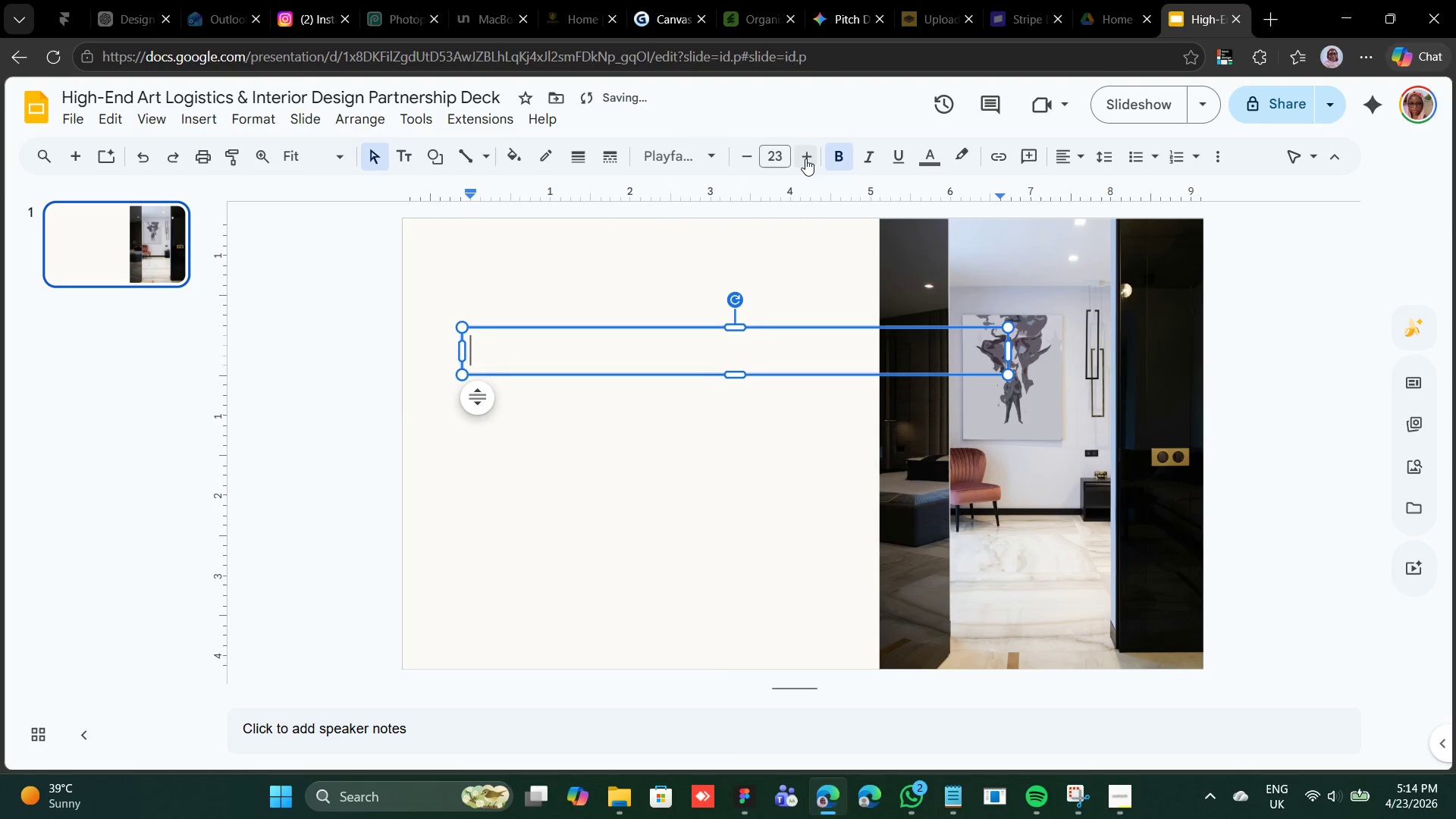 
triple_click([805, 158])
 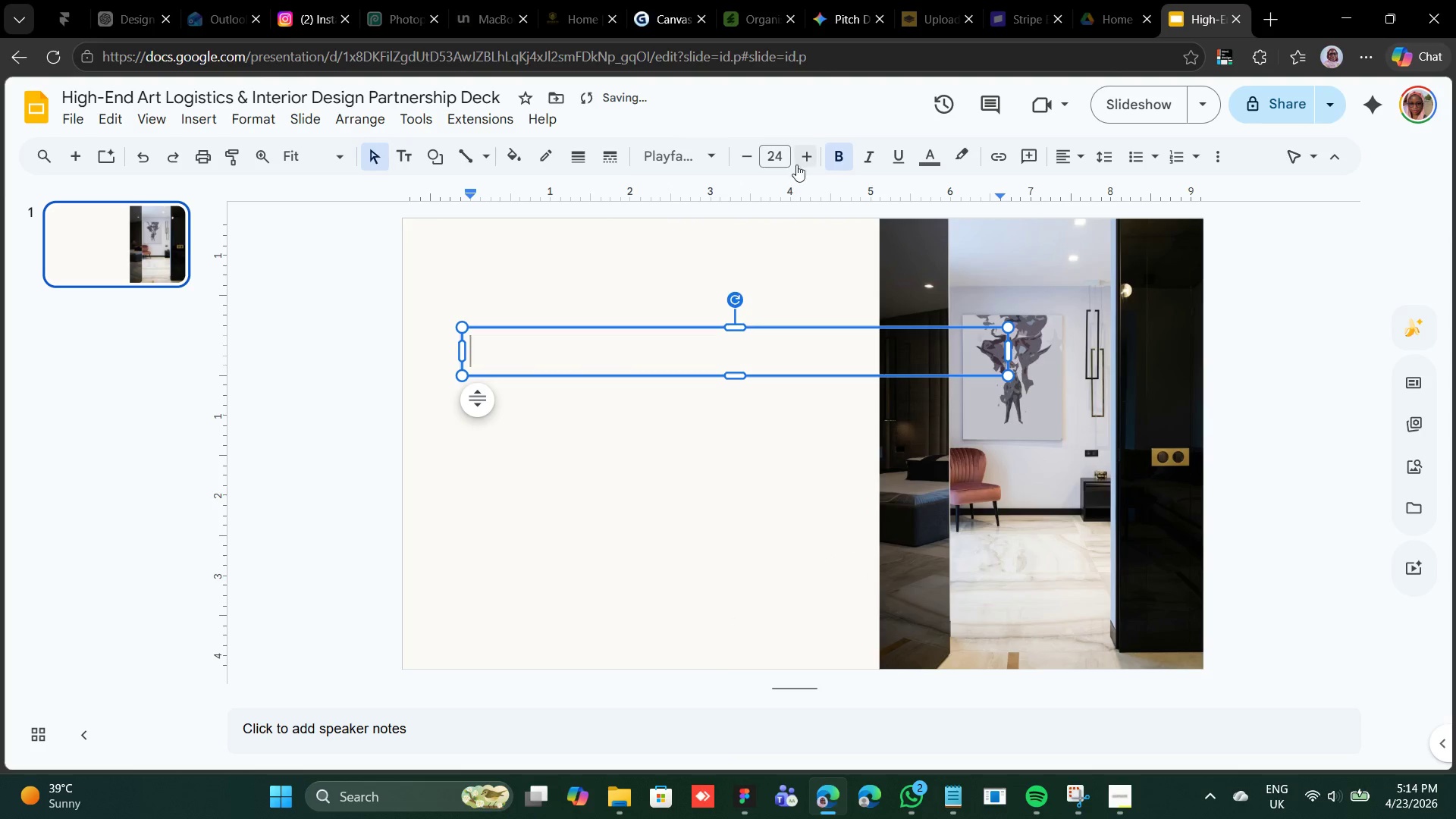 
left_click([801, 158])
 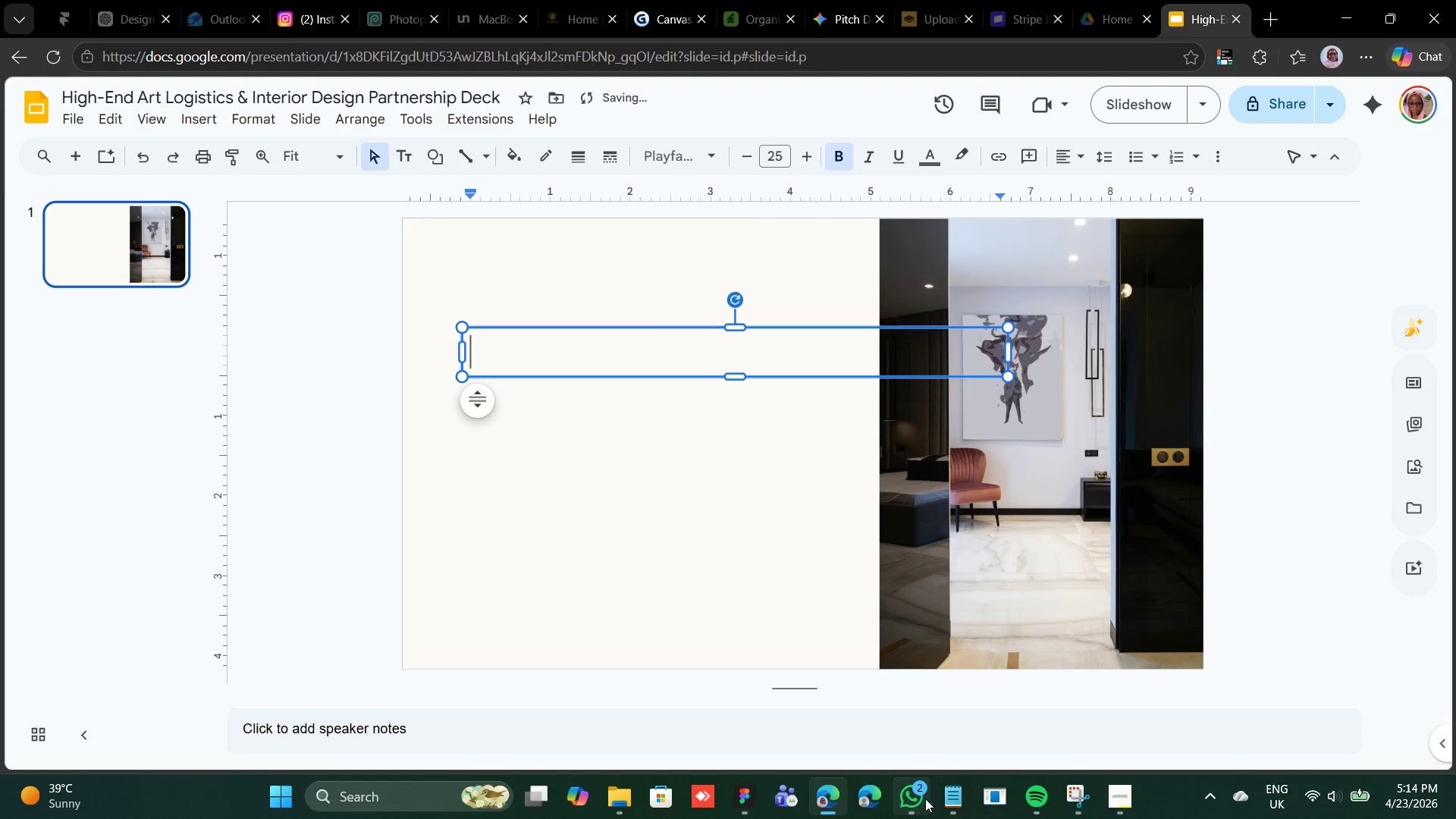 
left_click([955, 790])
 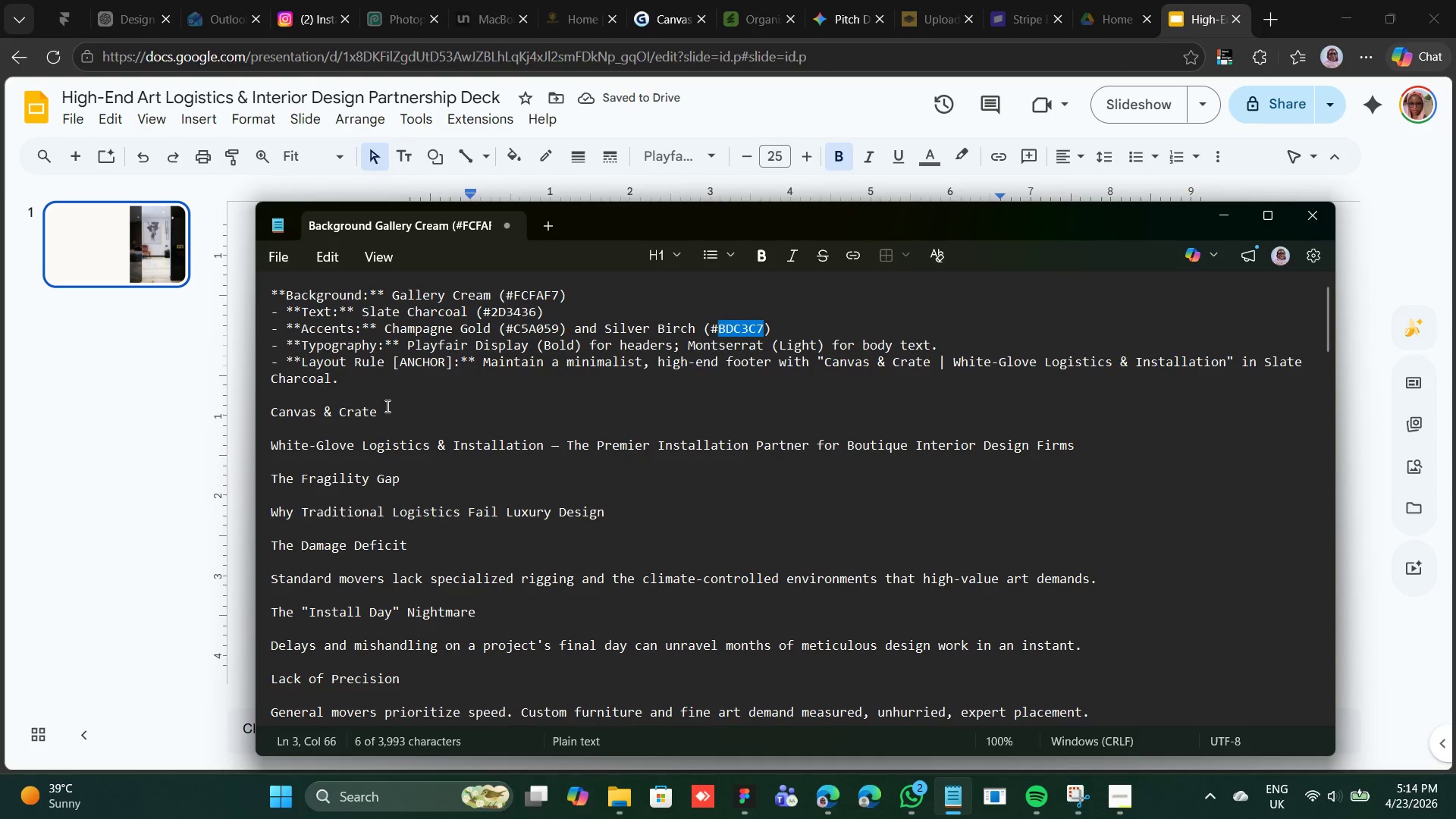 
left_click_drag(start_coordinate=[381, 414], to_coordinate=[270, 417])
 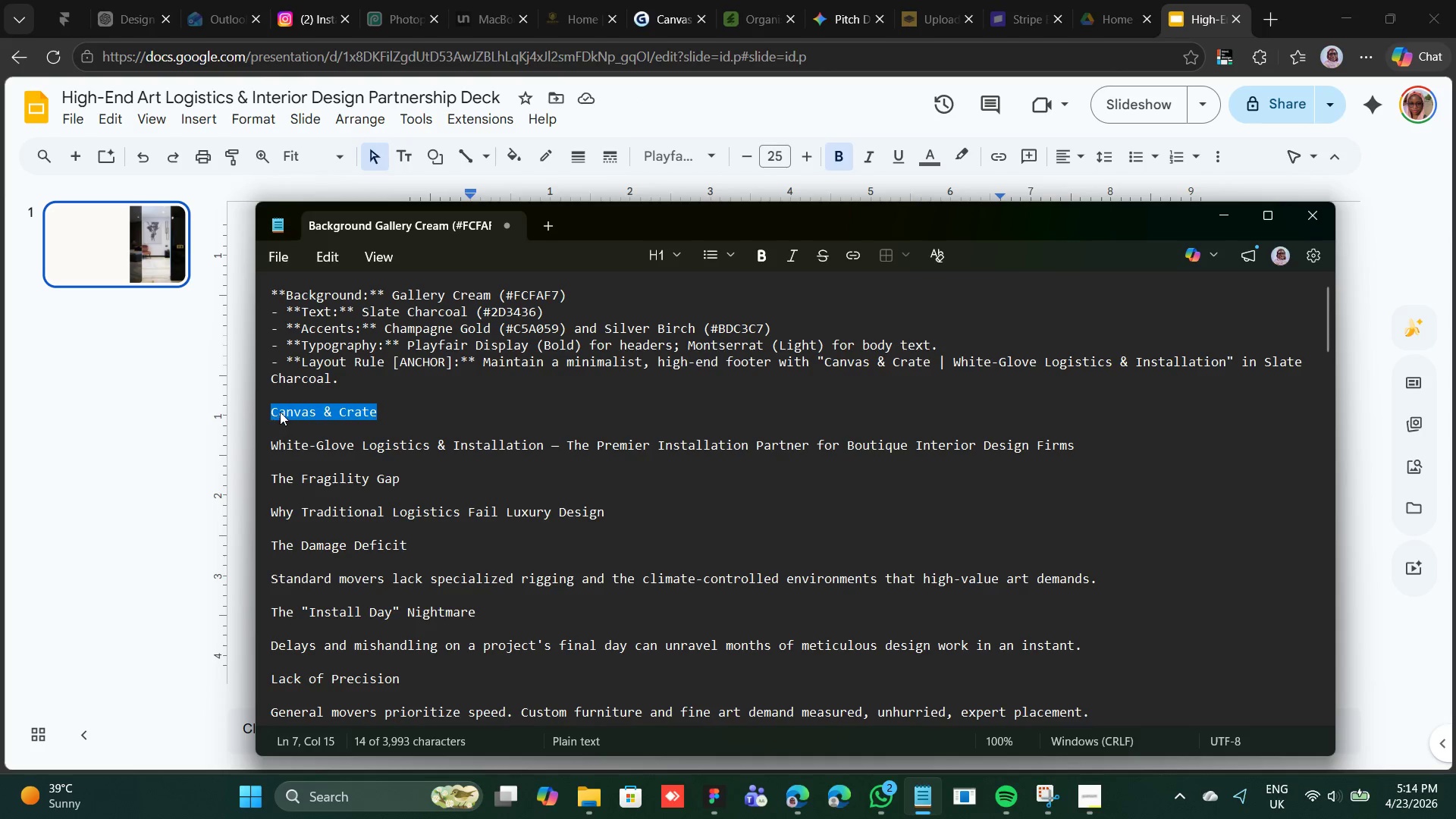 
right_click([280, 412])
 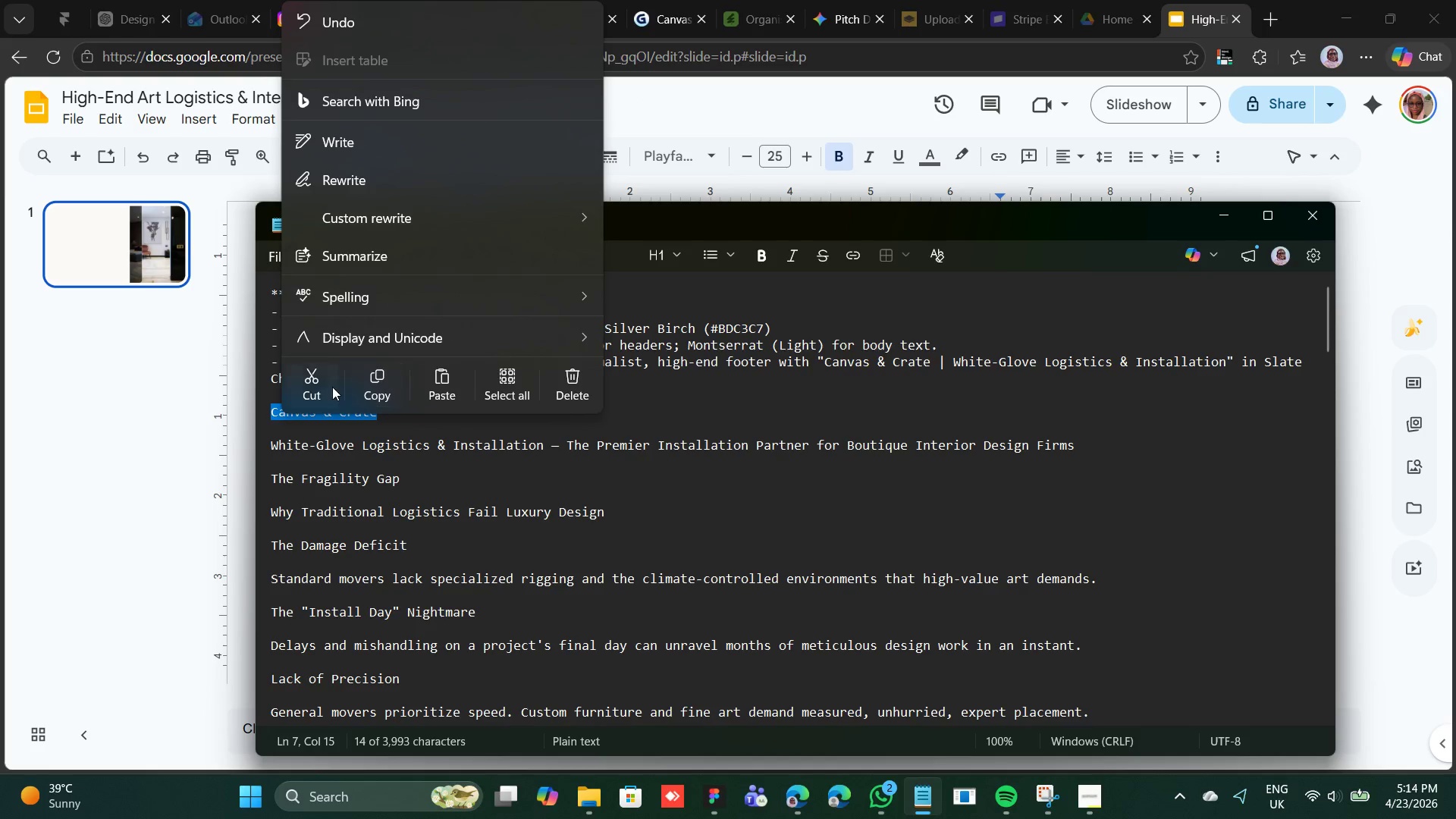 
left_click([318, 387])
 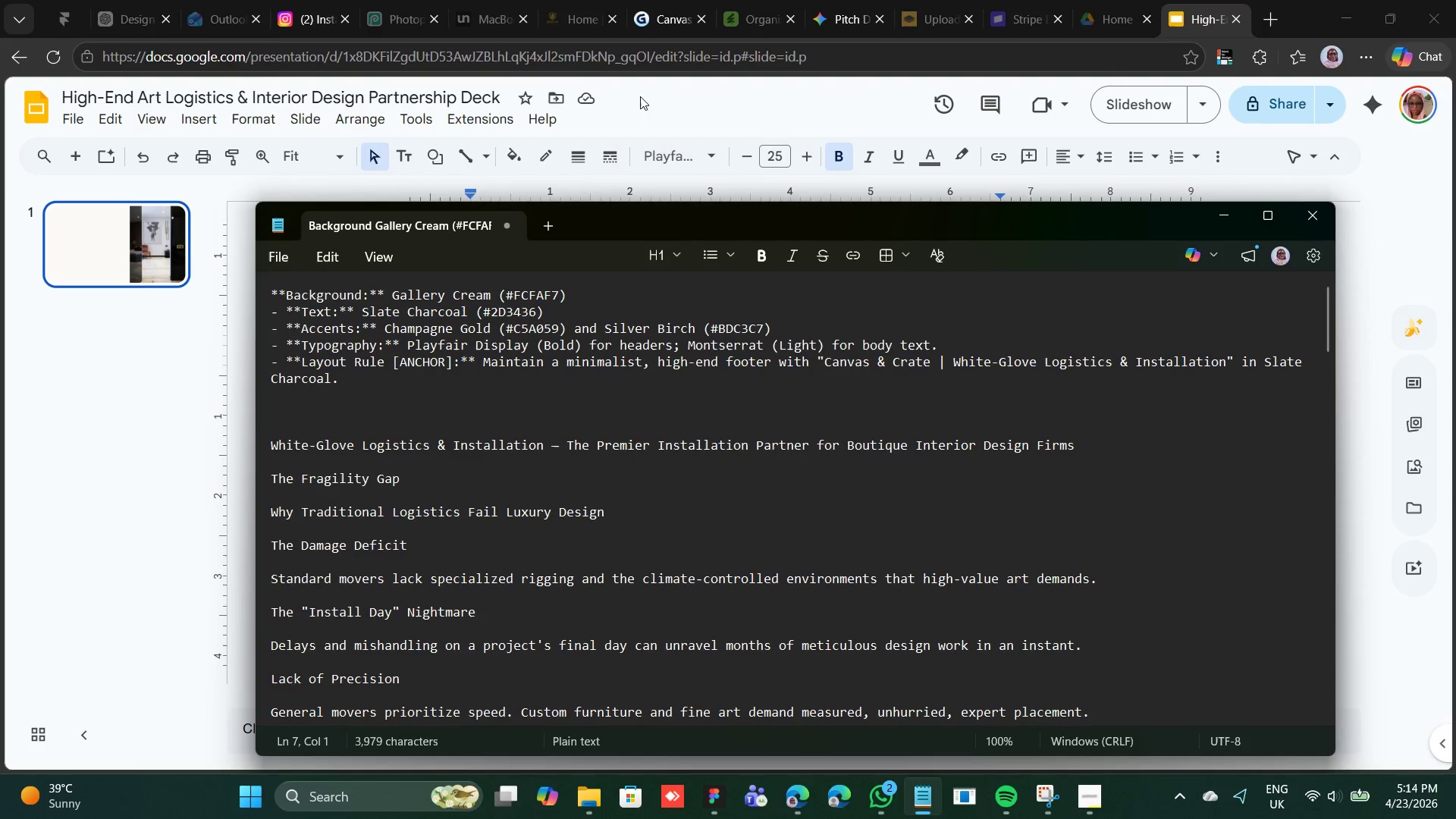 
left_click([685, 105])
 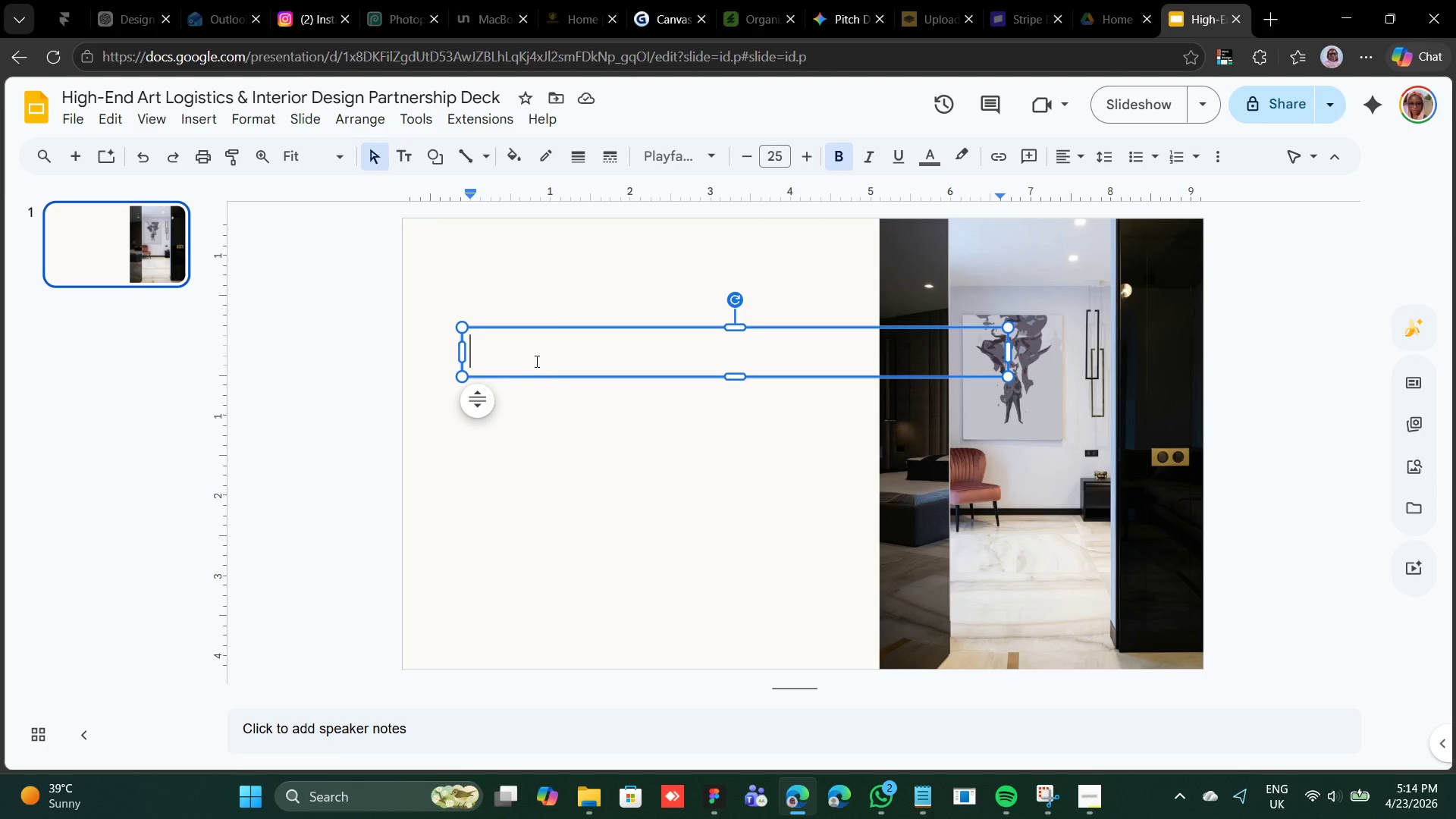 
right_click([537, 353])
 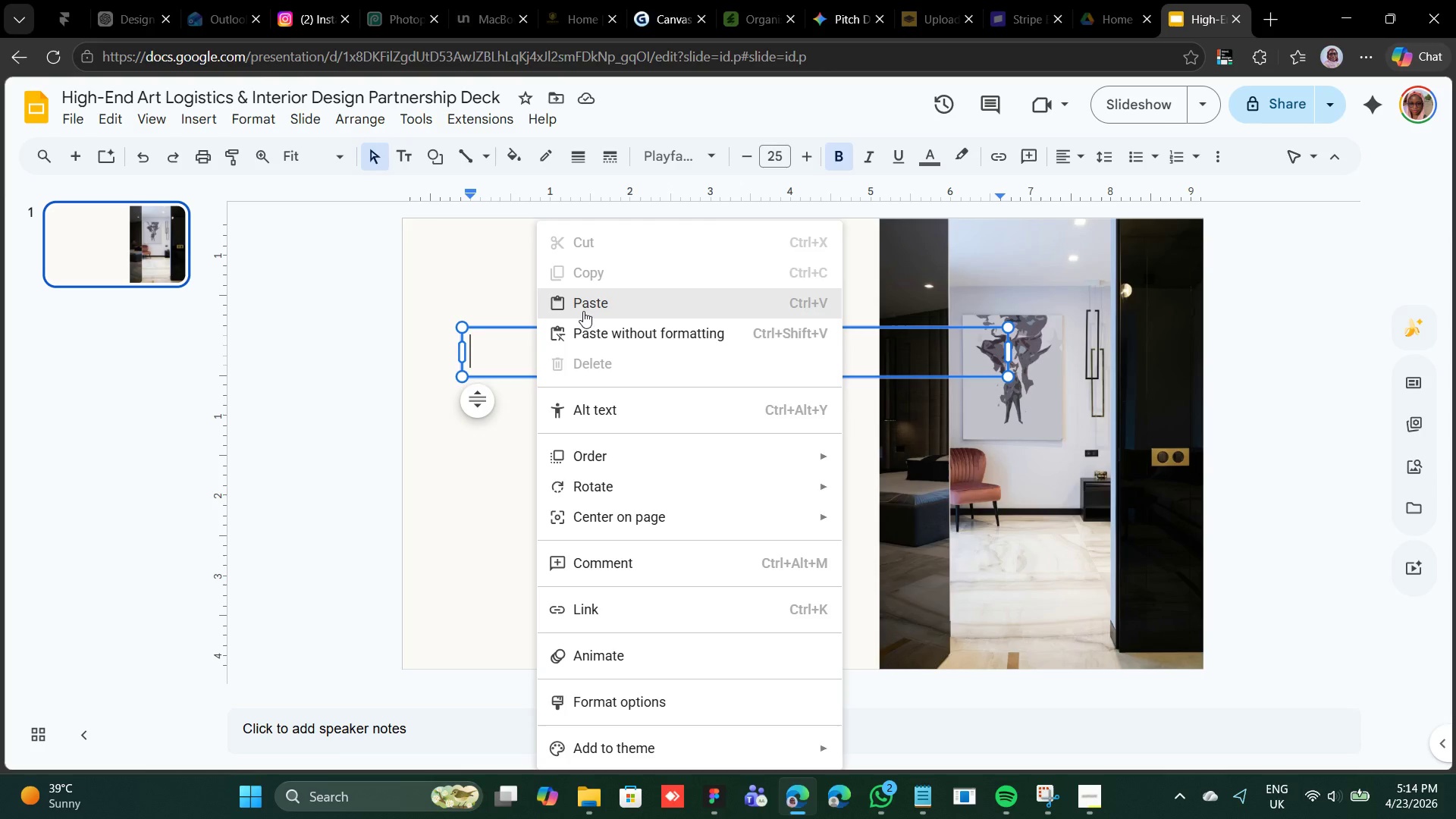 
left_click([592, 306])
 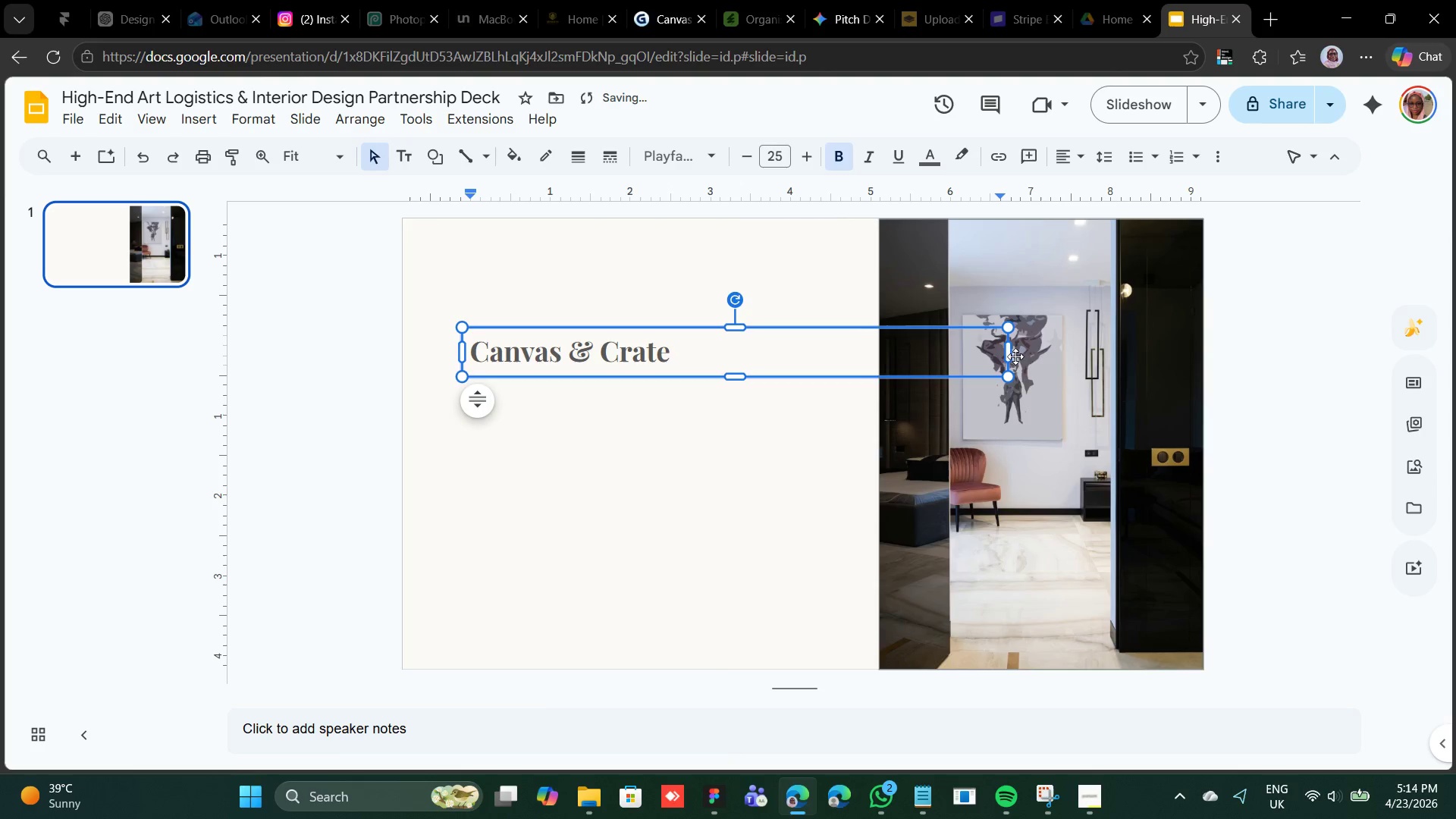 
left_click_drag(start_coordinate=[1009, 358], to_coordinate=[843, 358])
 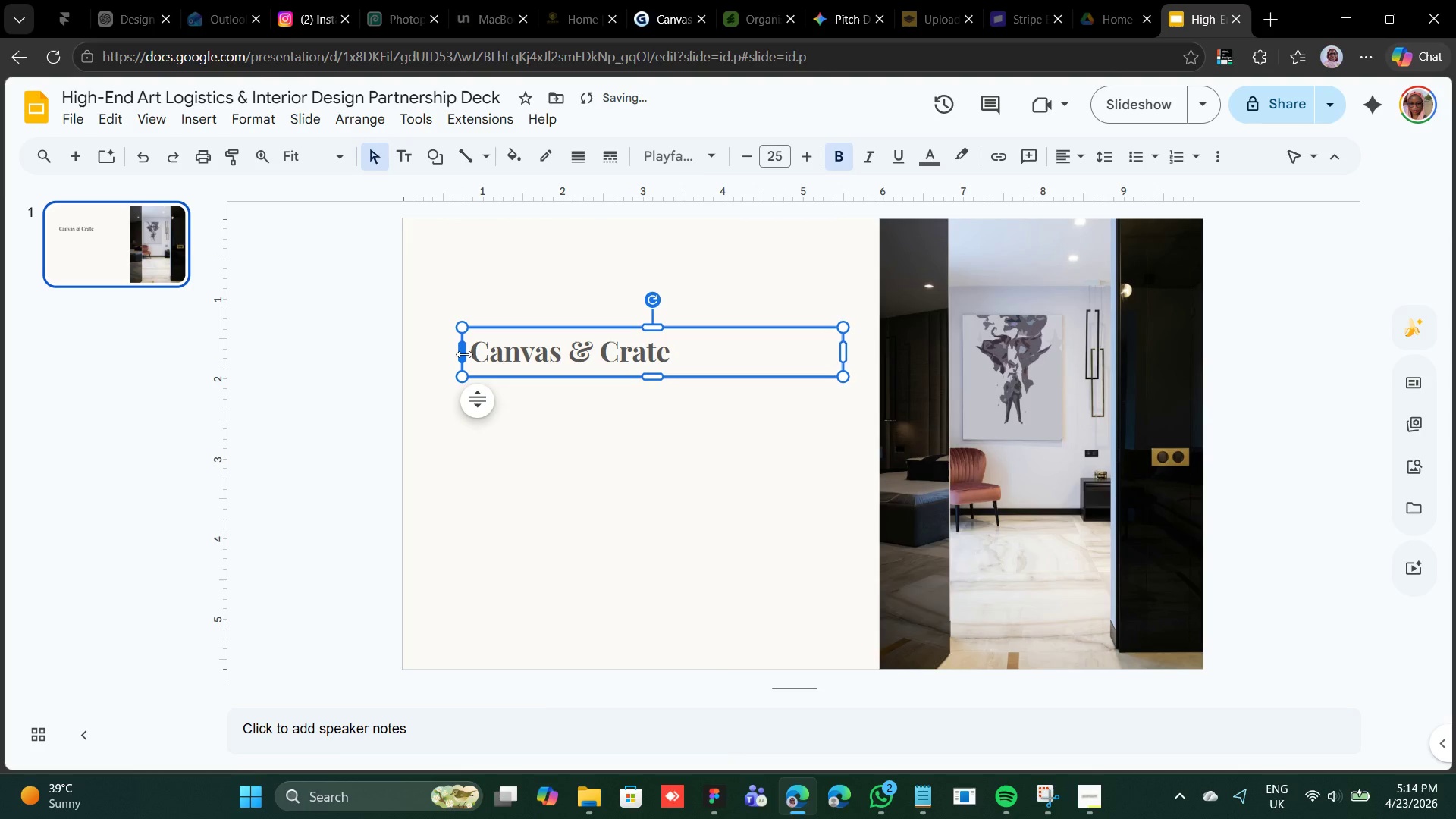 
left_click_drag(start_coordinate=[464, 354], to_coordinate=[443, 354])
 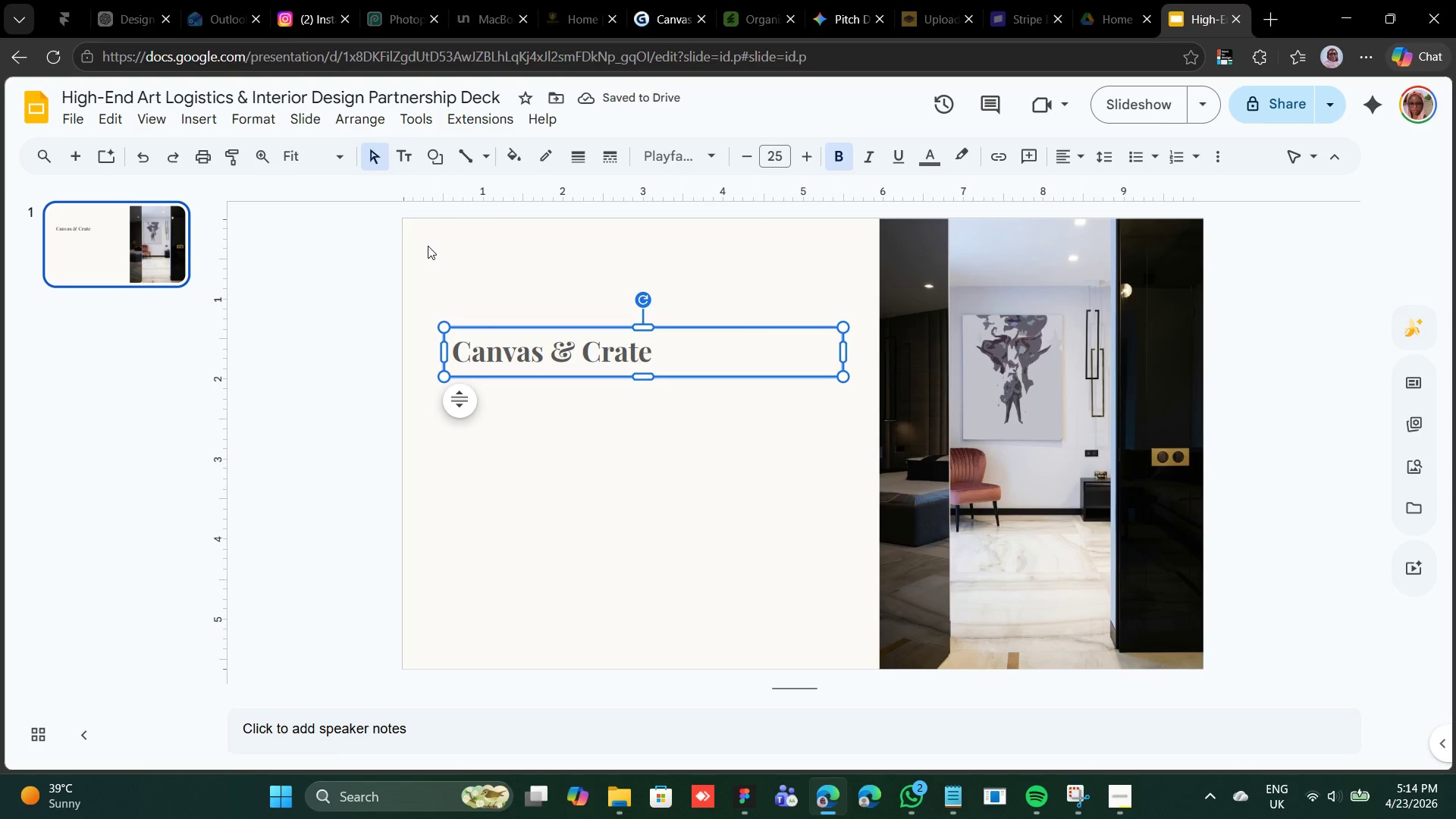 
wait(5.47)
 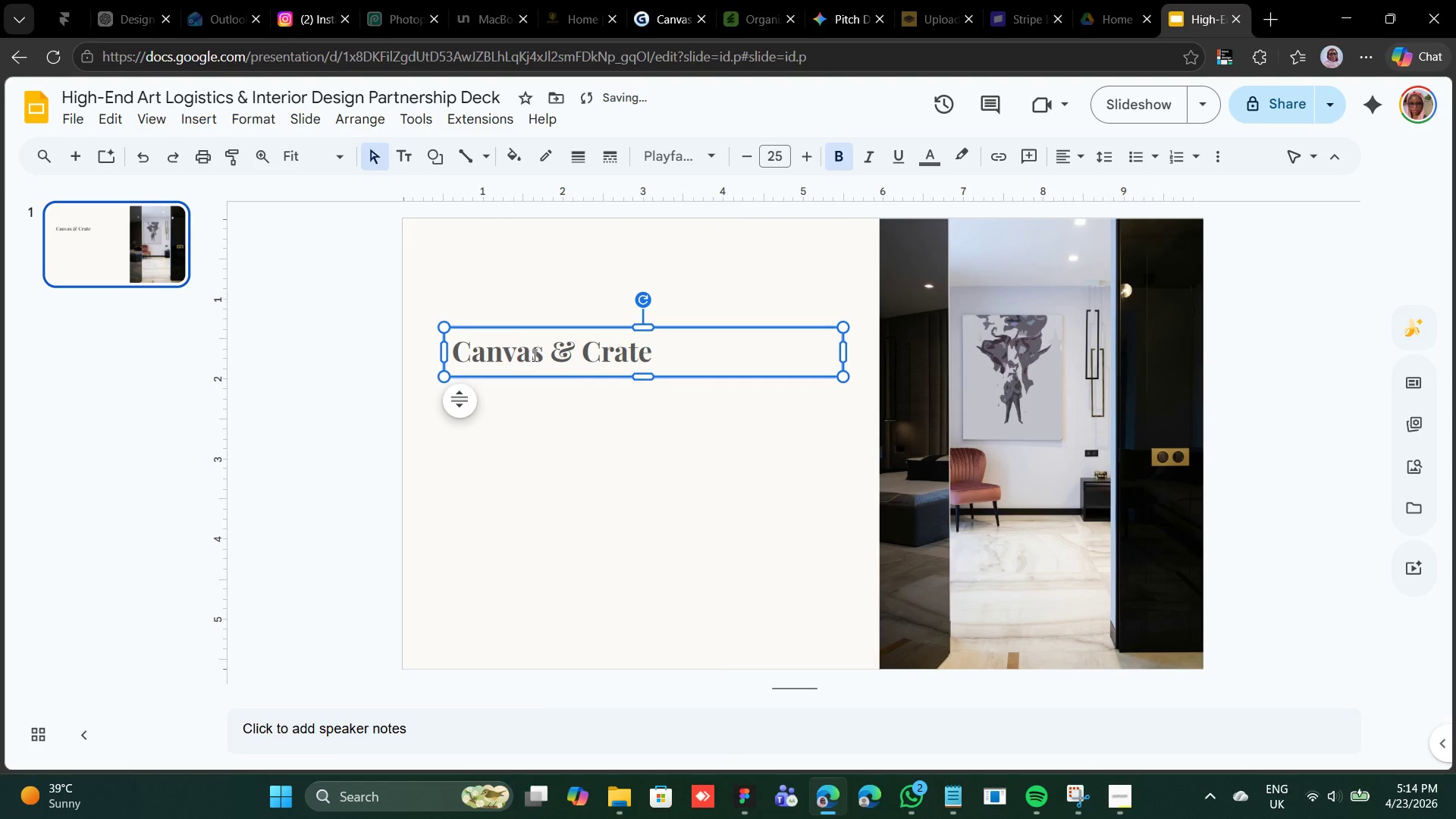 
key(Control+D)
 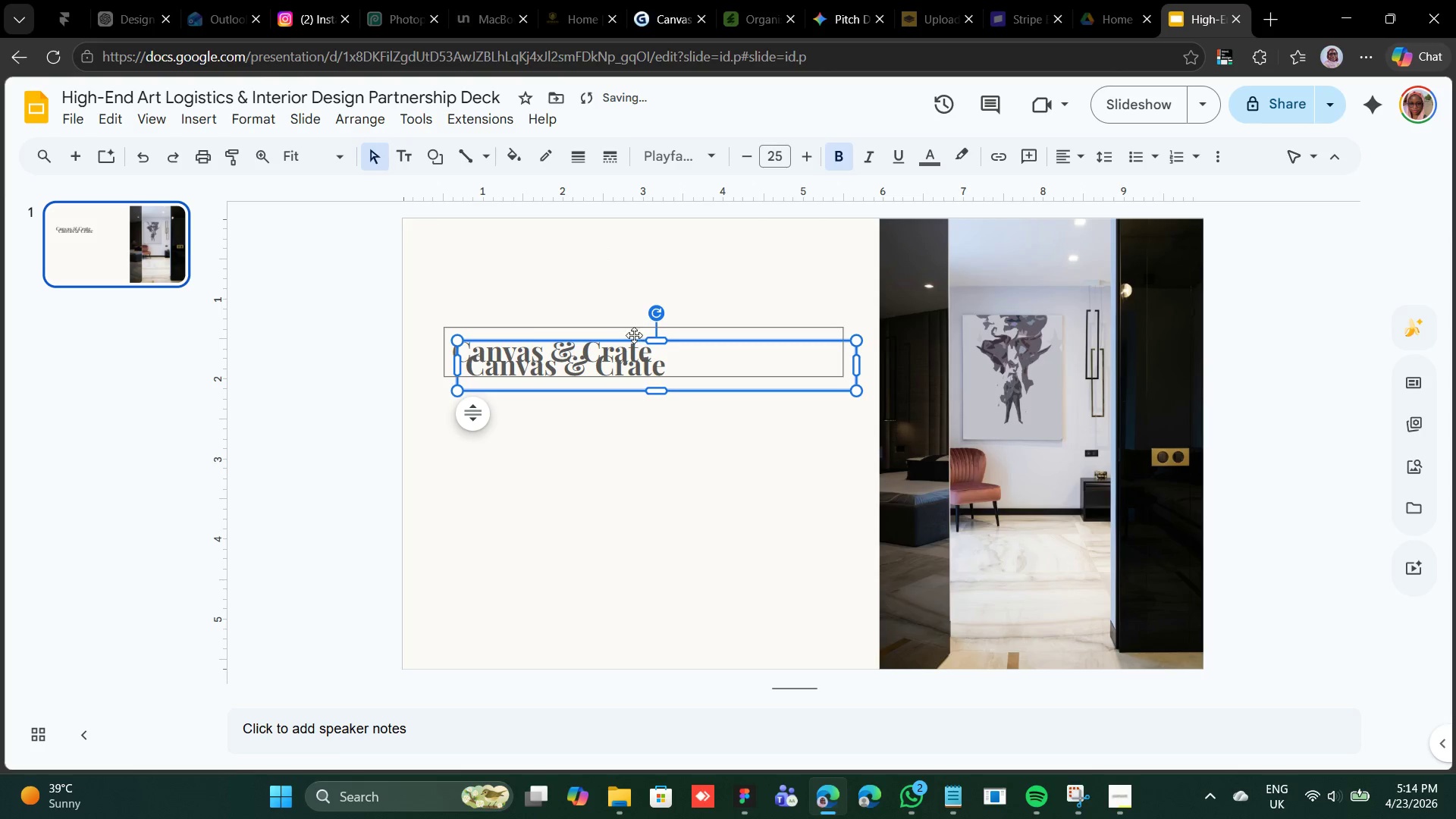 
left_click_drag(start_coordinate=[628, 340], to_coordinate=[613, 370])
 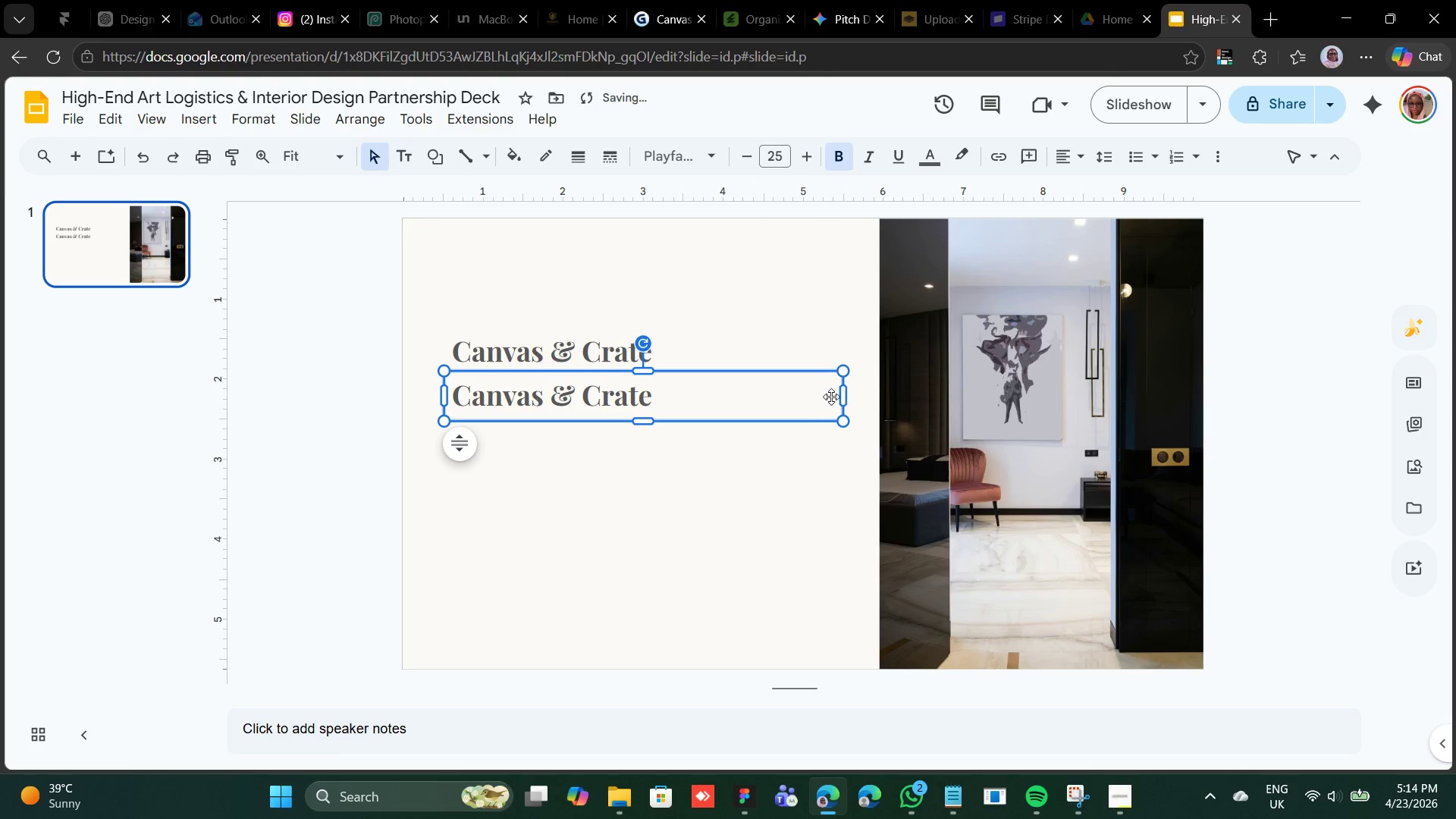 
left_click_drag(start_coordinate=[843, 396], to_coordinate=[842, 400])
 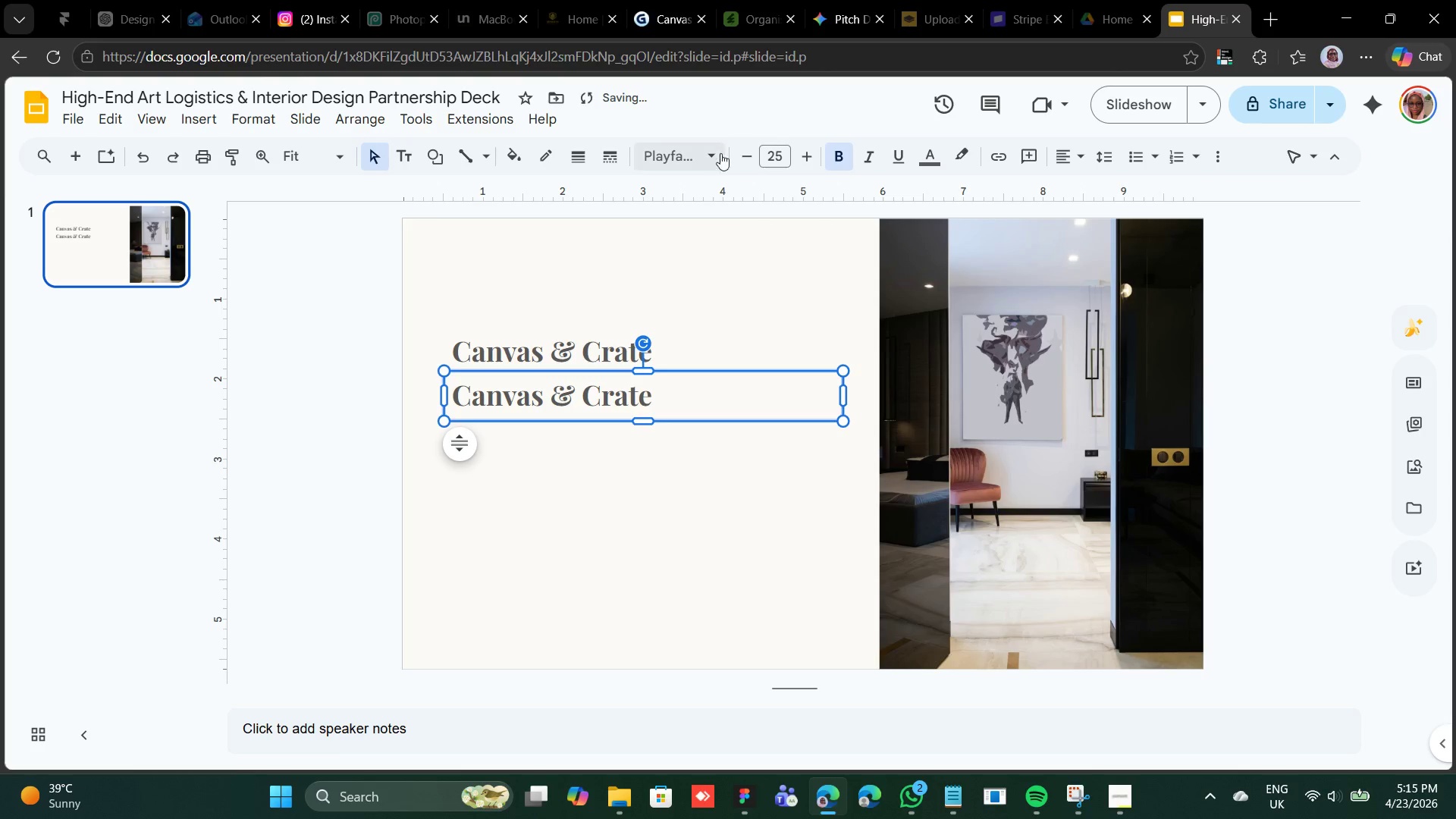 
double_click([735, 156])
 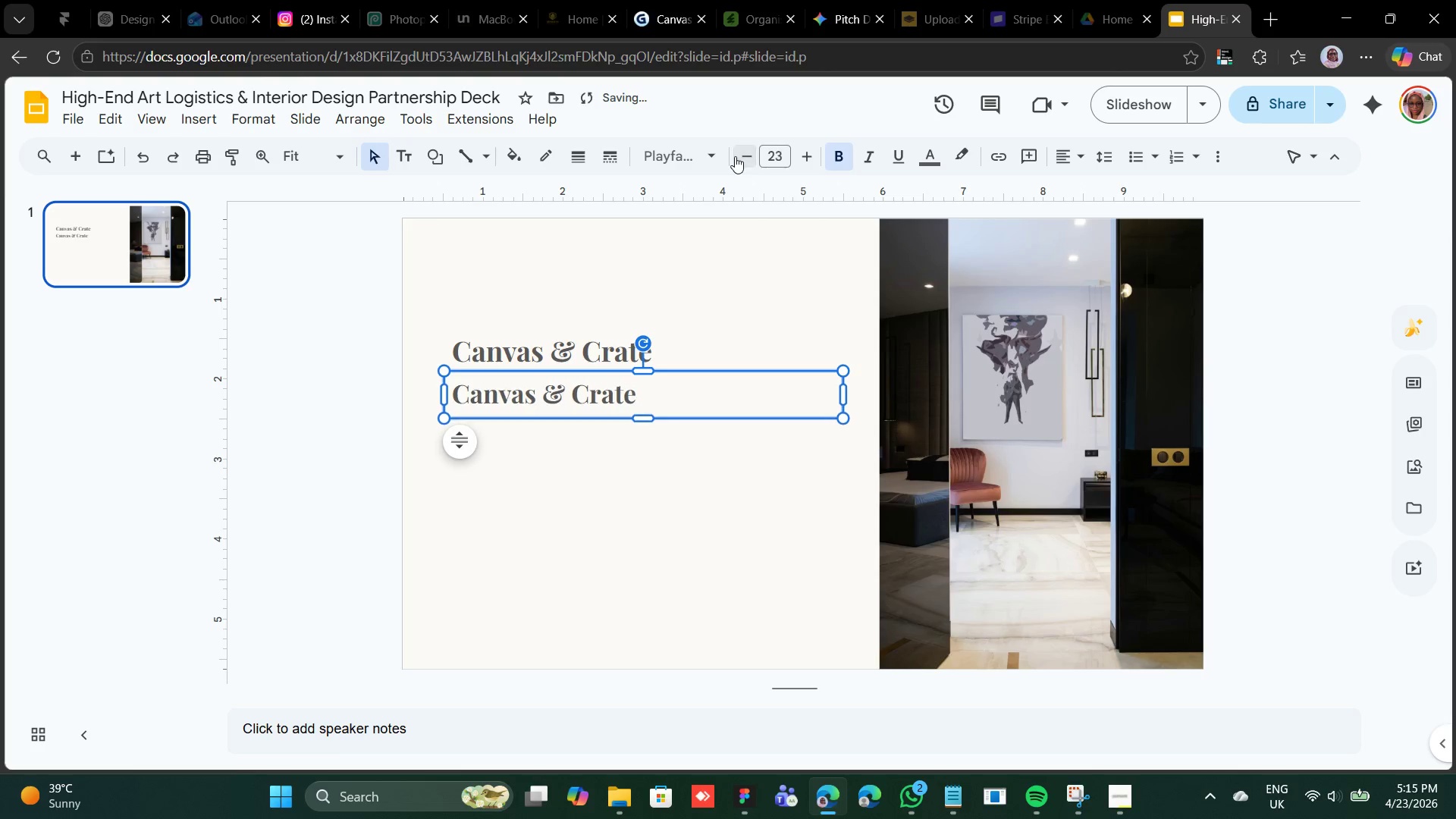 
triple_click([735, 156])
 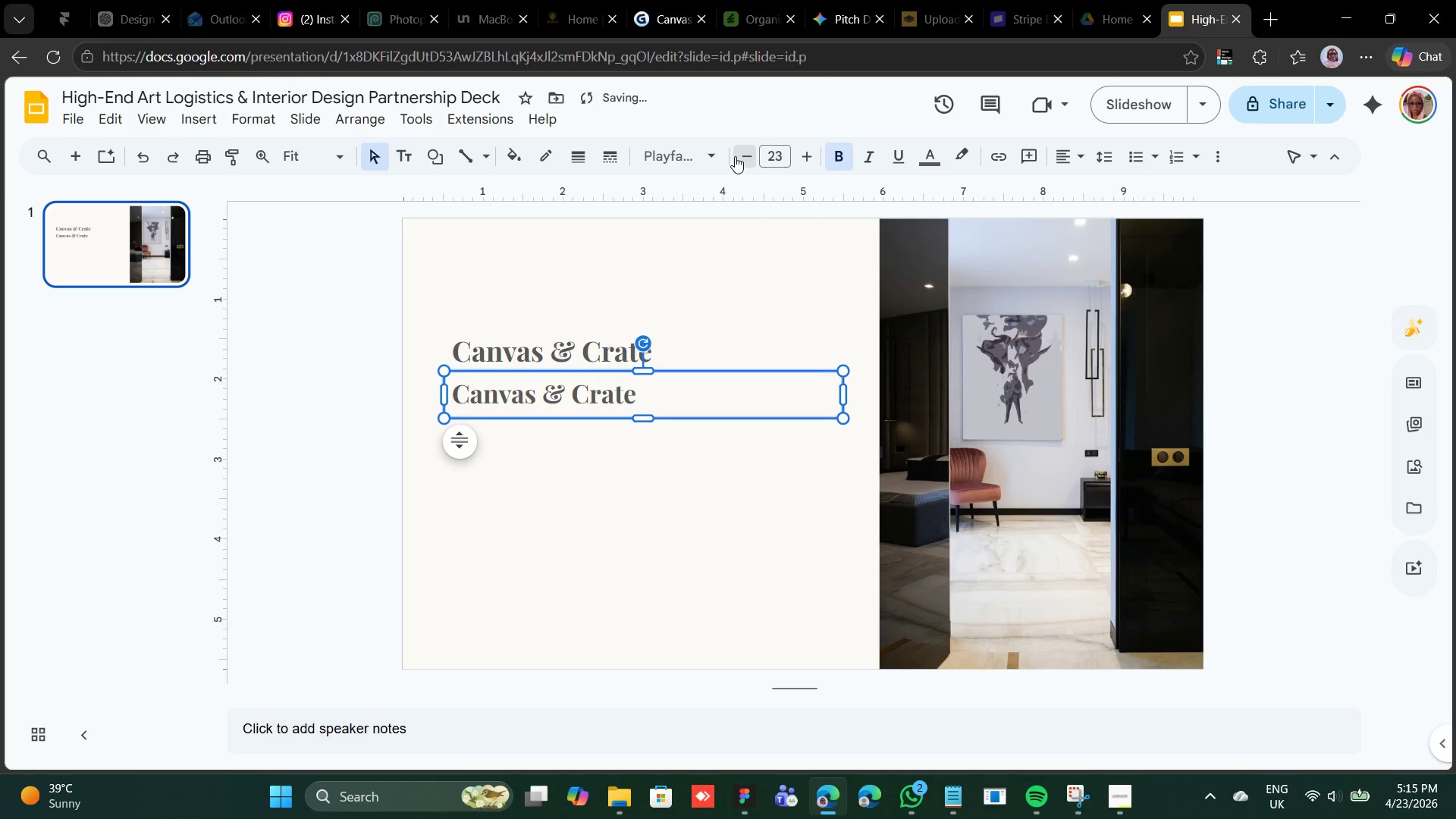 
triple_click([735, 156])
 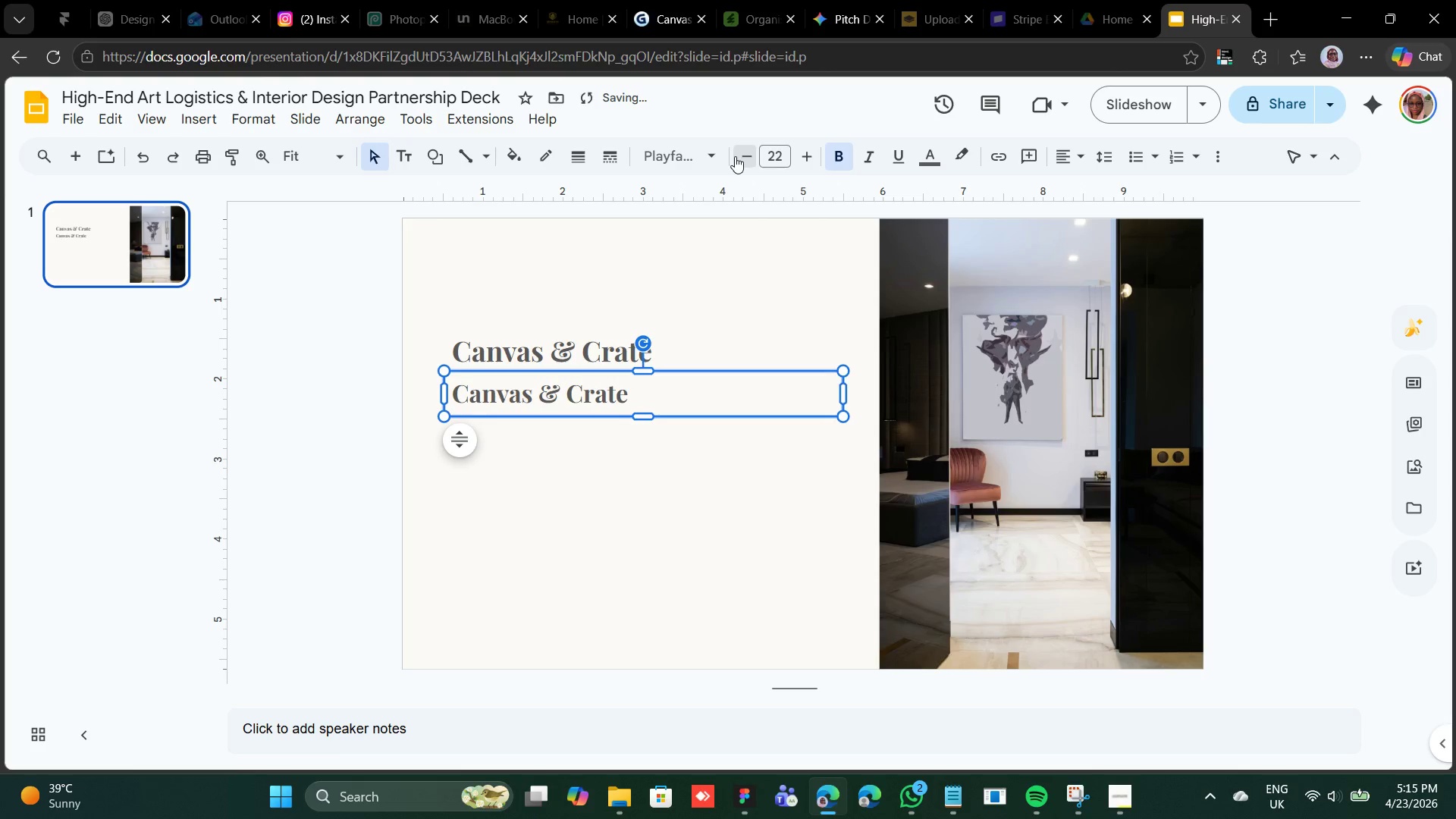 
triple_click([735, 156])
 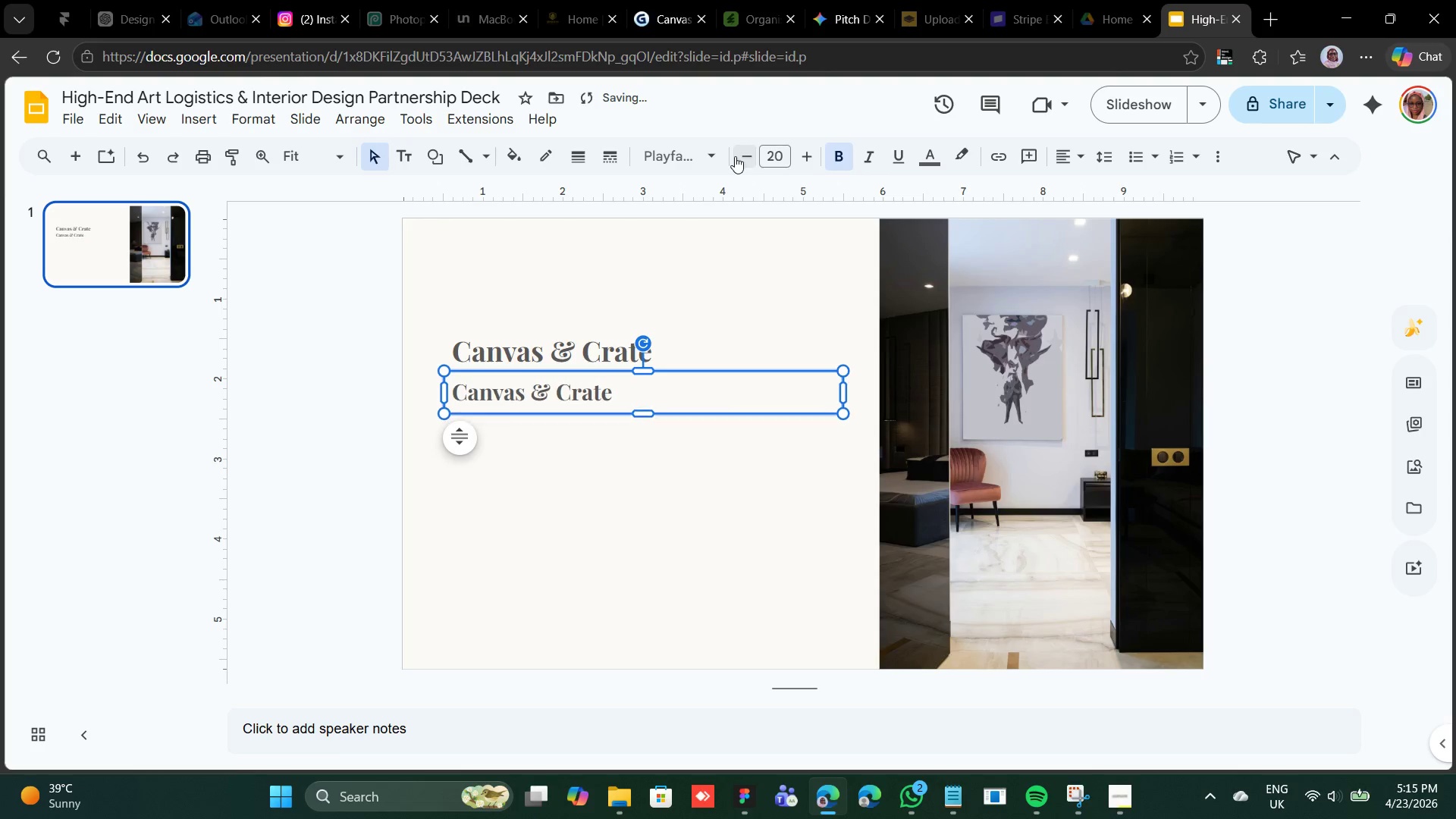 
triple_click([735, 156])
 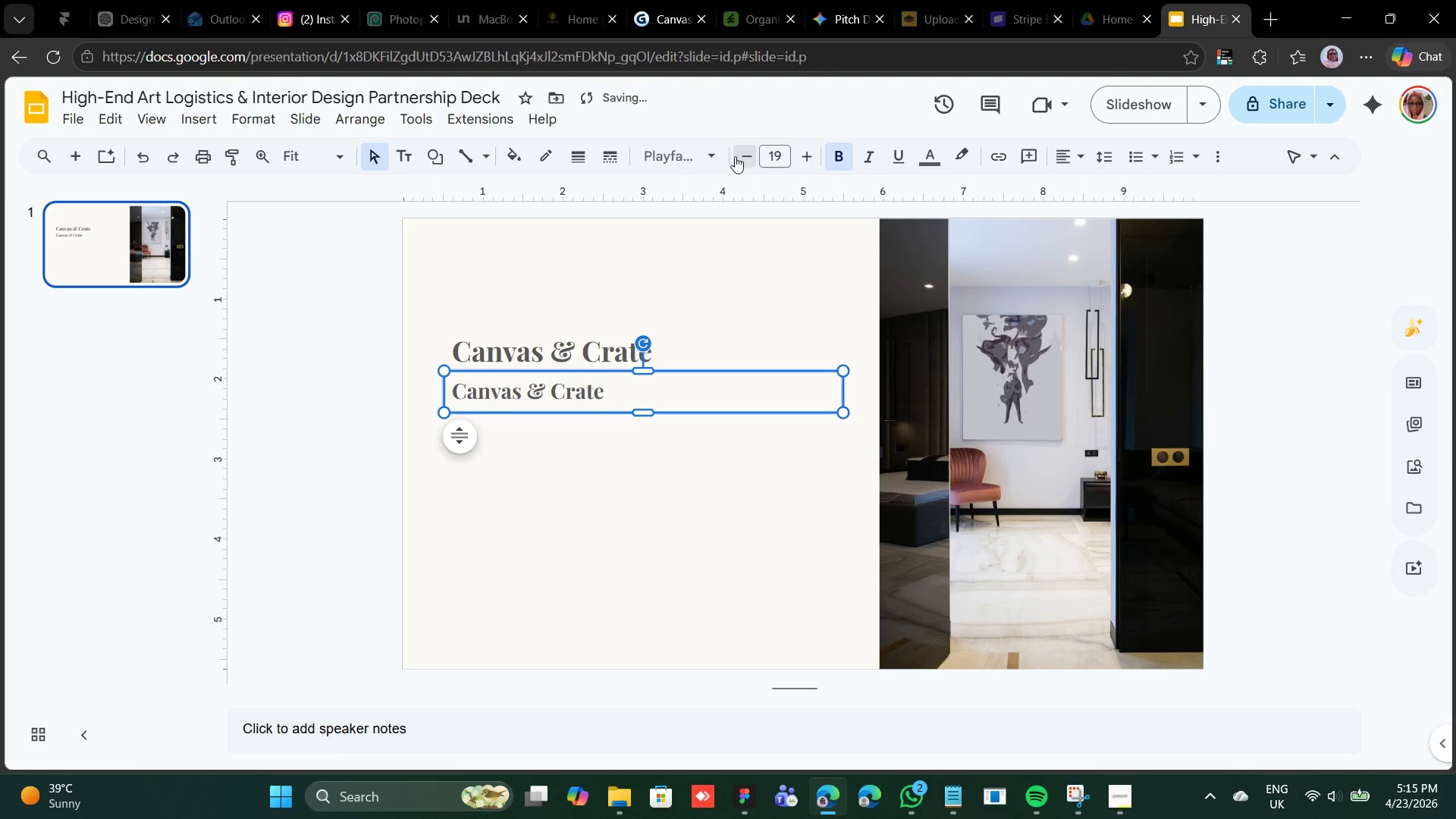 
double_click([735, 156])
 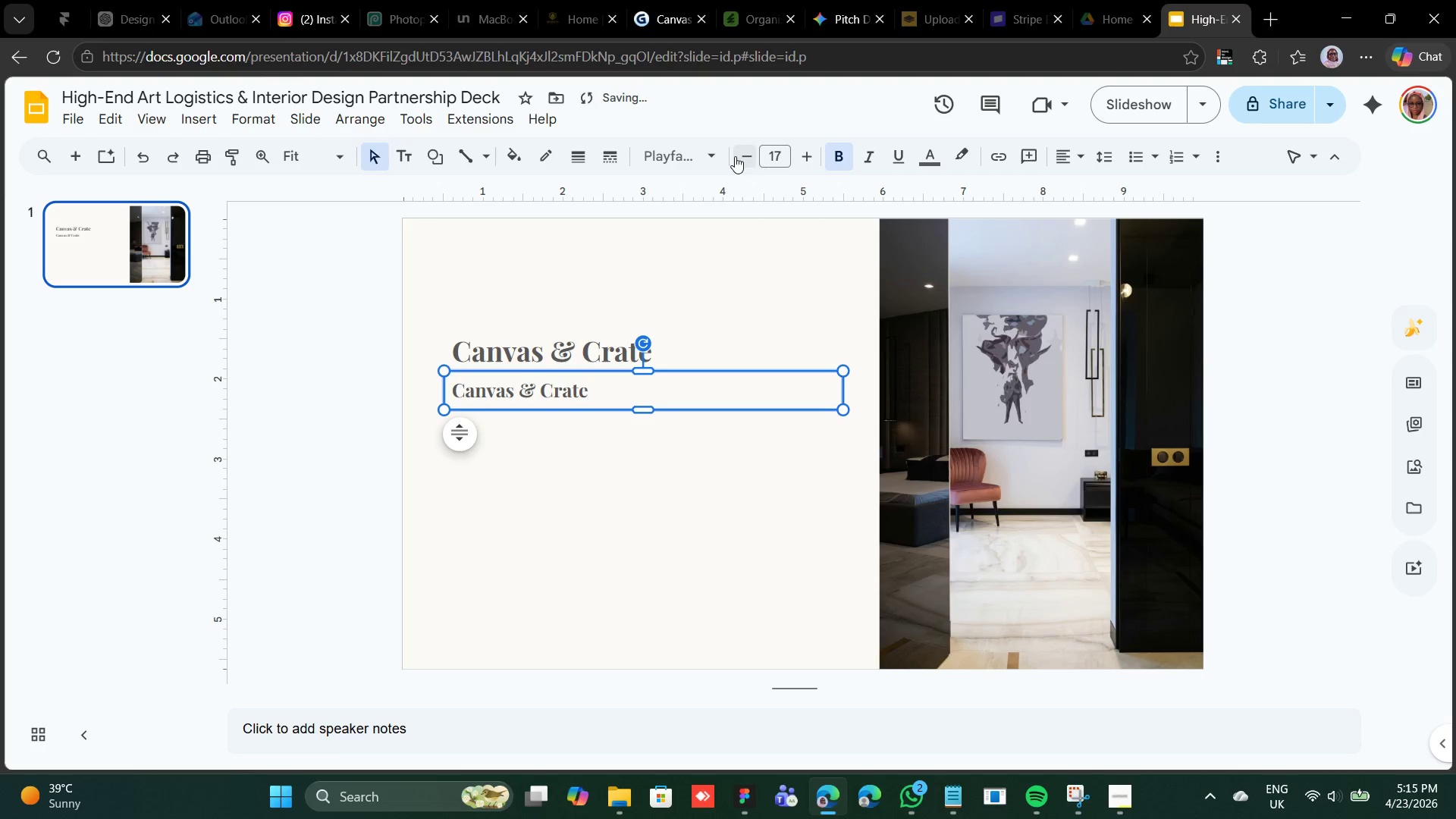 
triple_click([735, 156])
 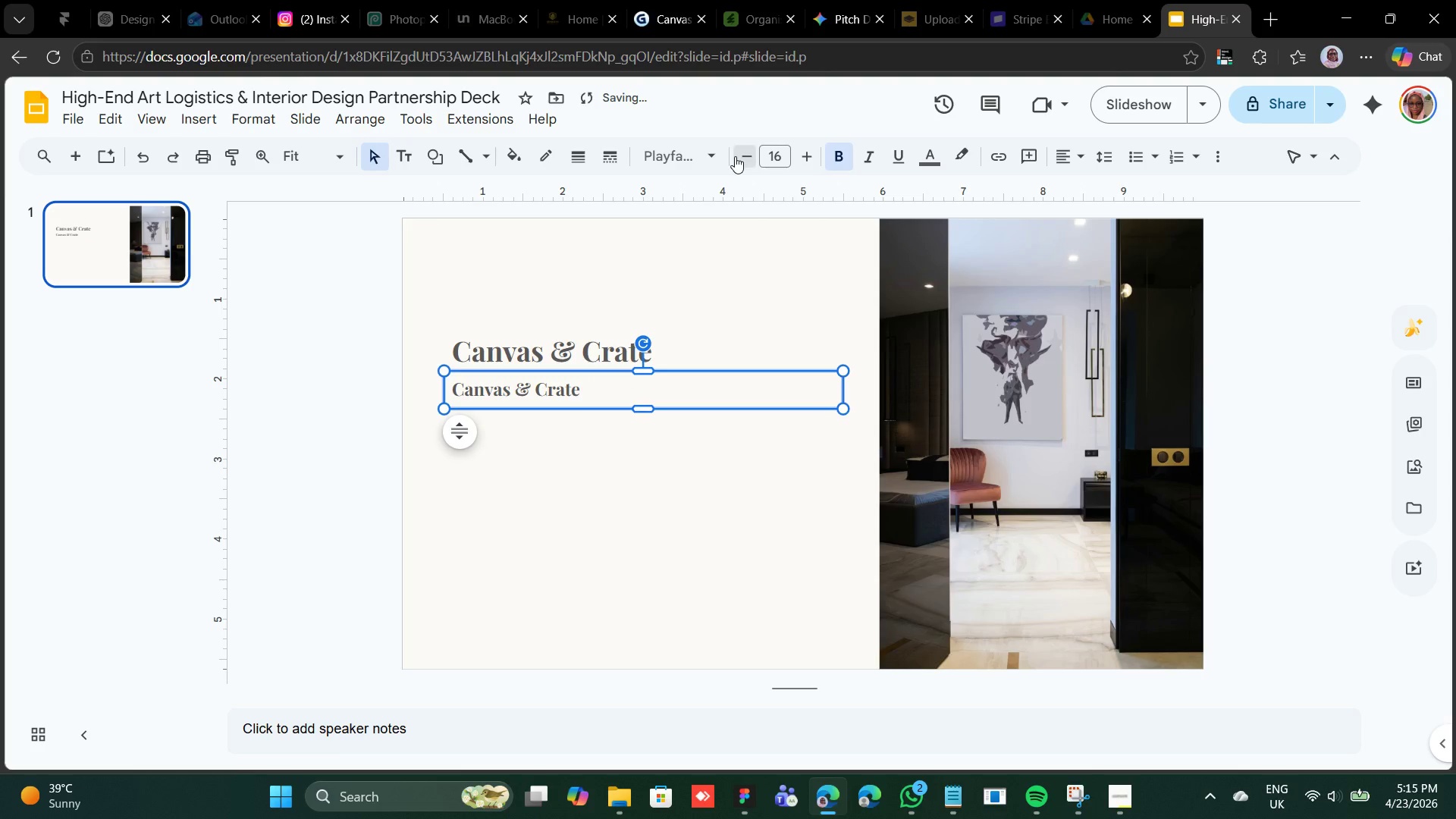 
double_click([735, 156])
 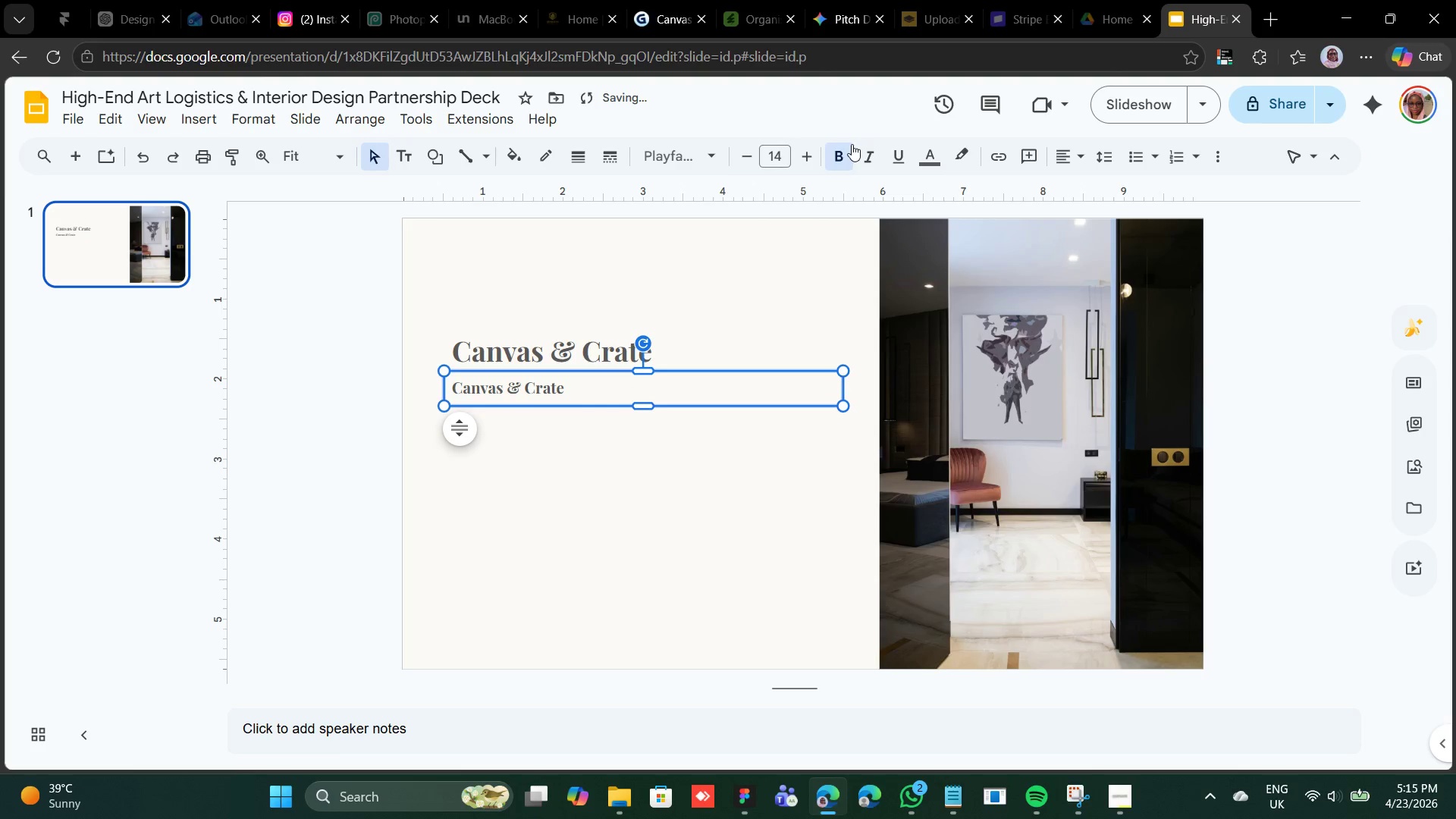 
left_click([840, 155])
 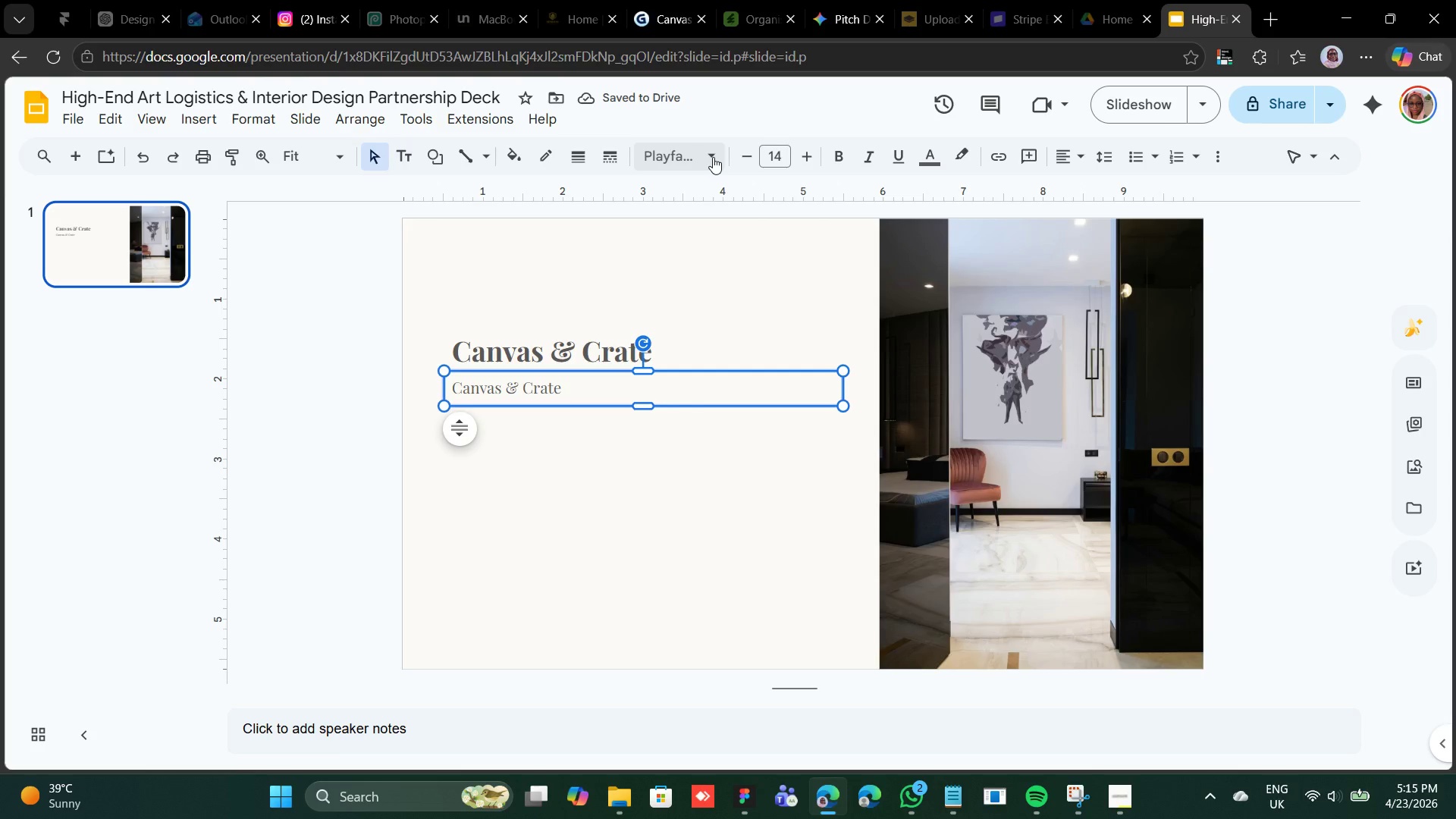 
left_click([713, 157])
 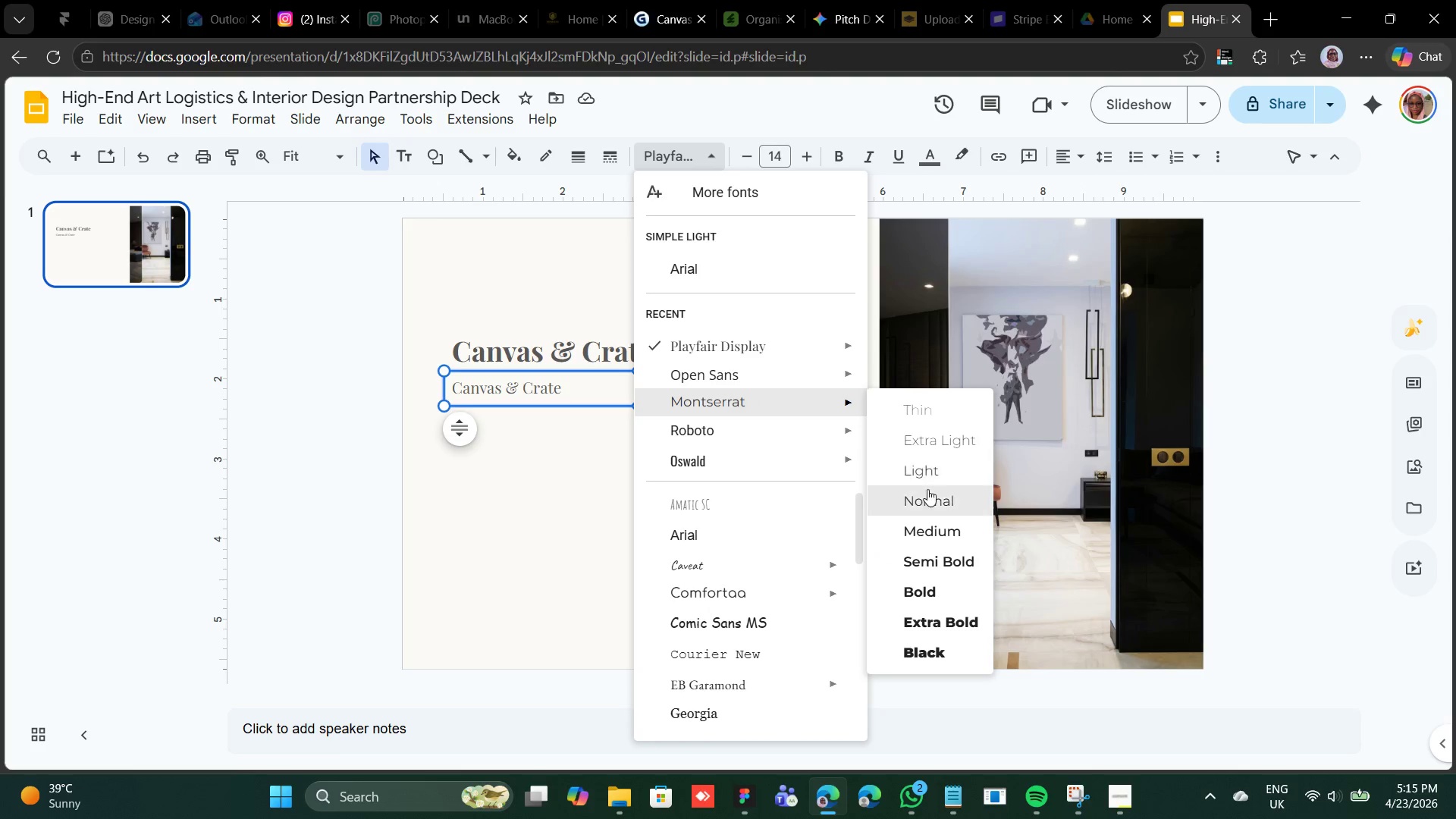 
left_click([928, 500])
 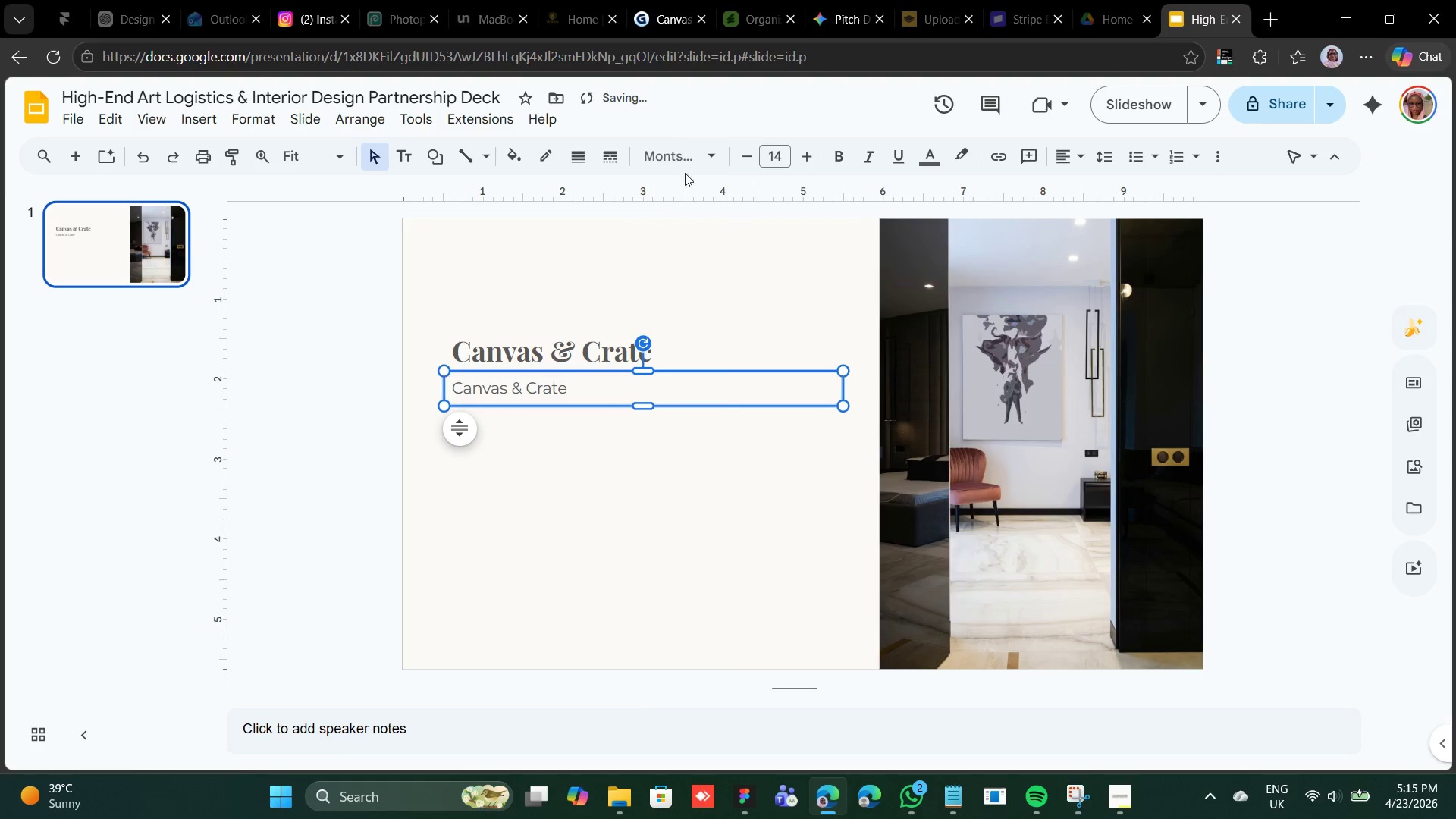 
mouse_move([752, 156])
 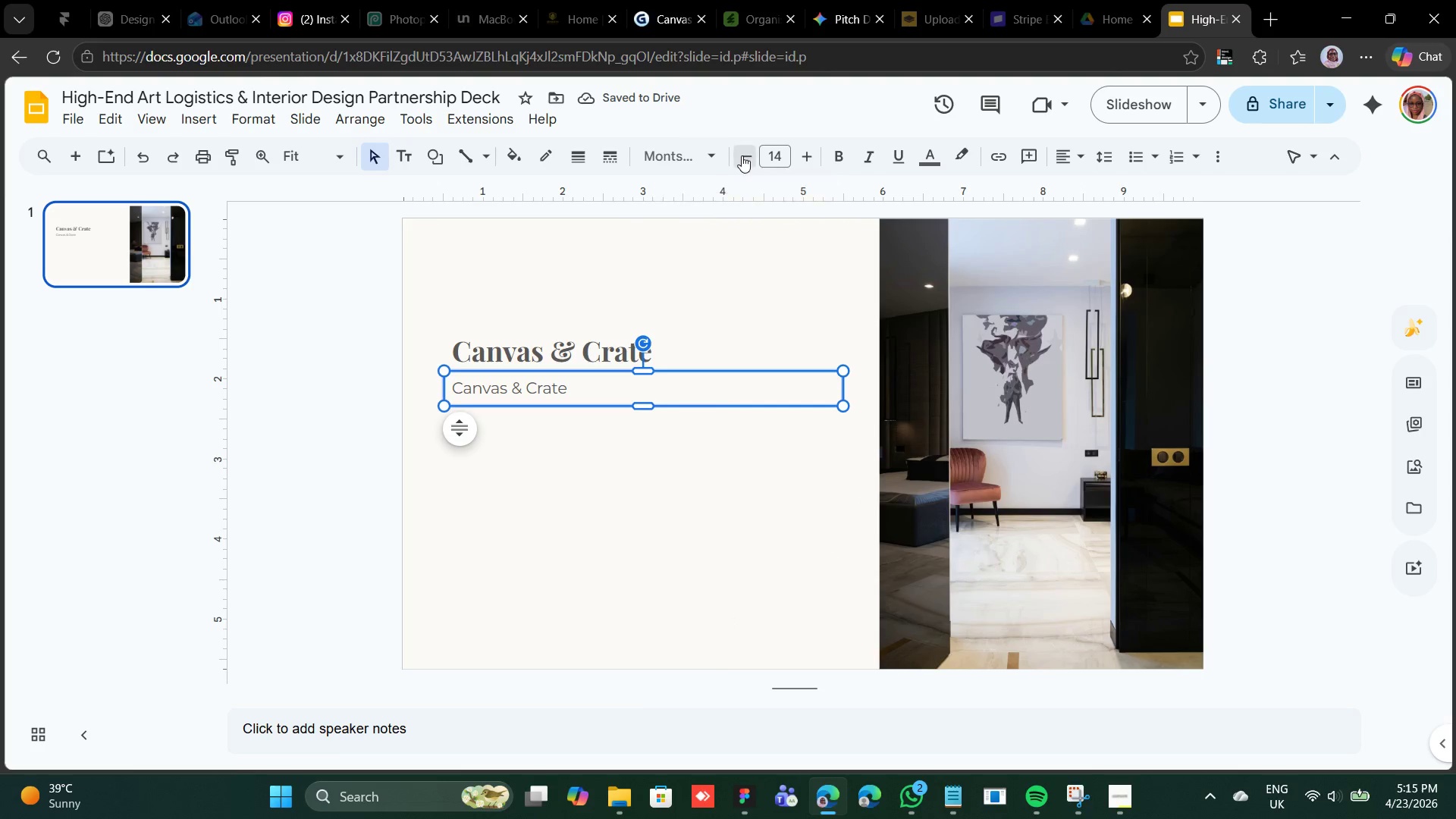 
double_click([742, 155])
 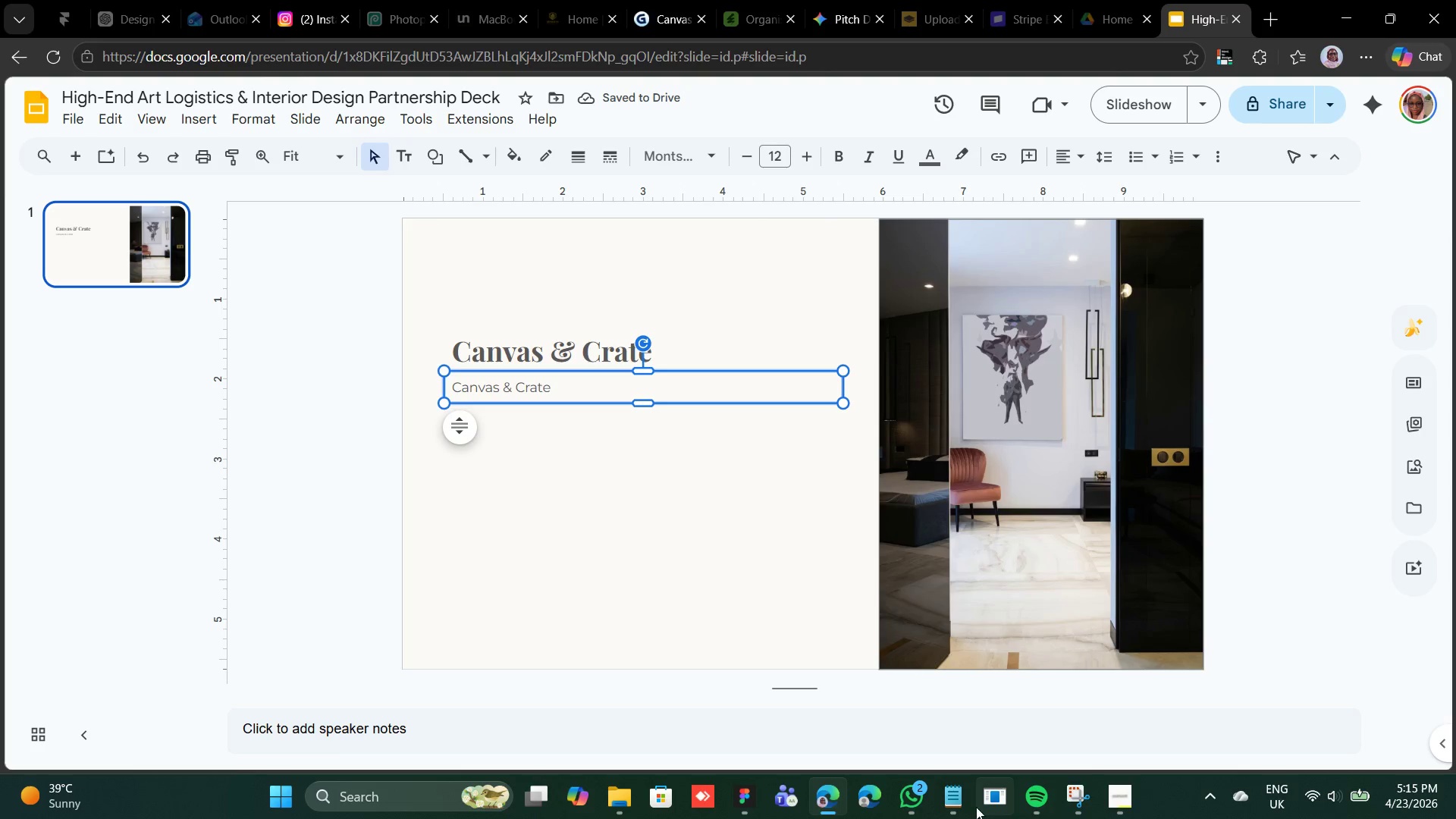 
left_click([957, 802])
 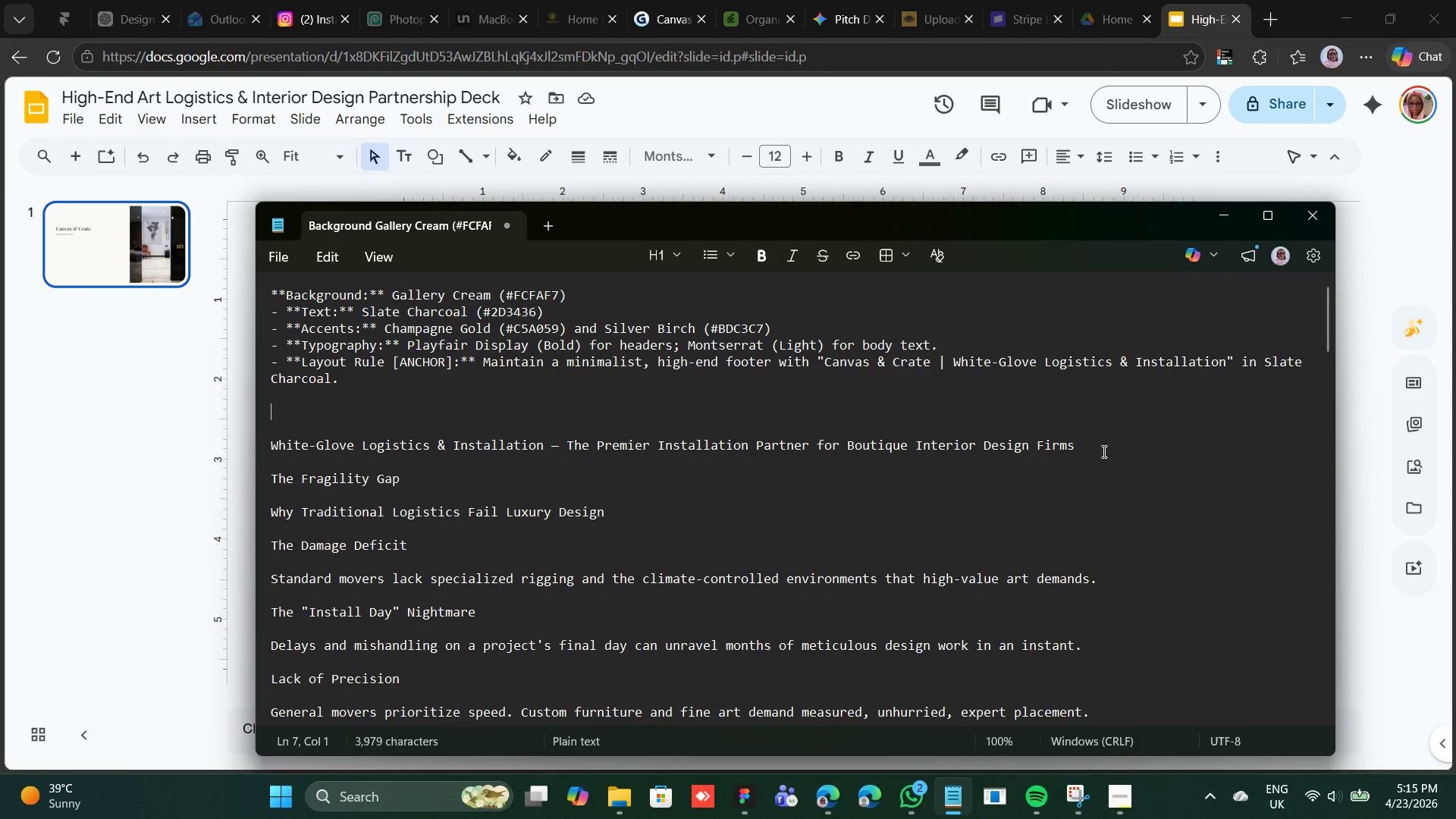 
left_click_drag(start_coordinate=[1075, 443], to_coordinate=[259, 441])
 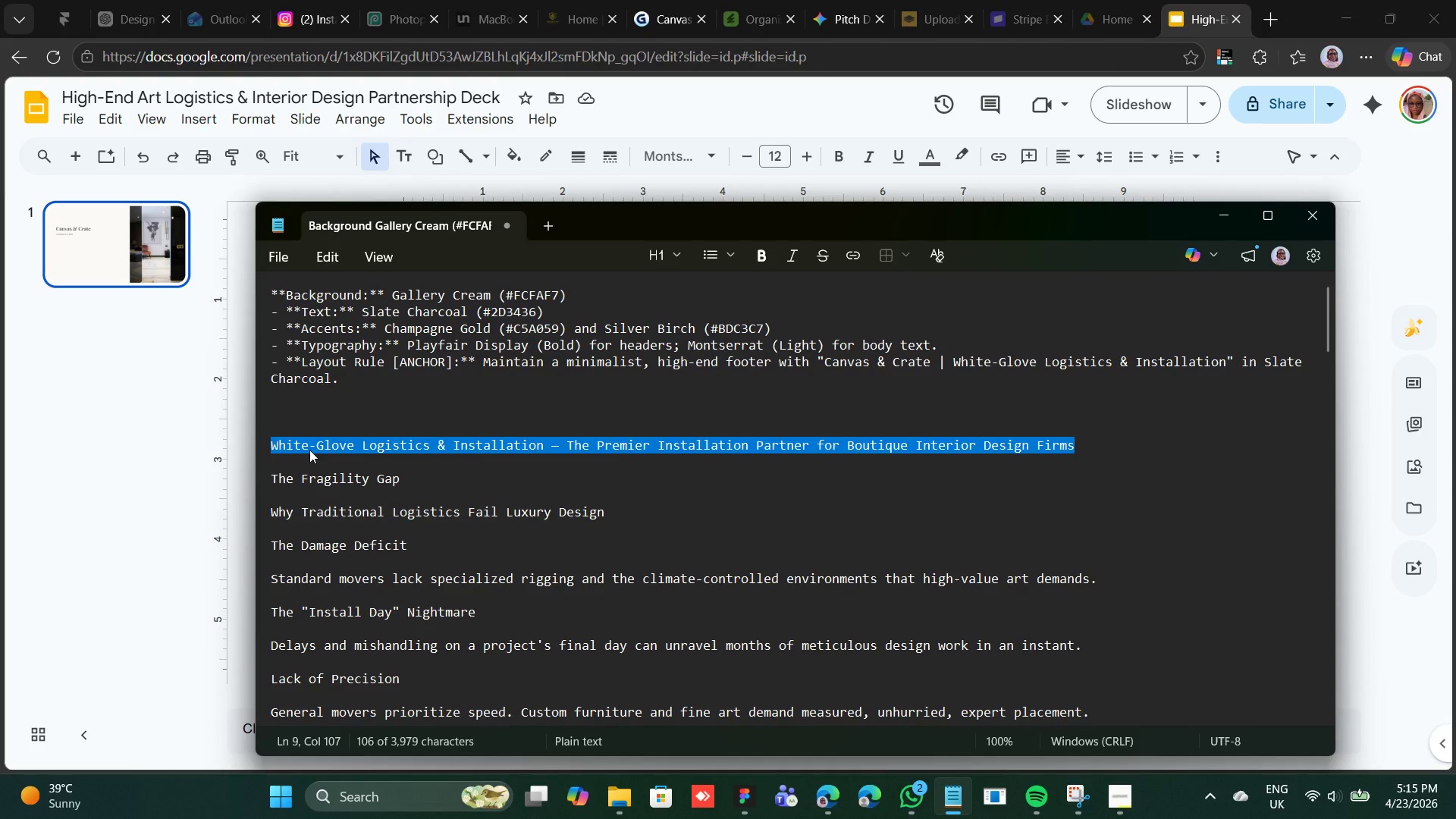 
right_click([309, 450])
 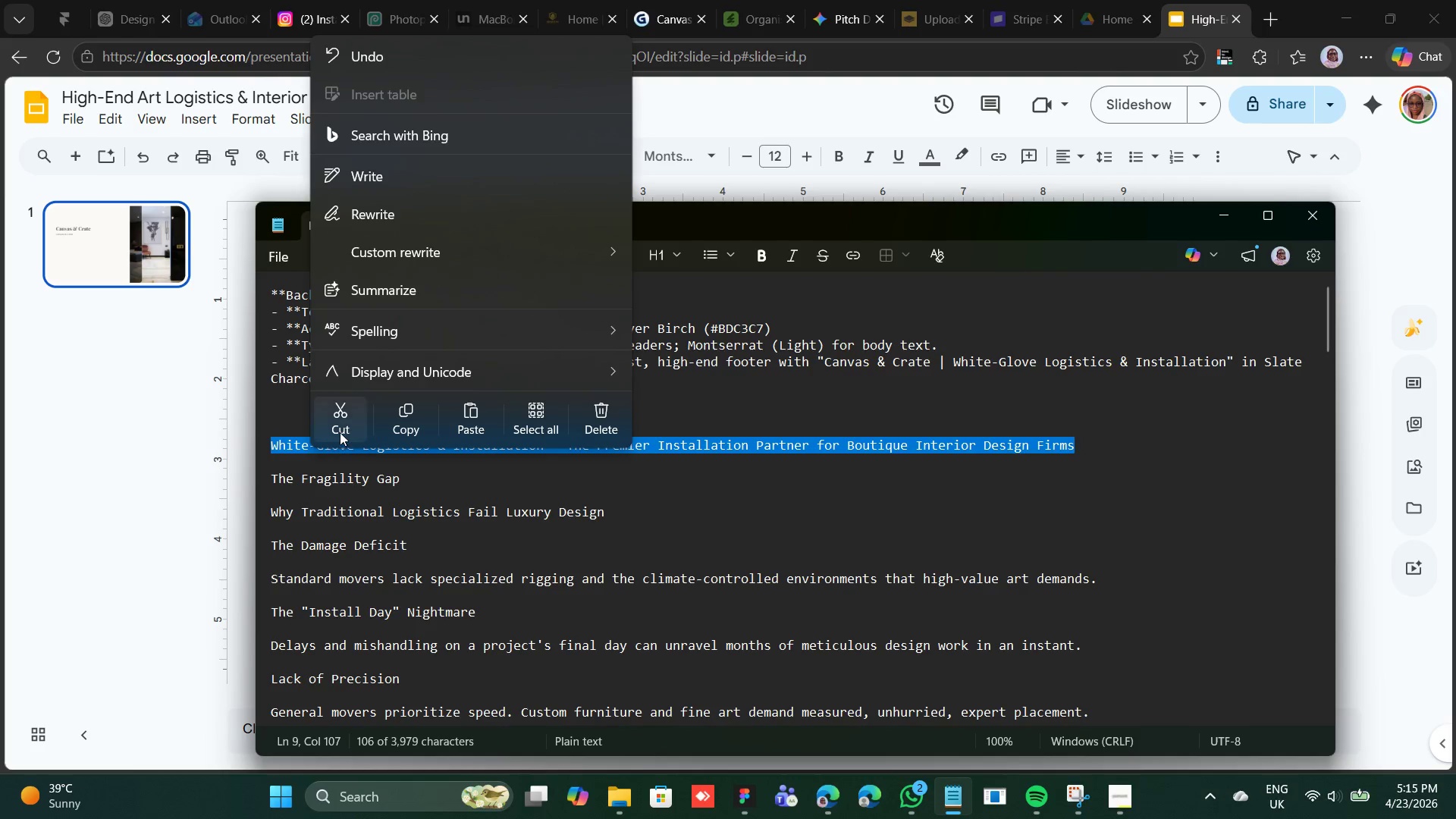 
left_click([340, 431])
 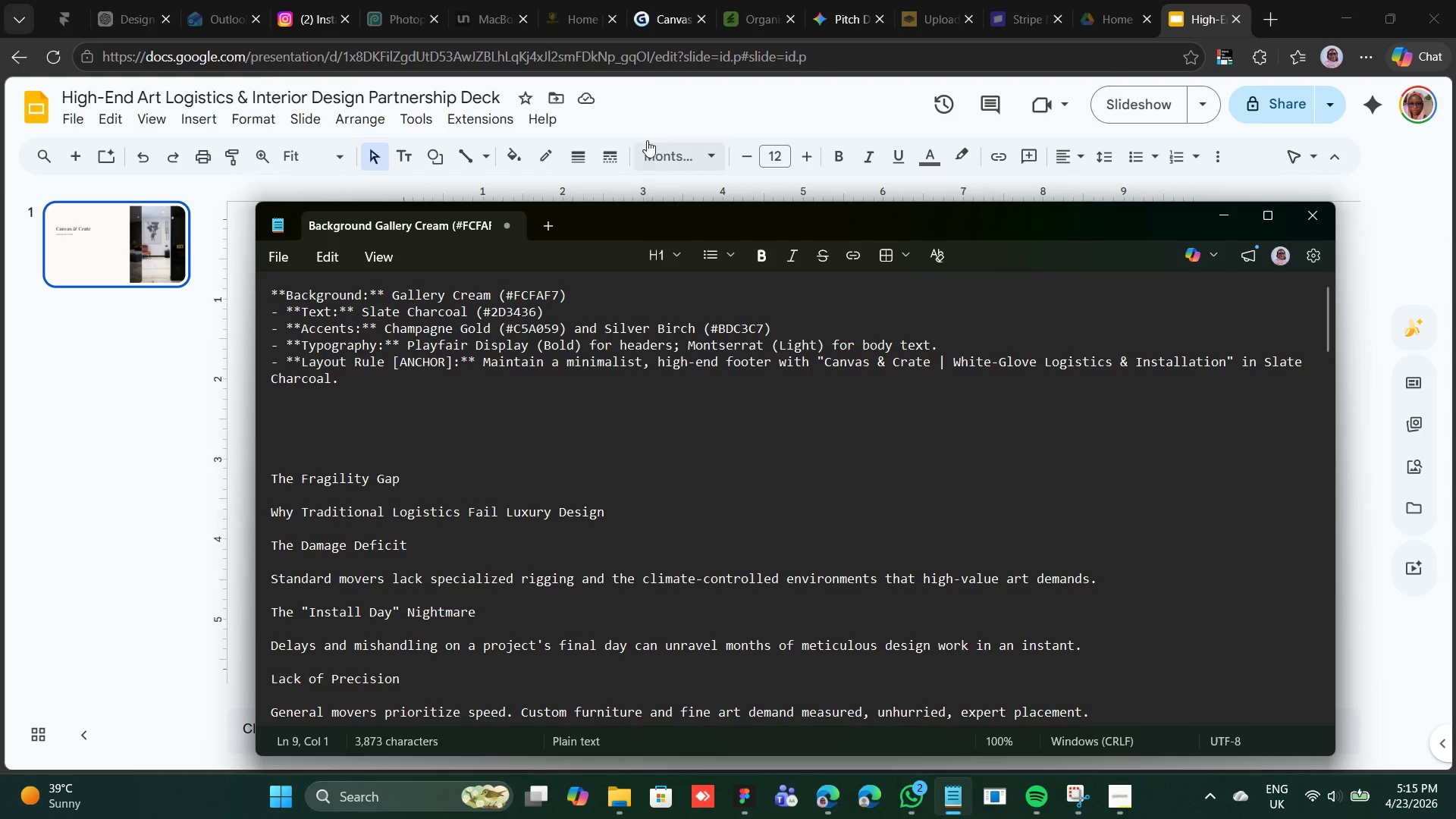 
left_click([676, 117])
 